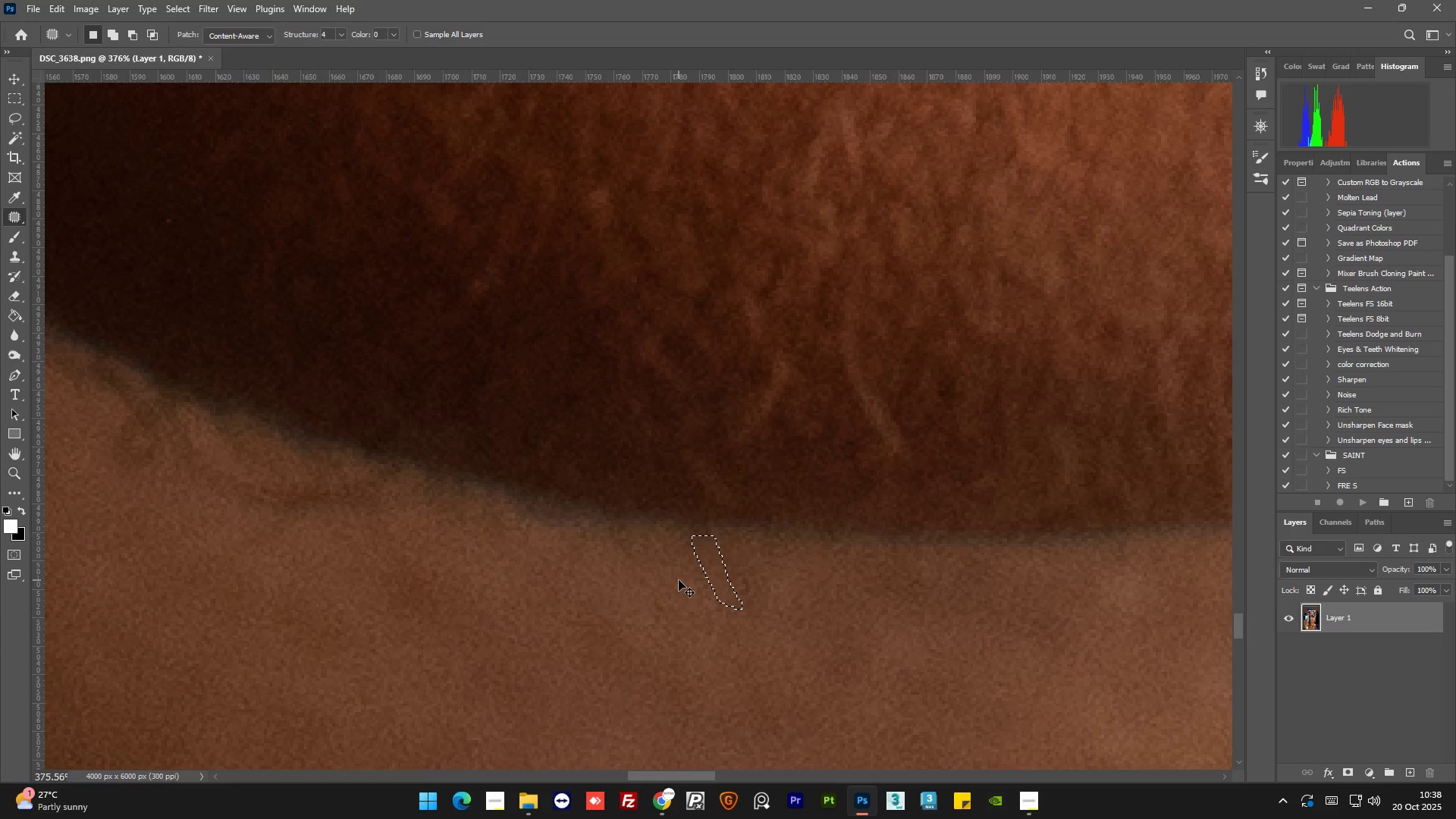 
key(Control+D)
 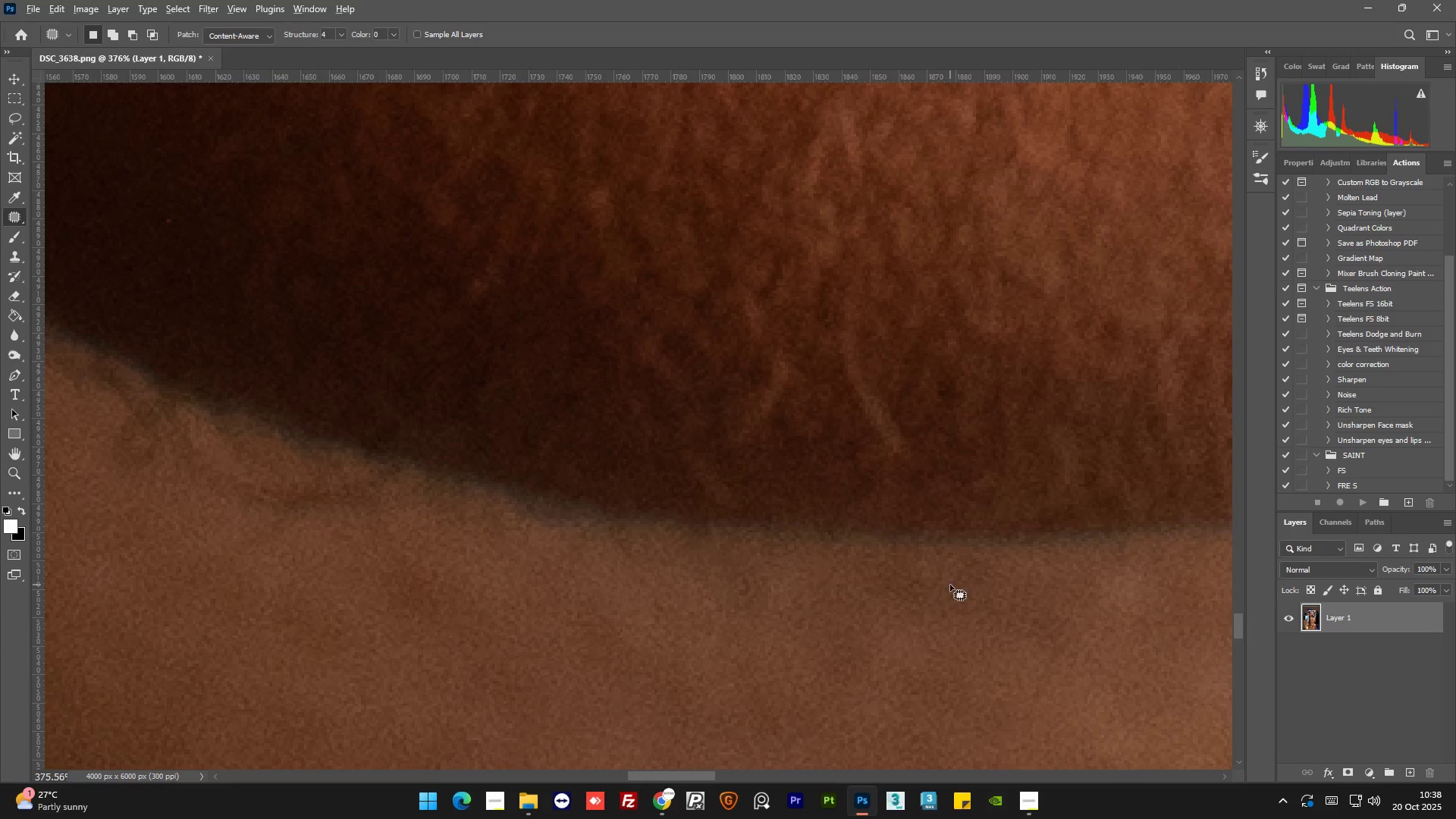 
hold_key(key=AltLeft, duration=1.5)
scroll: coordinate [755, 549], scroll_direction: down, amount: 6.0
 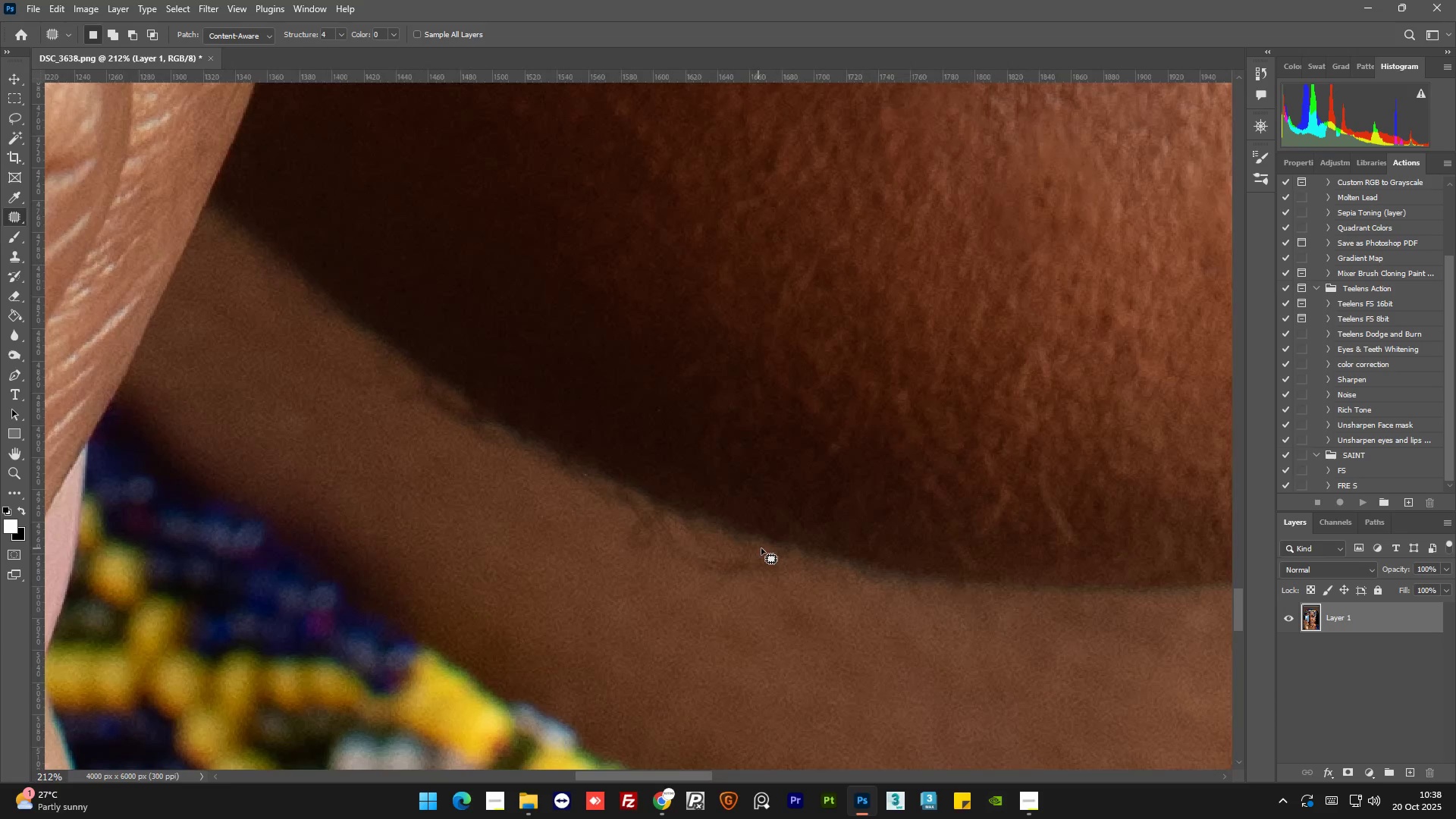 
hold_key(key=AltLeft, duration=0.86)
scroll: coordinate [746, 551], scroll_direction: up, amount: 5.0
 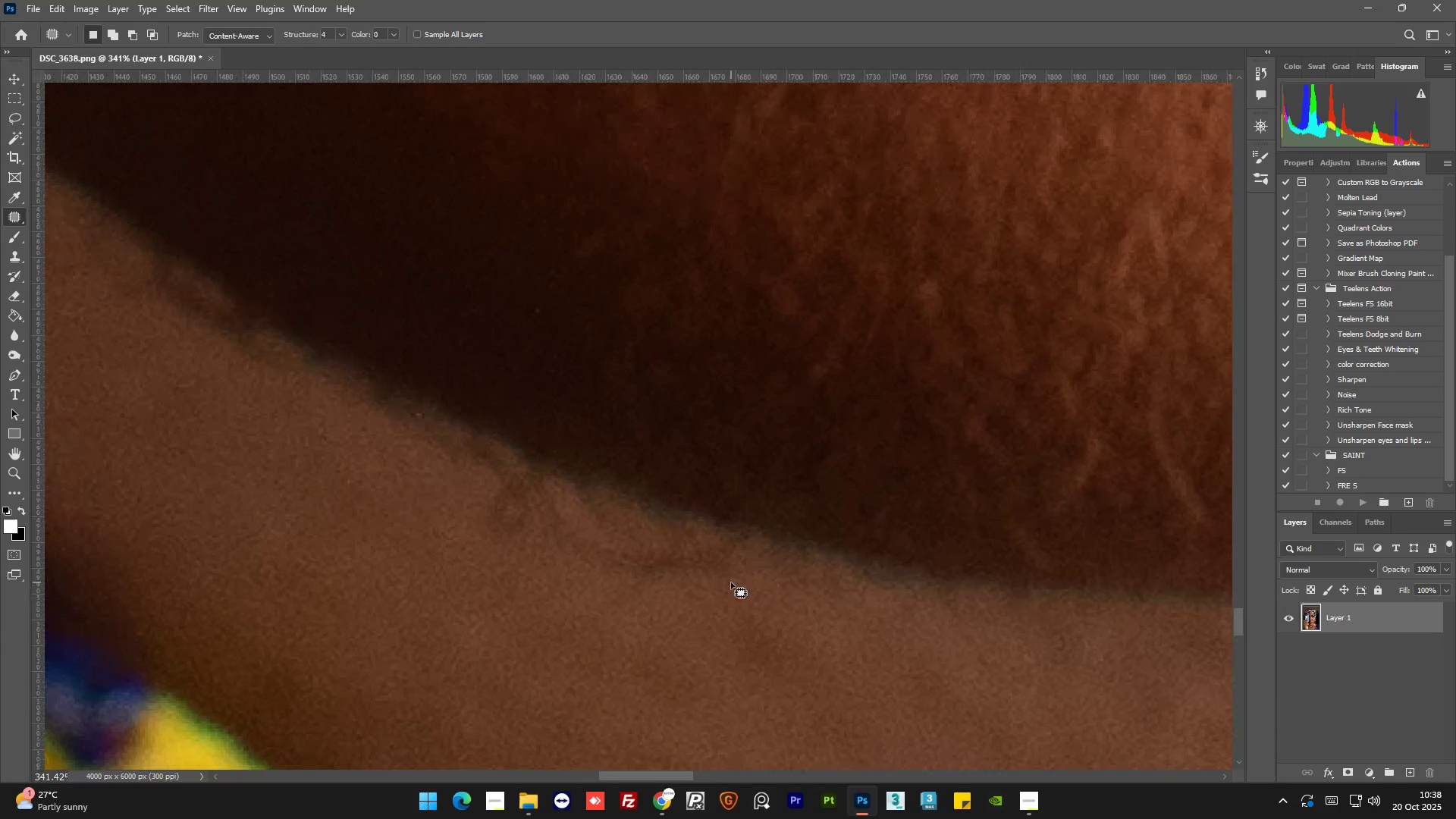 
left_click_drag(start_coordinate=[731, 582], to_coordinate=[744, 586])
 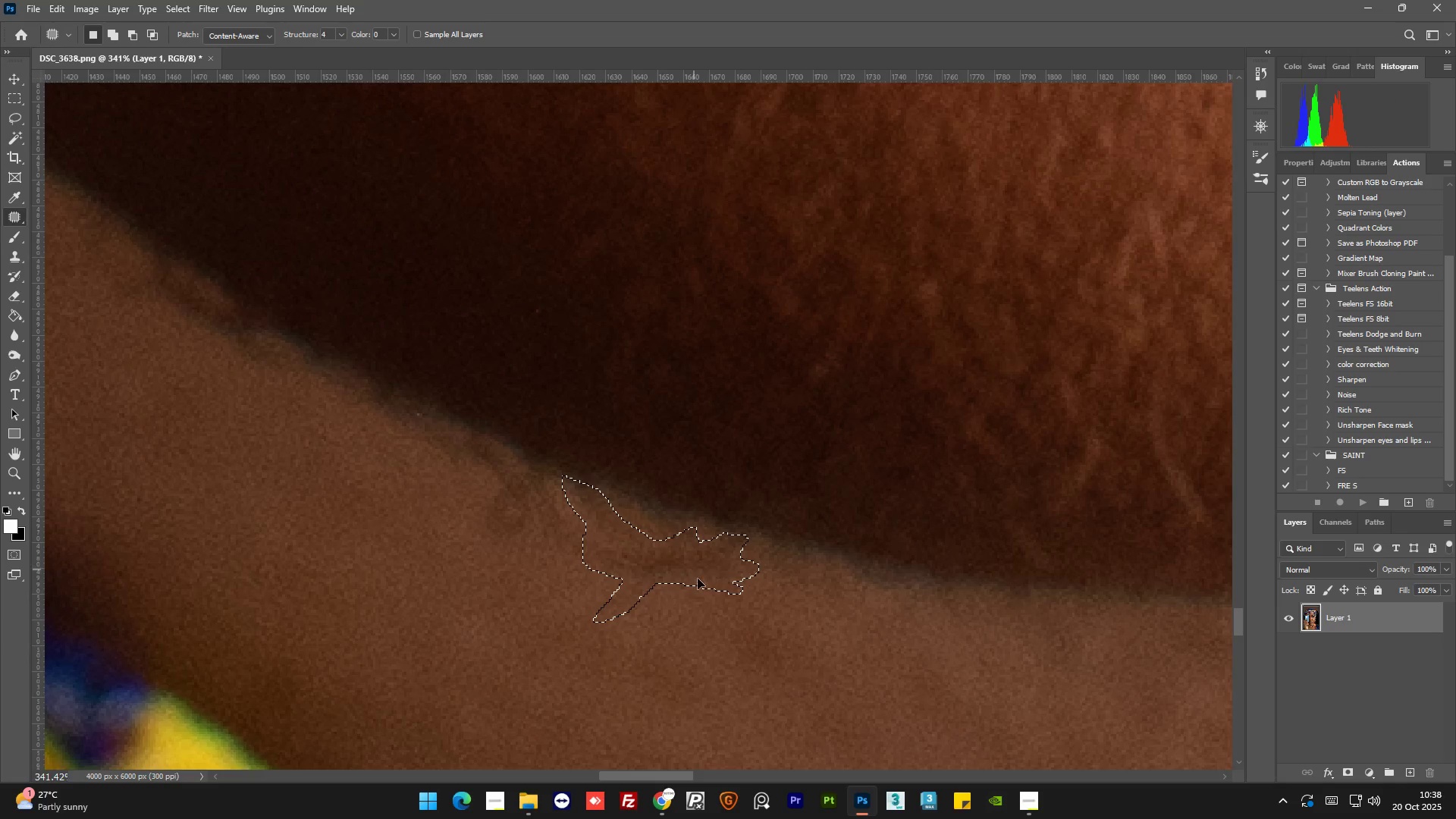 
left_click_drag(start_coordinate=[693, 570], to_coordinate=[794, 711])
 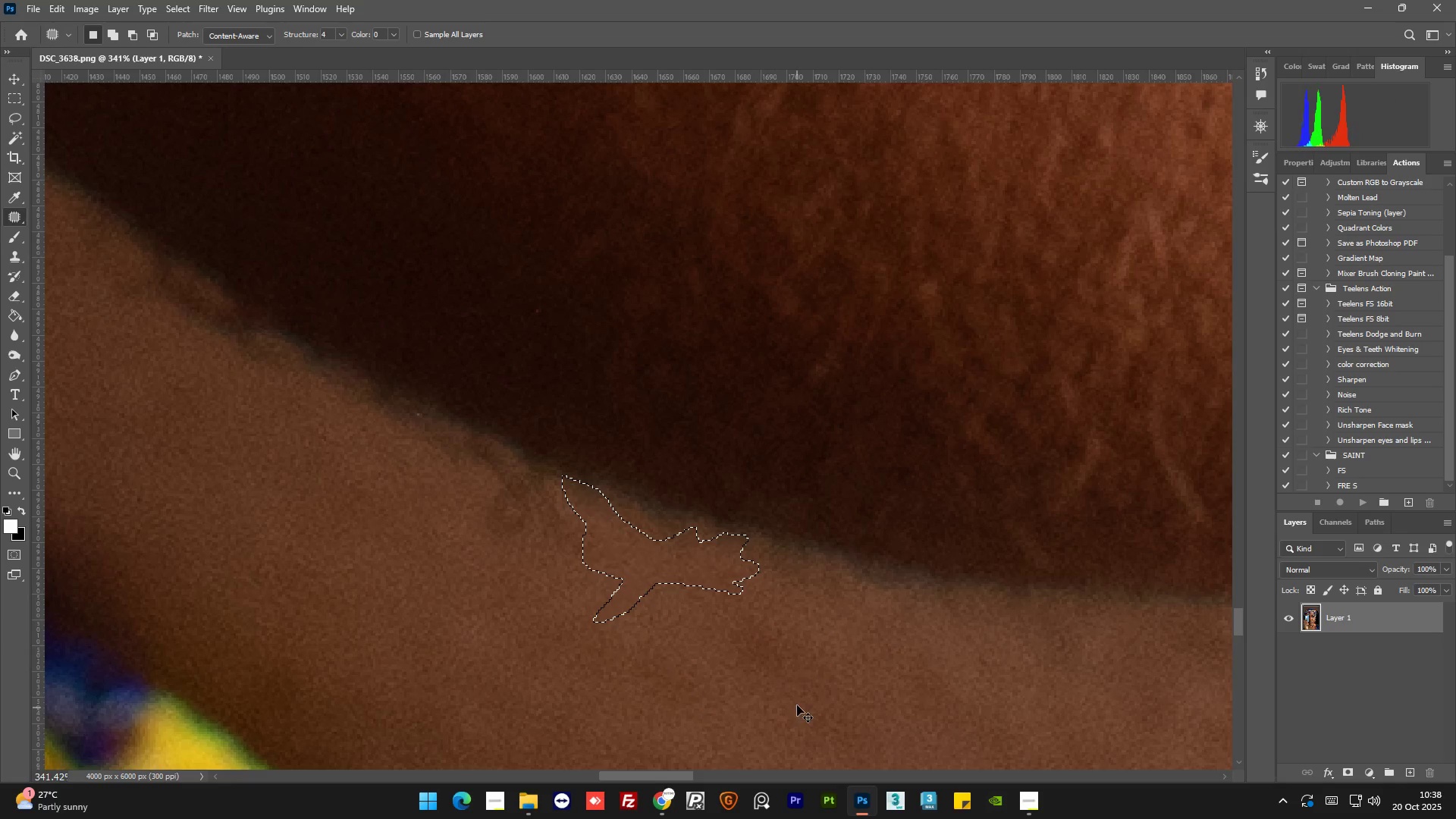 
key(Control+D)
 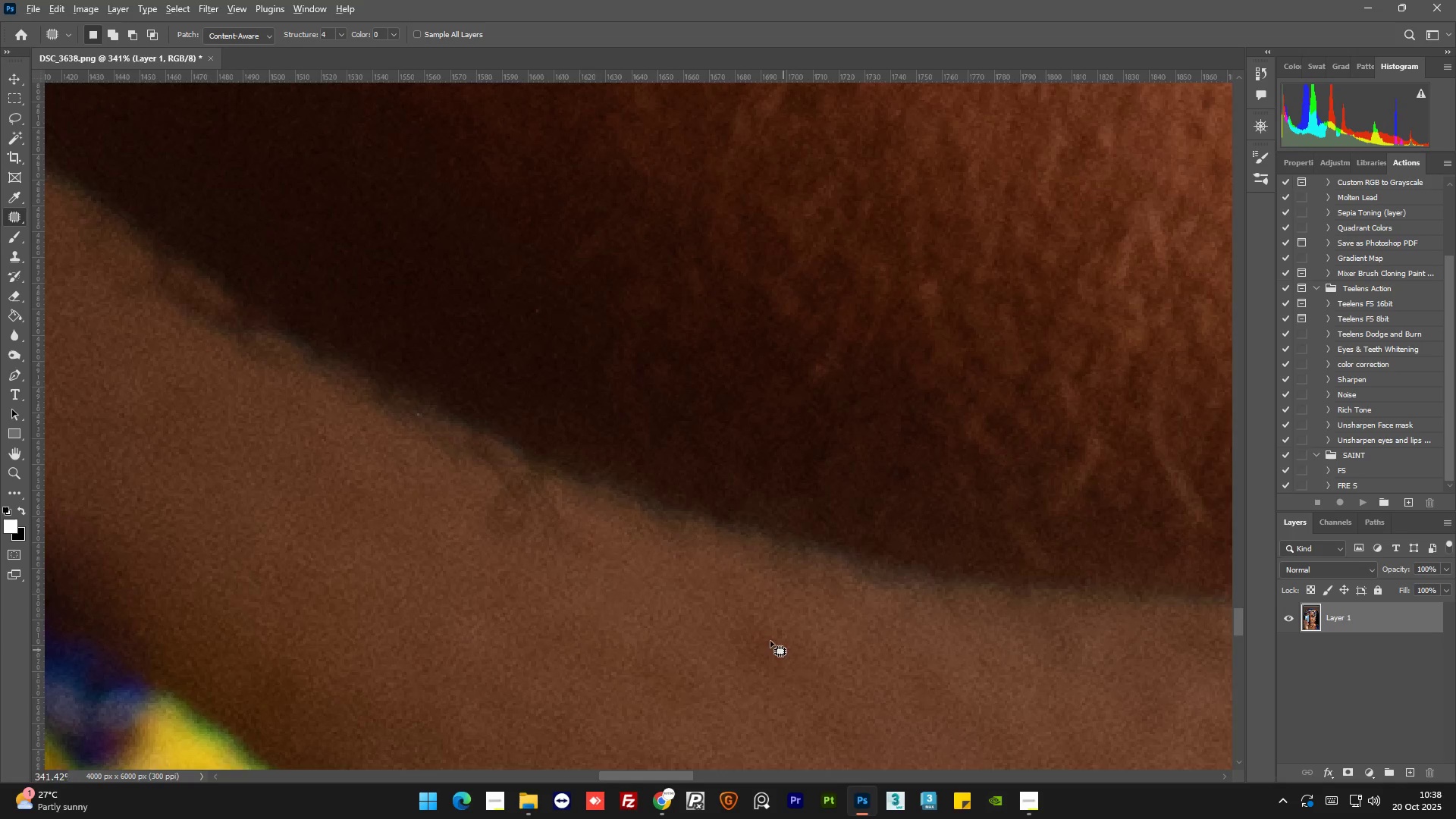 
hold_key(key=AltLeft, duration=1.52)
scroll: coordinate [698, 583], scroll_direction: down, amount: 1.0
 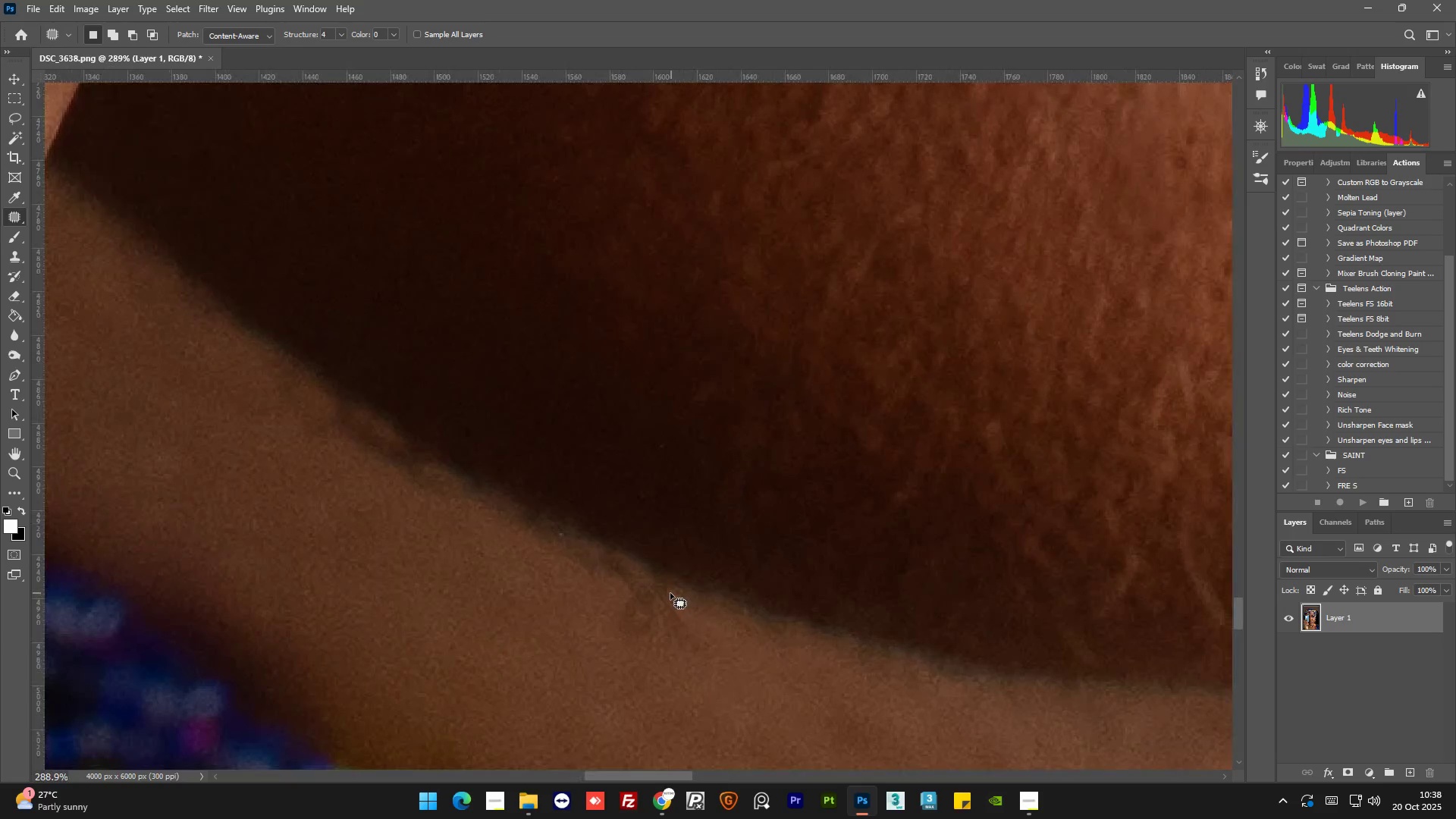 
left_click_drag(start_coordinate=[670, 593], to_coordinate=[673, 597])
 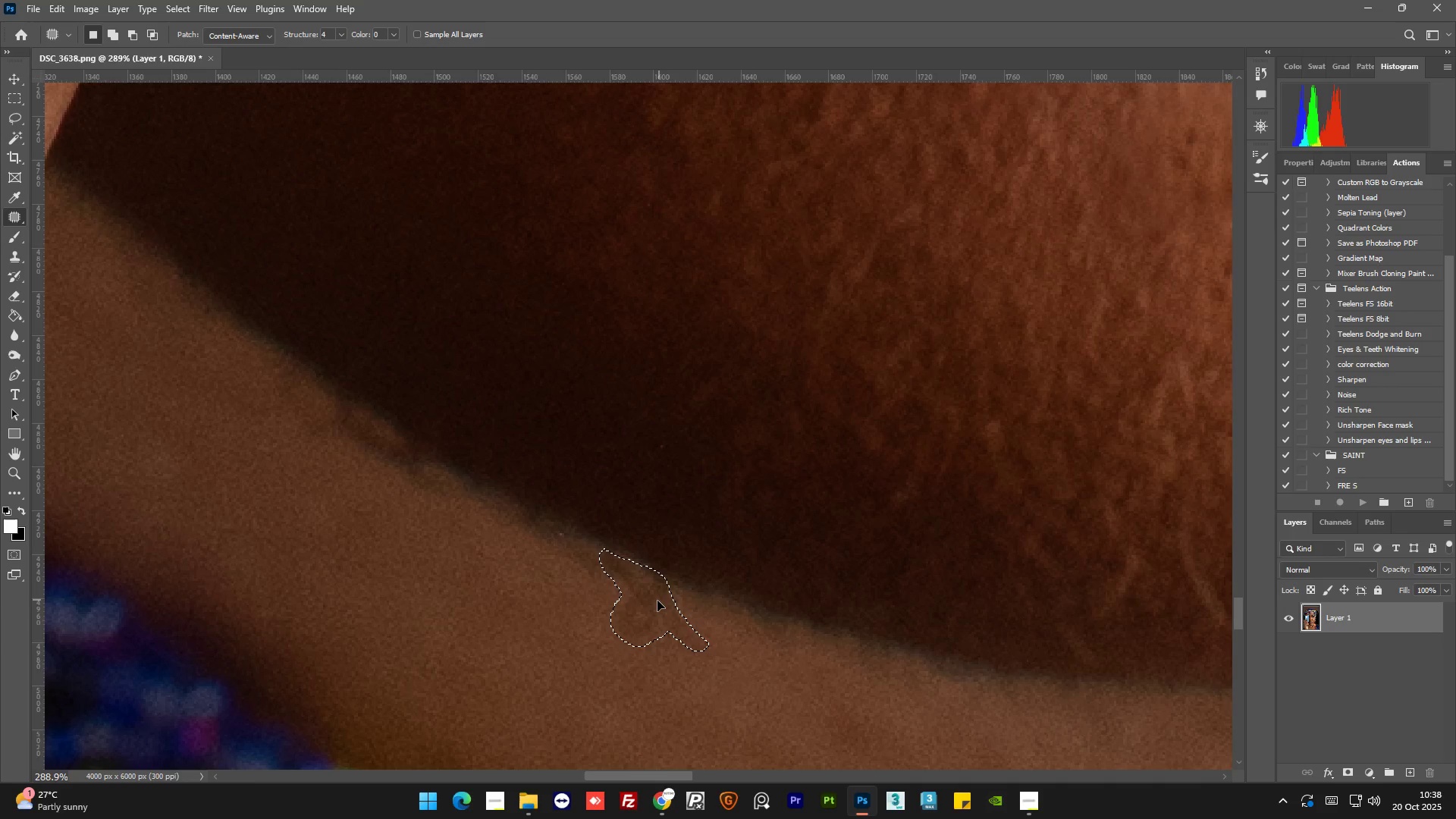 
left_click_drag(start_coordinate=[659, 600], to_coordinate=[537, 622])
 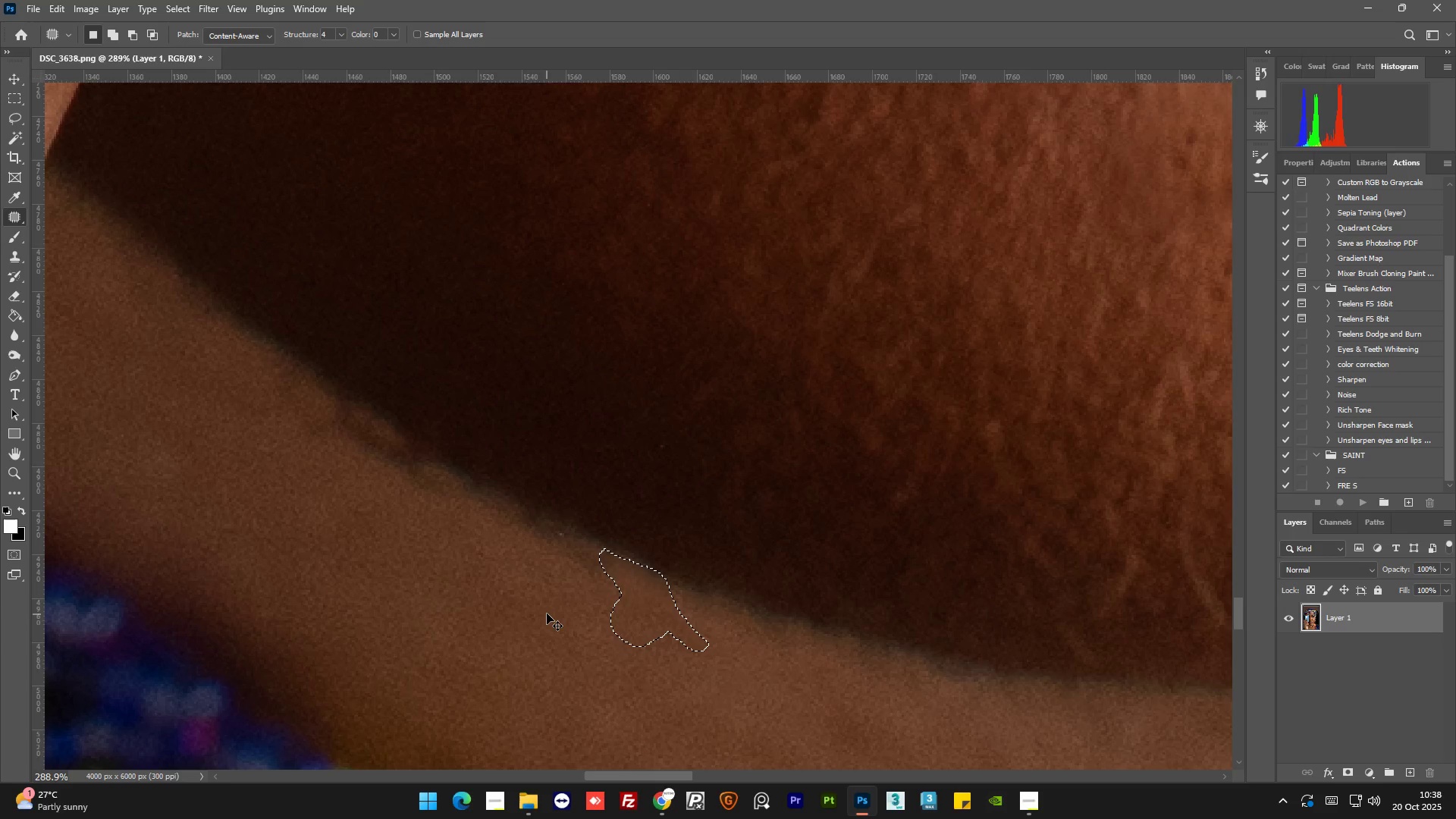 
key(Control+D)
 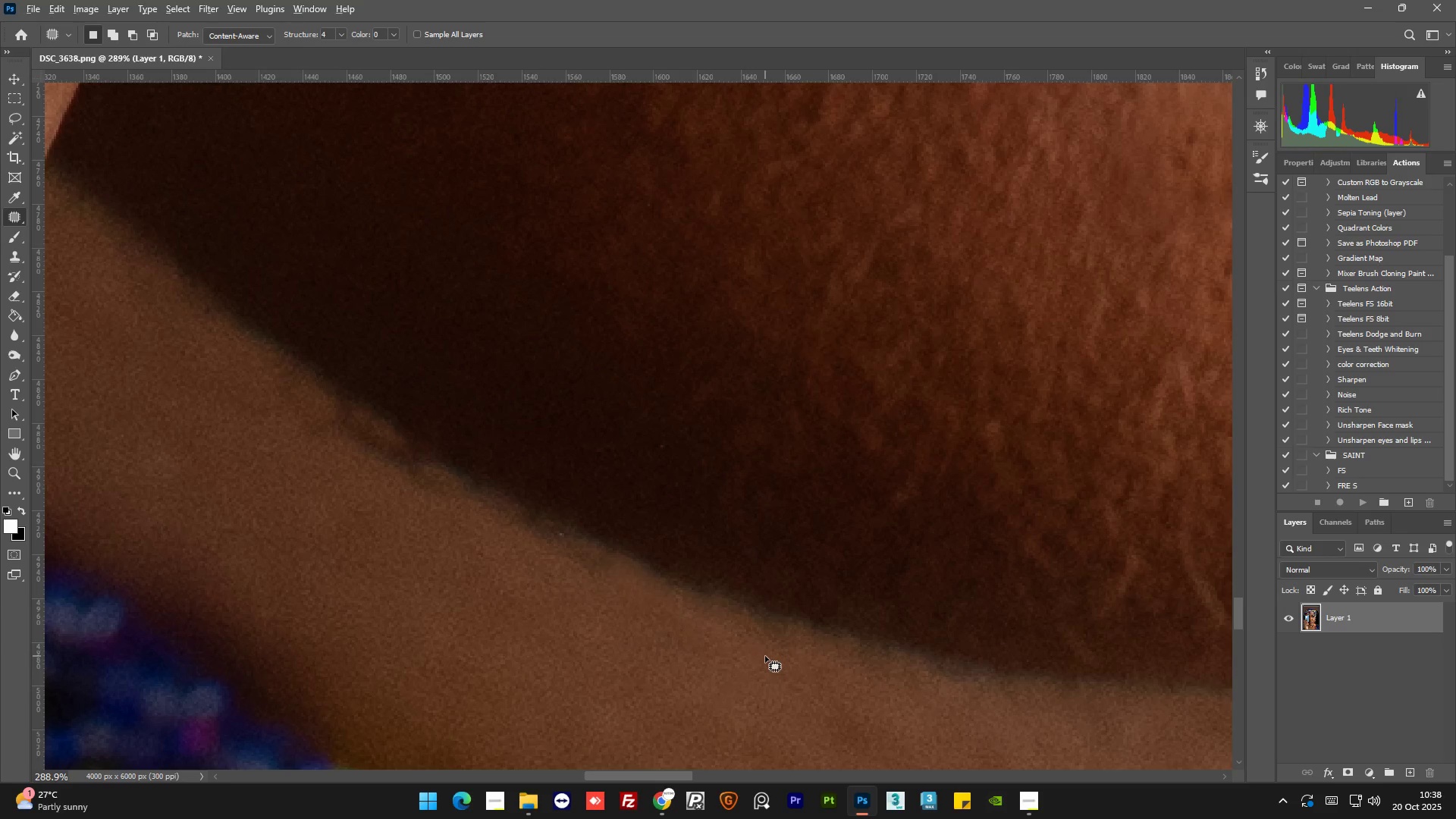 
hold_key(key=AltLeft, duration=1.5)
scroll: coordinate [522, 498], scroll_direction: down, amount: 3.0
 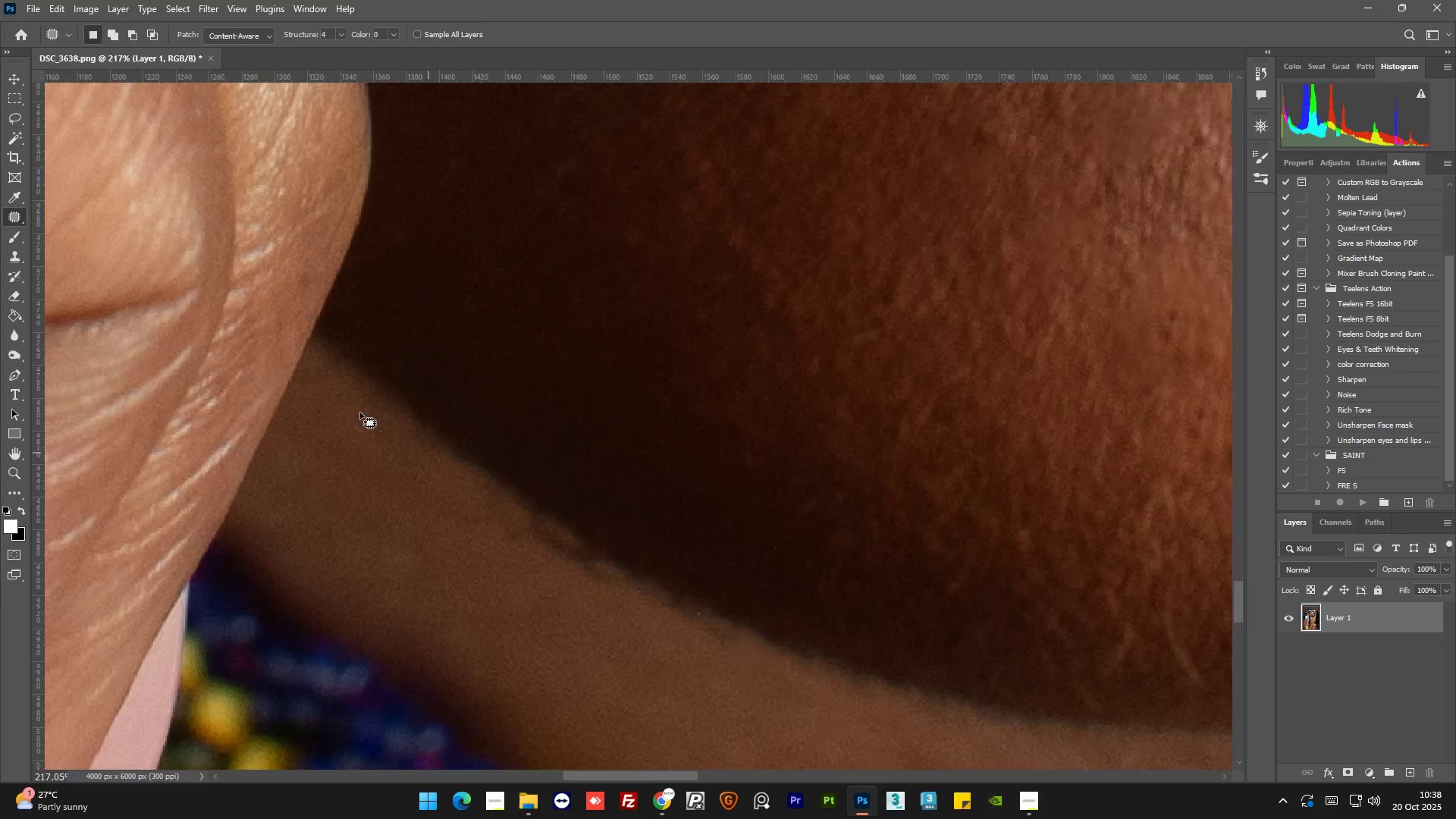 
key(Alt+AltLeft)
 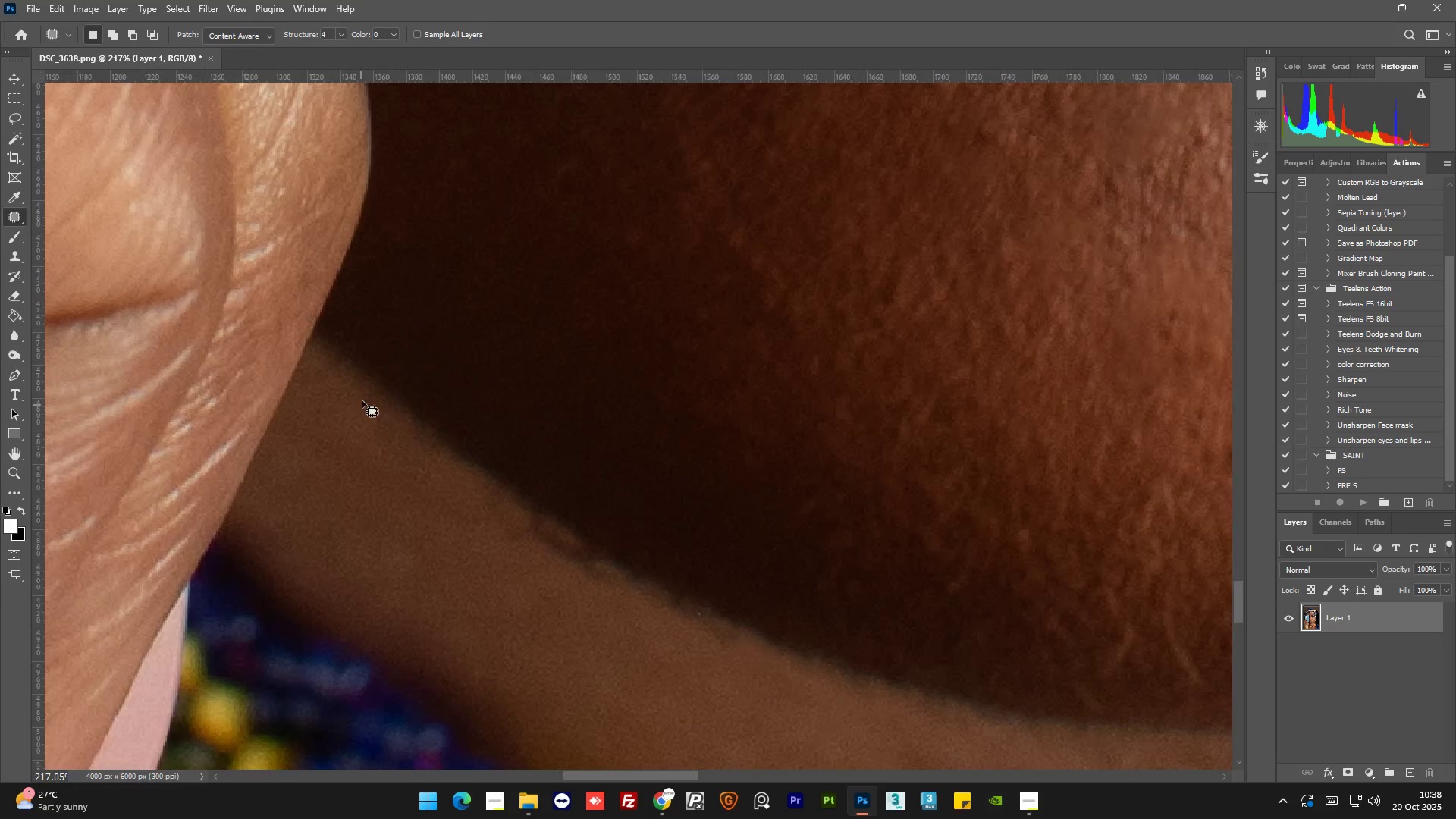 
key(Alt+AltLeft)
 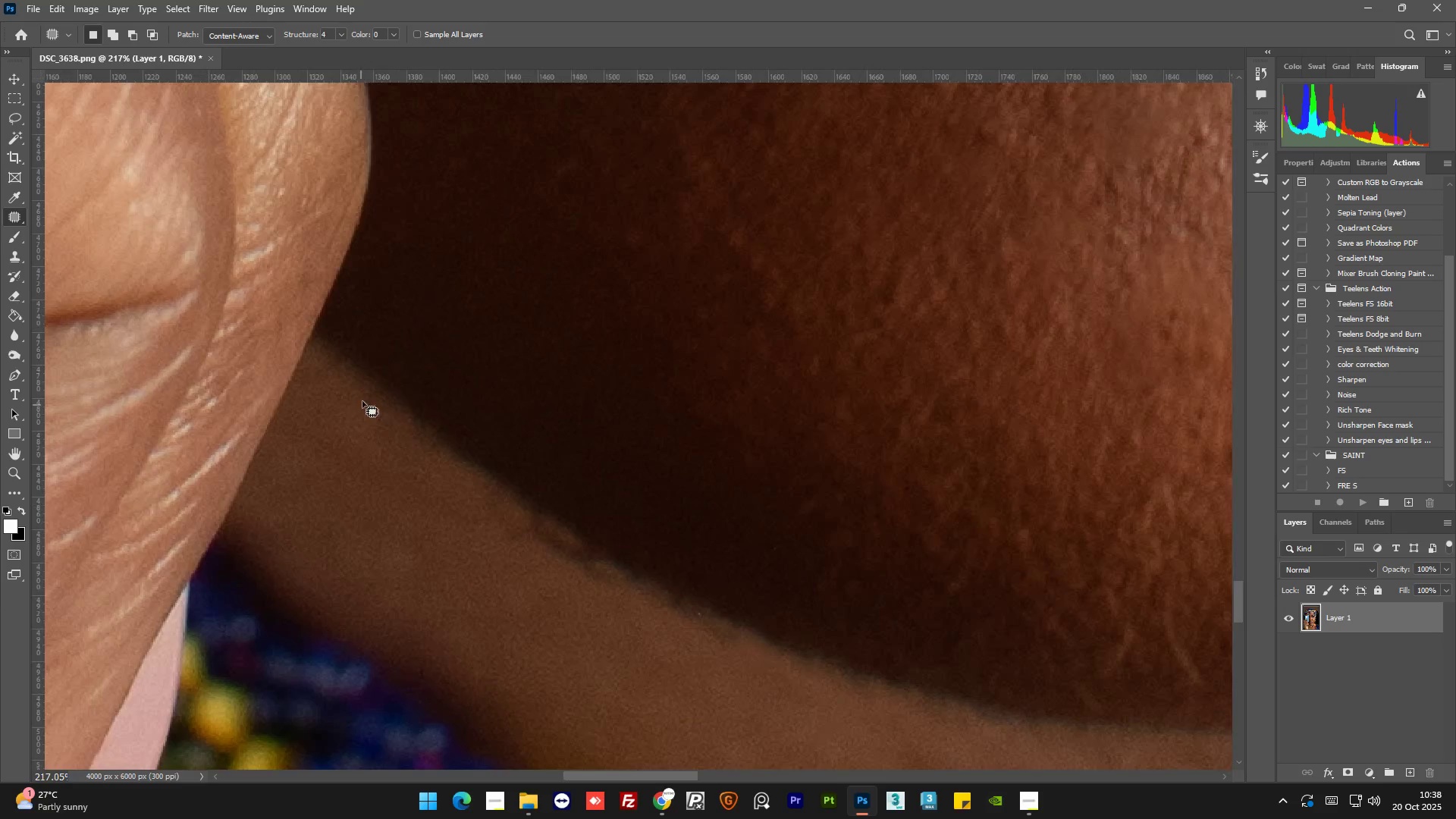 
key(Alt+AltLeft)
 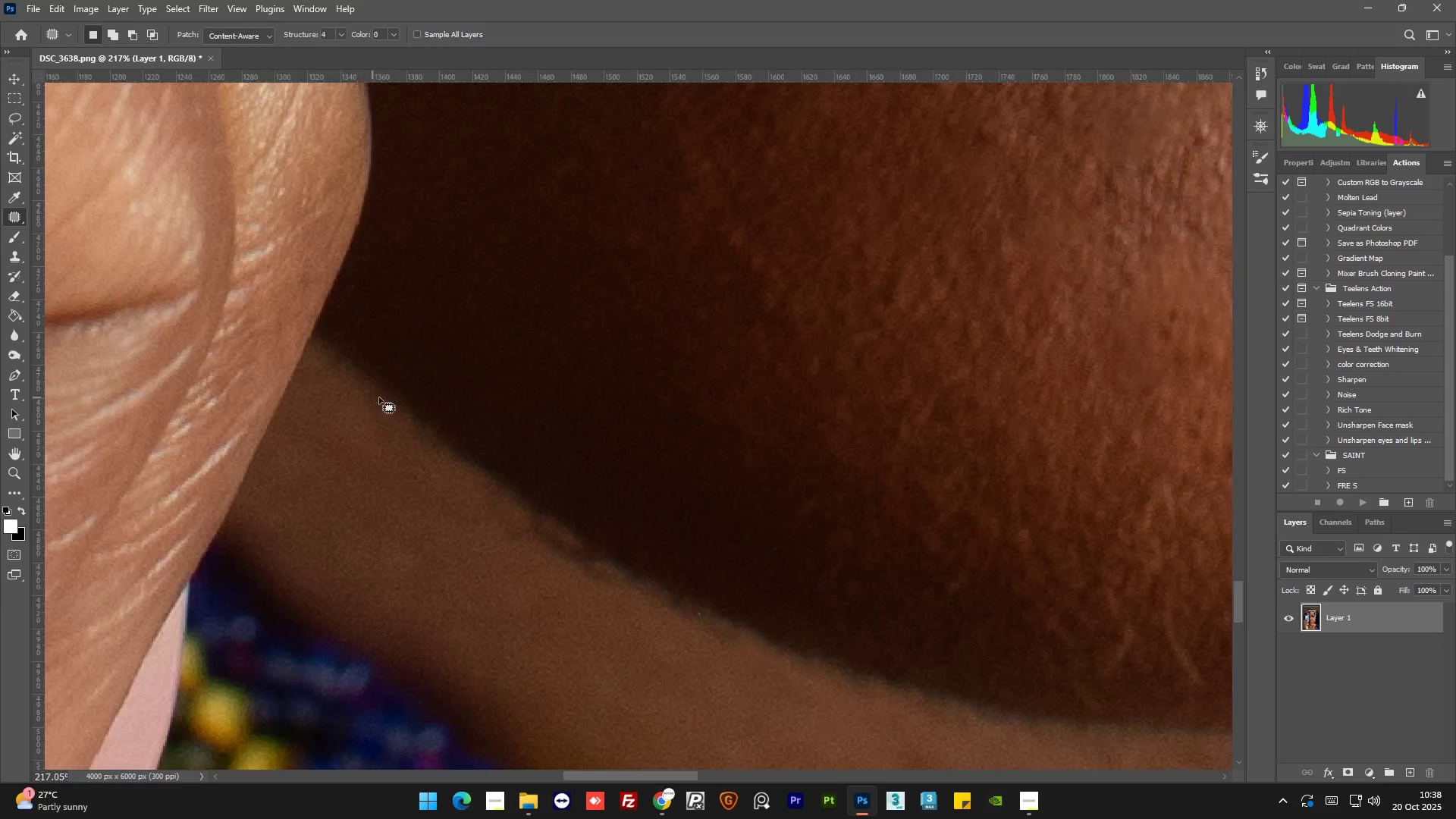 
key(Alt+AltLeft)
 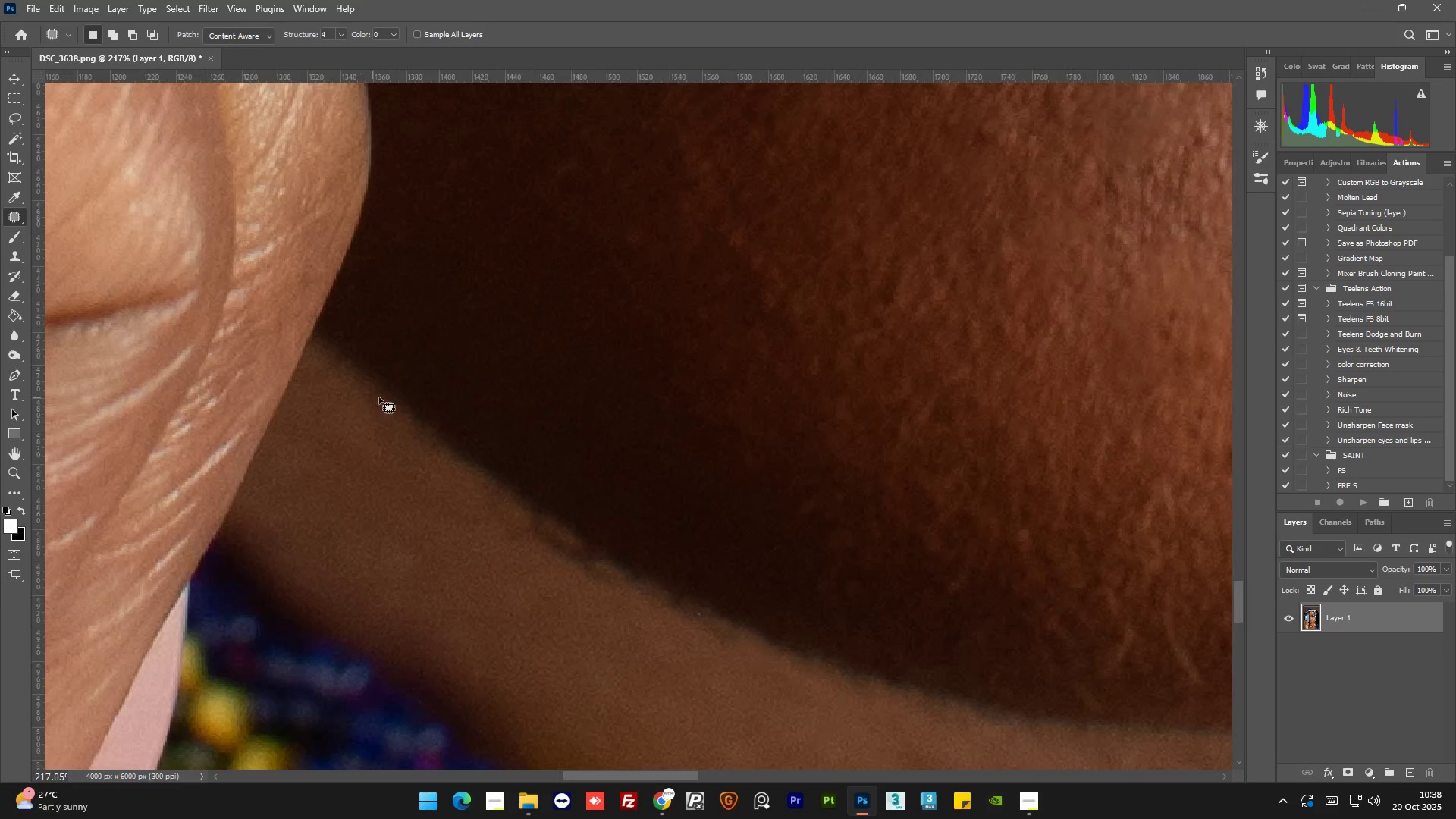 
key(Alt+AltLeft)
 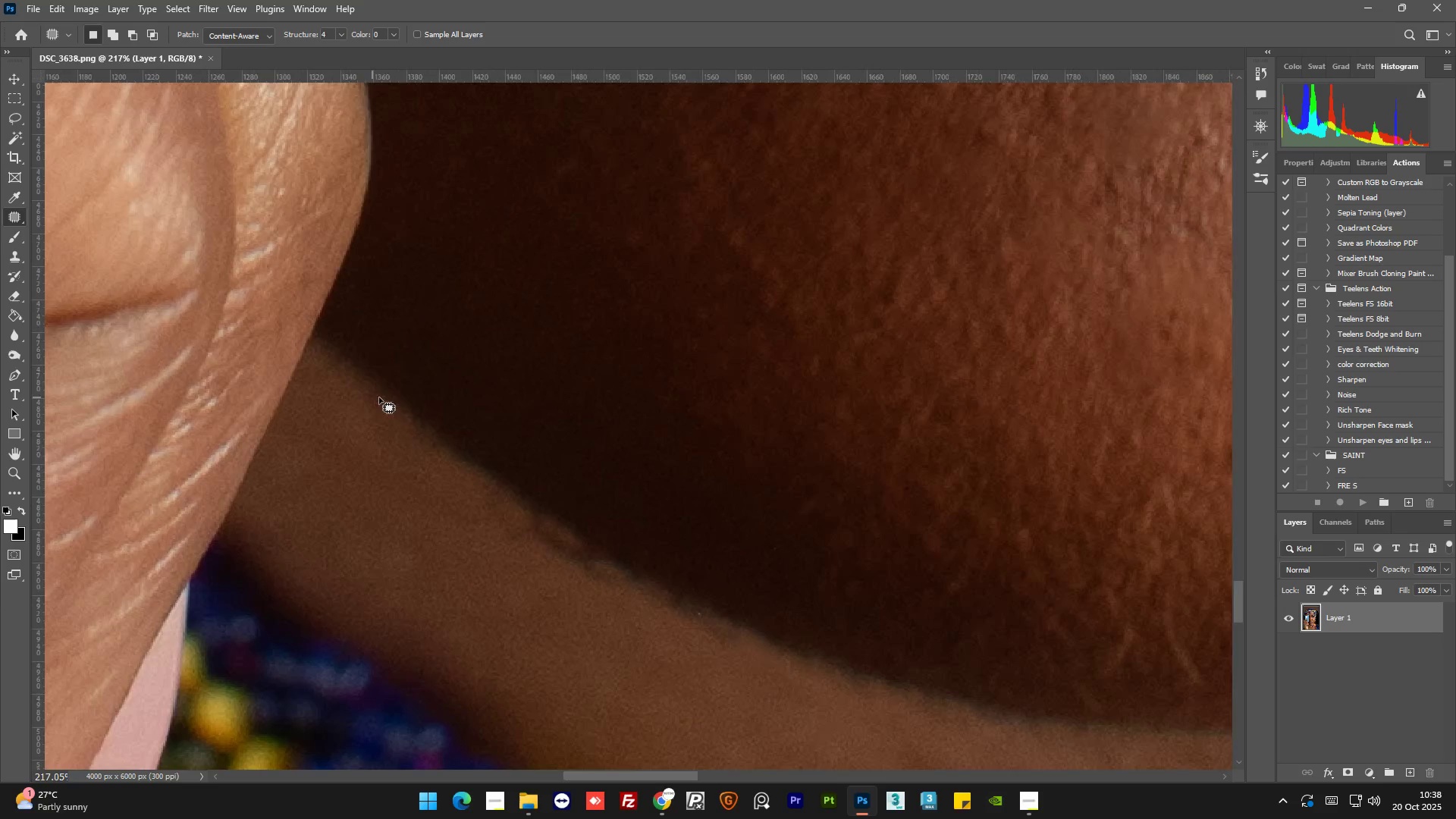 
key(Alt+AltLeft)
 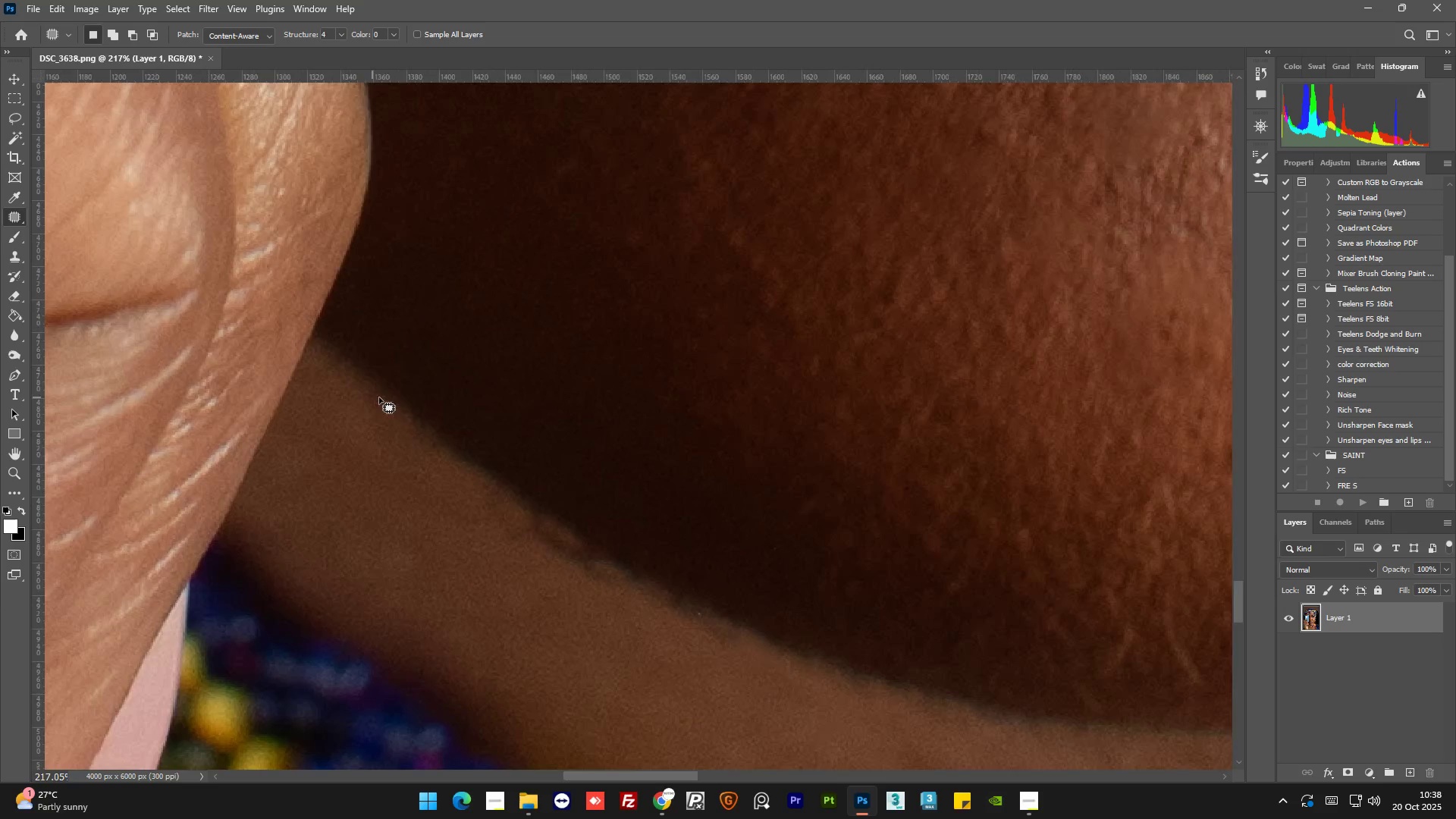 
hold_key(key=AltLeft, duration=4.74)
left_click_drag(start_coordinate=[365, 388], to_coordinate=[363, 392])
 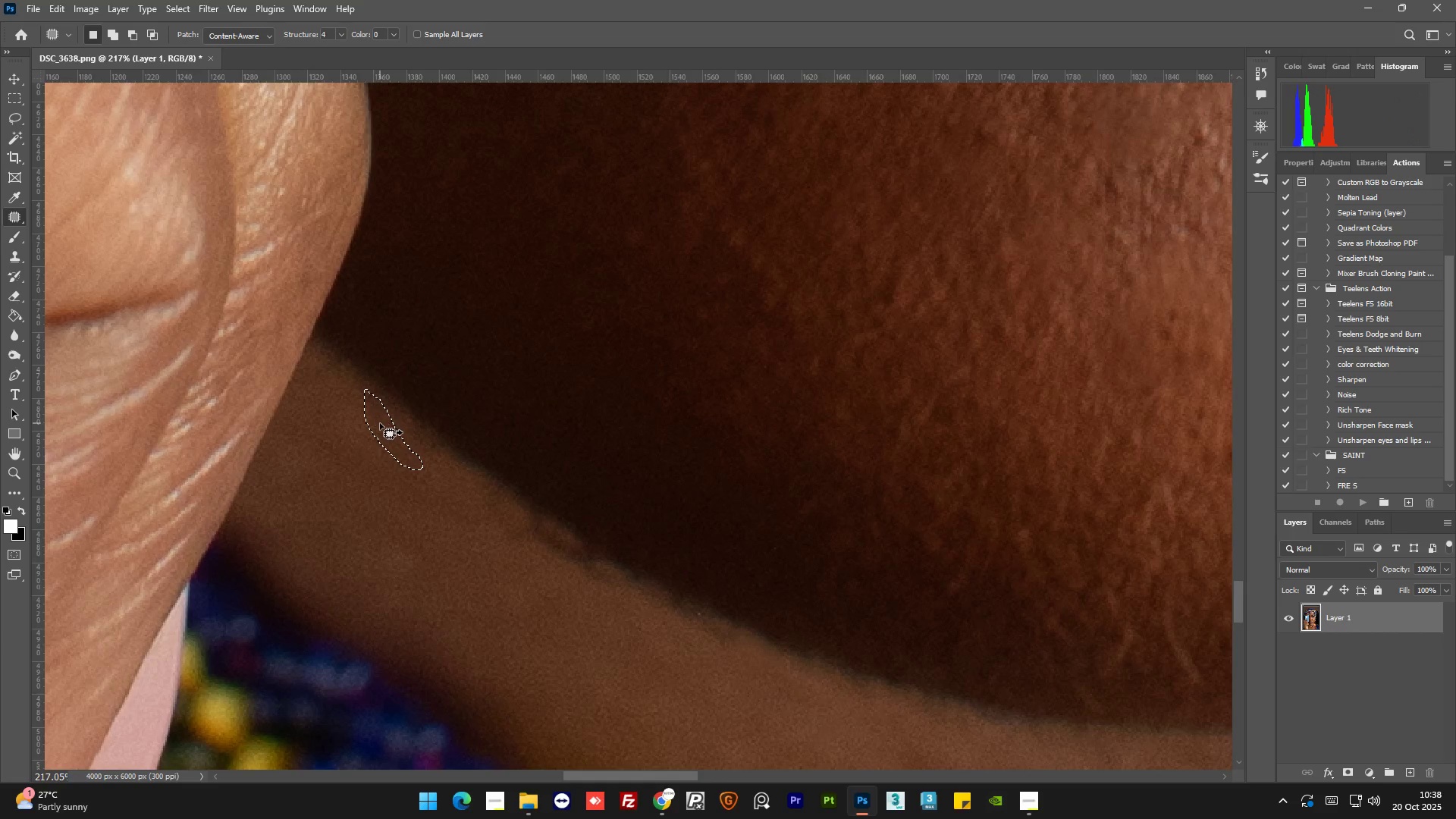 
left_click_drag(start_coordinate=[380, 423], to_coordinate=[336, 432])
 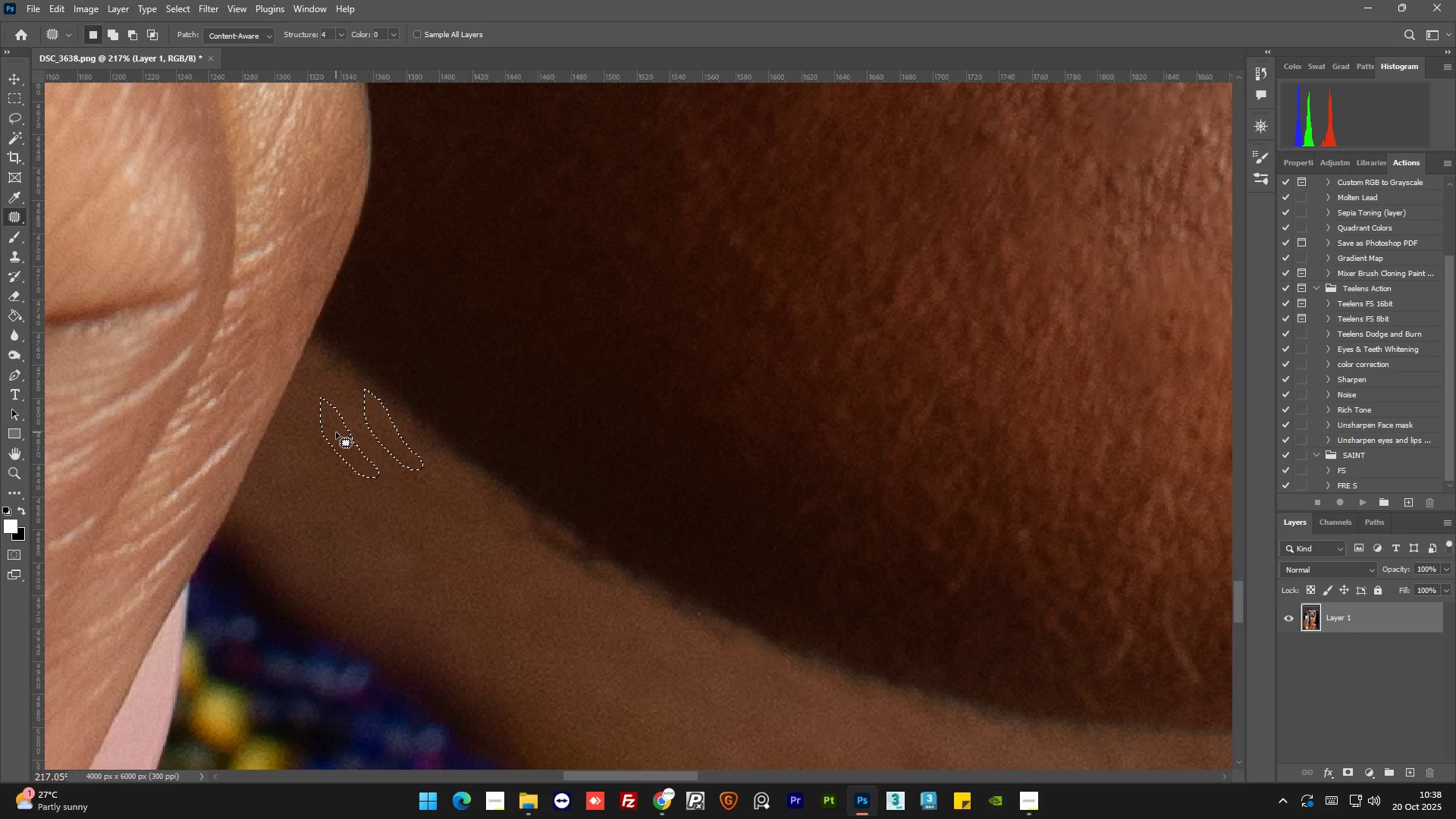 
key(Control+D)
 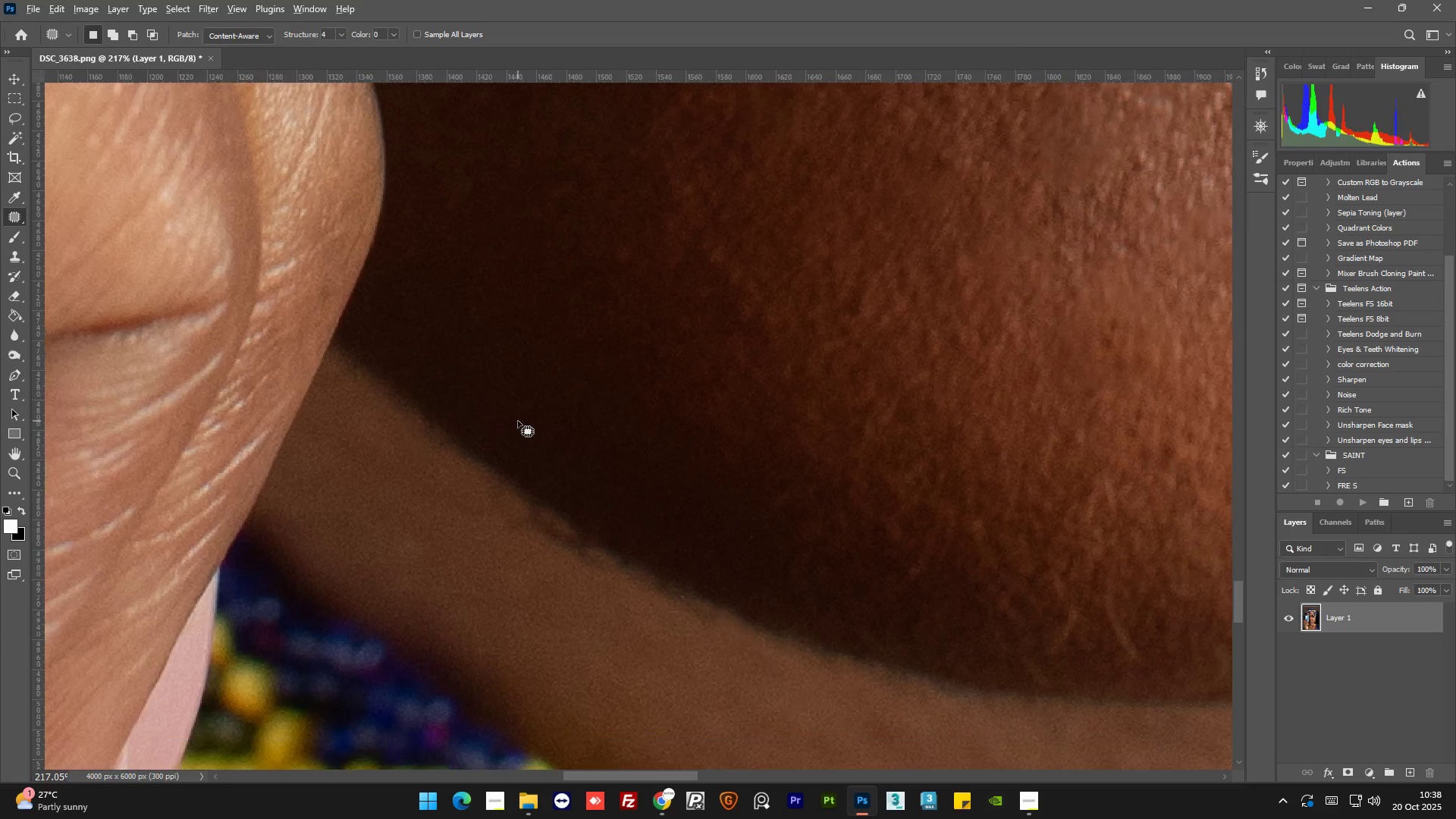 
hold_key(key=AltLeft, duration=0.95)
scroll: coordinate [551, 486], scroll_direction: up, amount: 3.0
 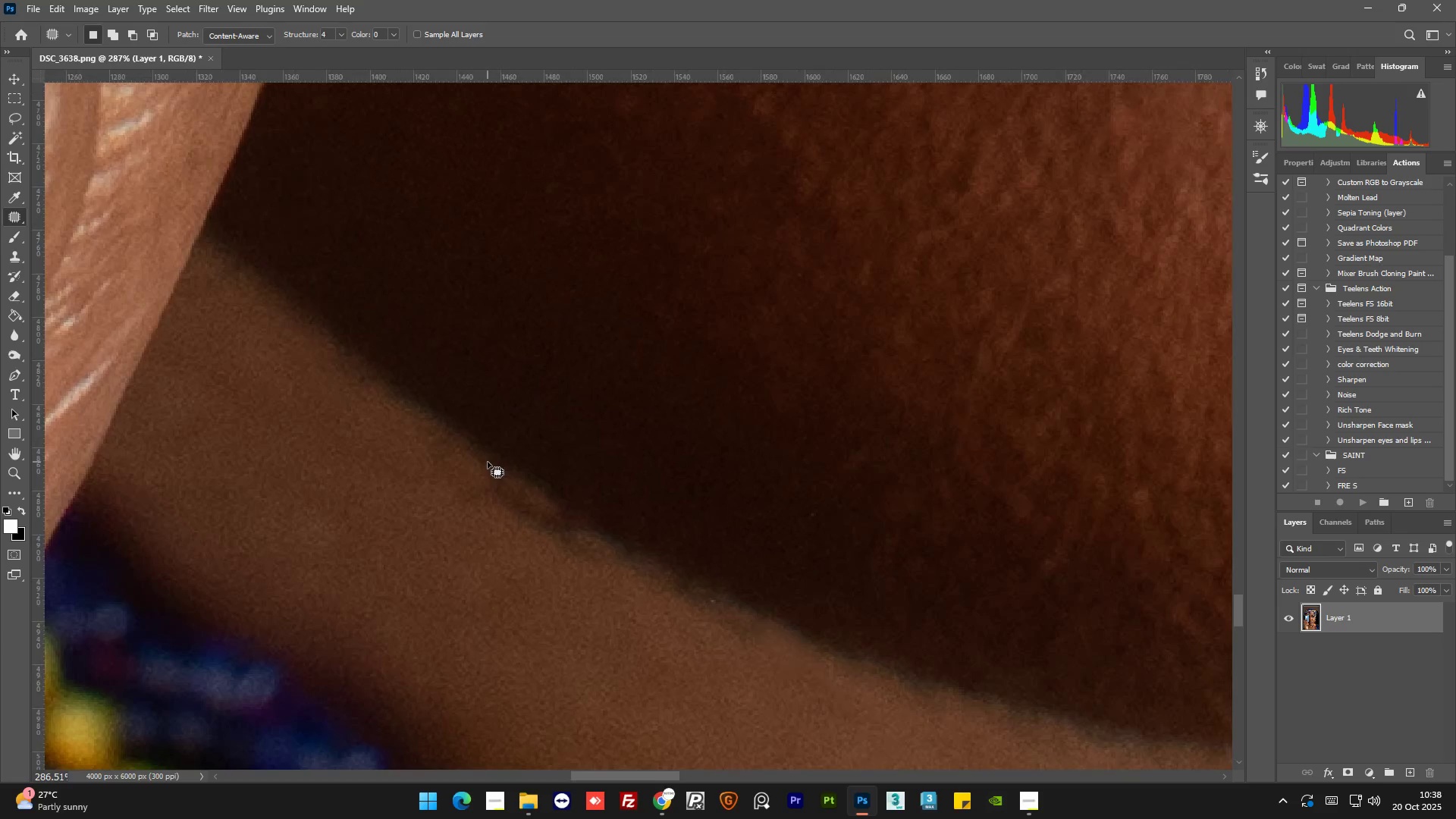 
left_click_drag(start_coordinate=[488, 462], to_coordinate=[485, 466])
 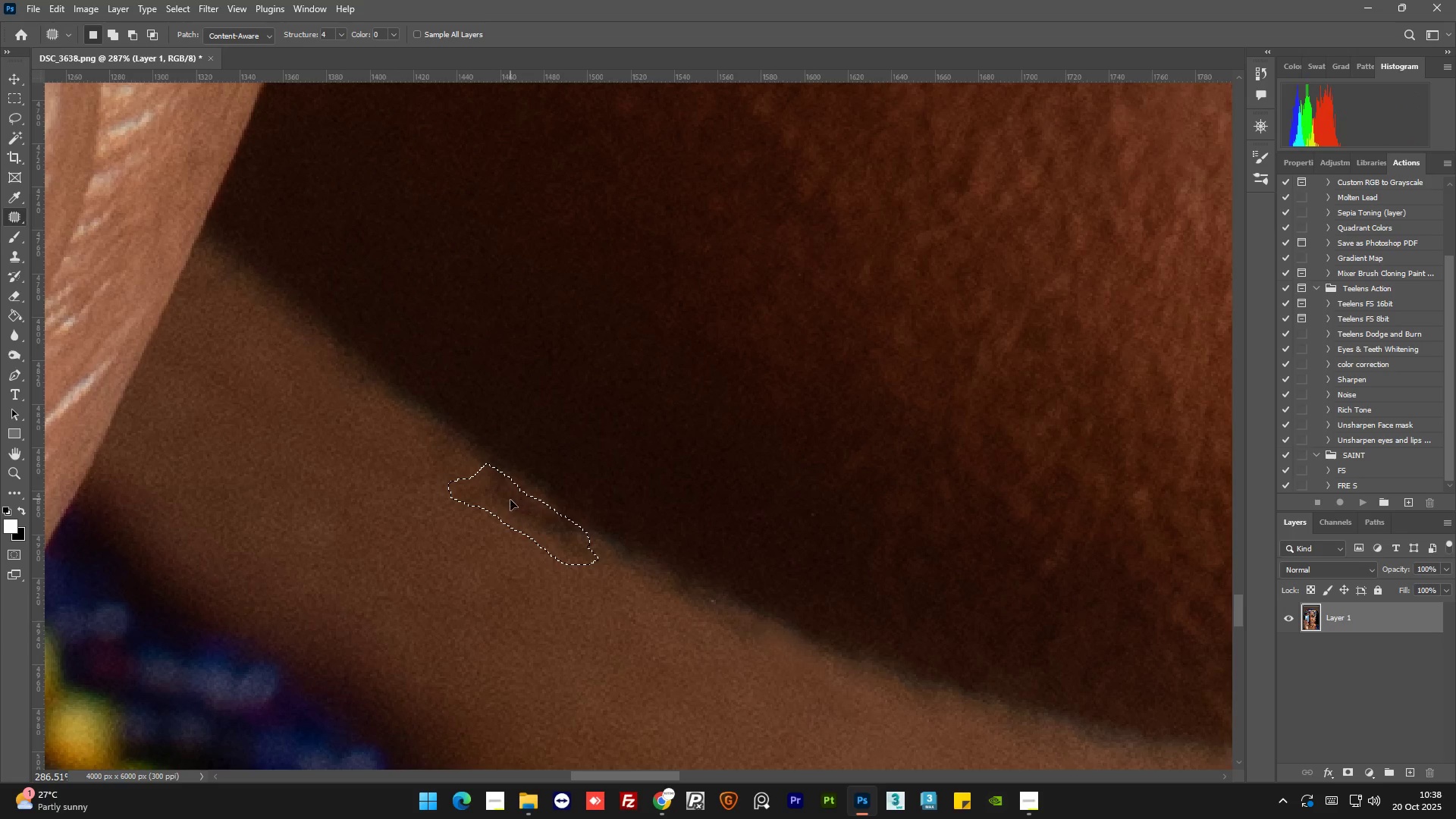 
left_click_drag(start_coordinate=[510, 499], to_coordinate=[472, 548])
 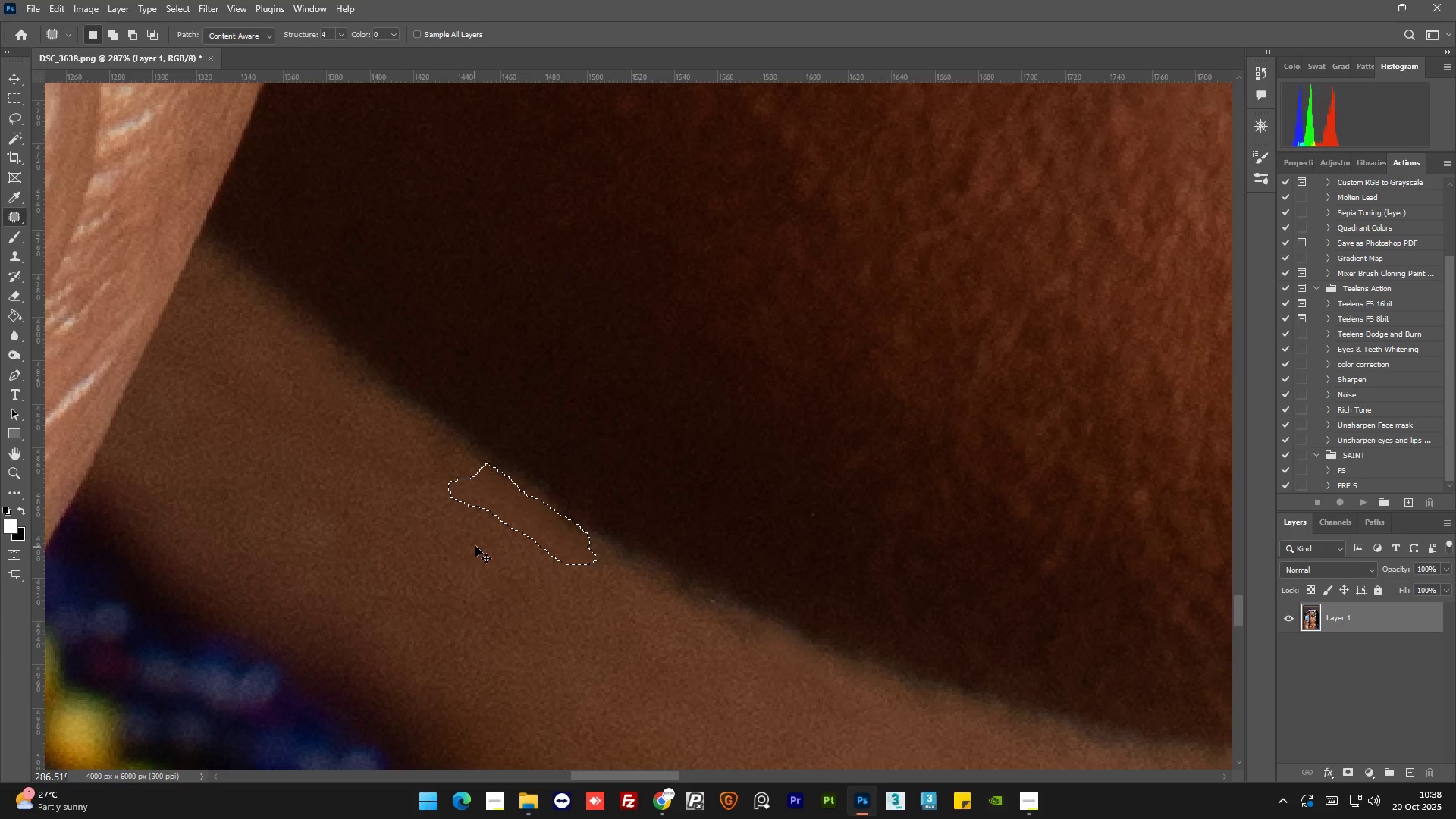 
key(Control+D)
 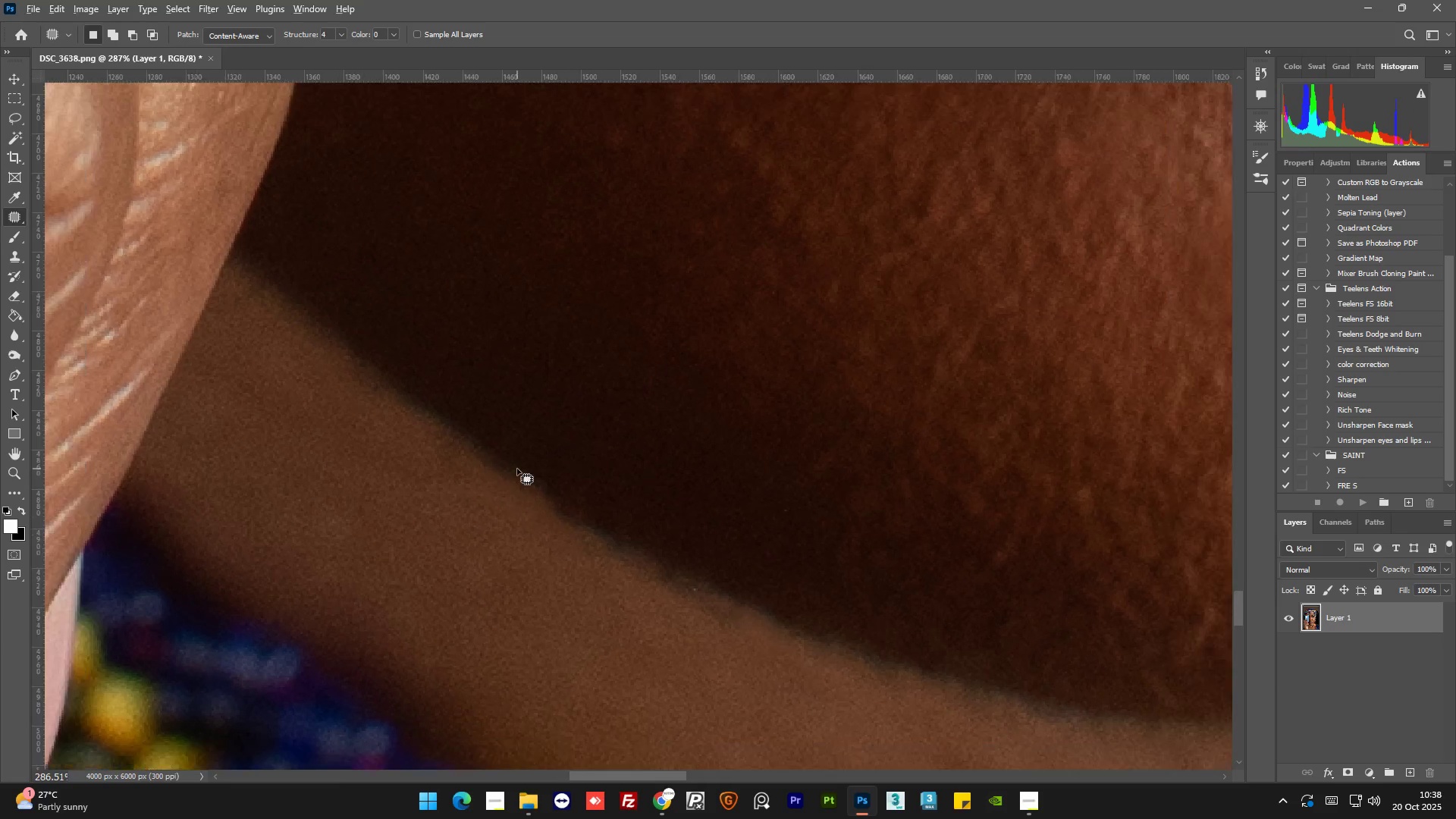 
hold_key(key=AltLeft, duration=1.31)
scroll: coordinate [629, 529], scroll_direction: up, amount: 2.0
 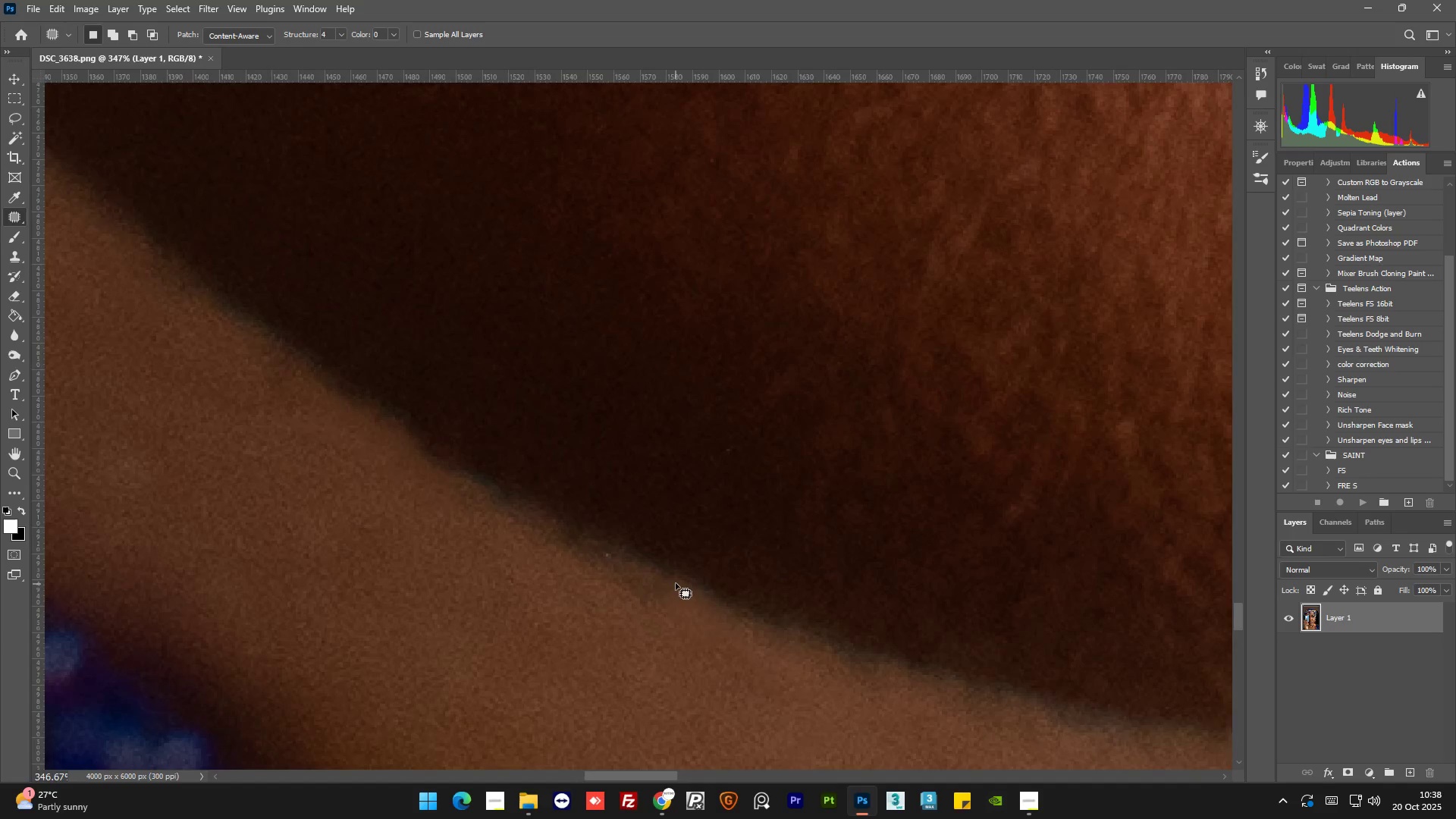 
left_click_drag(start_coordinate=[676, 581], to_coordinate=[672, 587])
 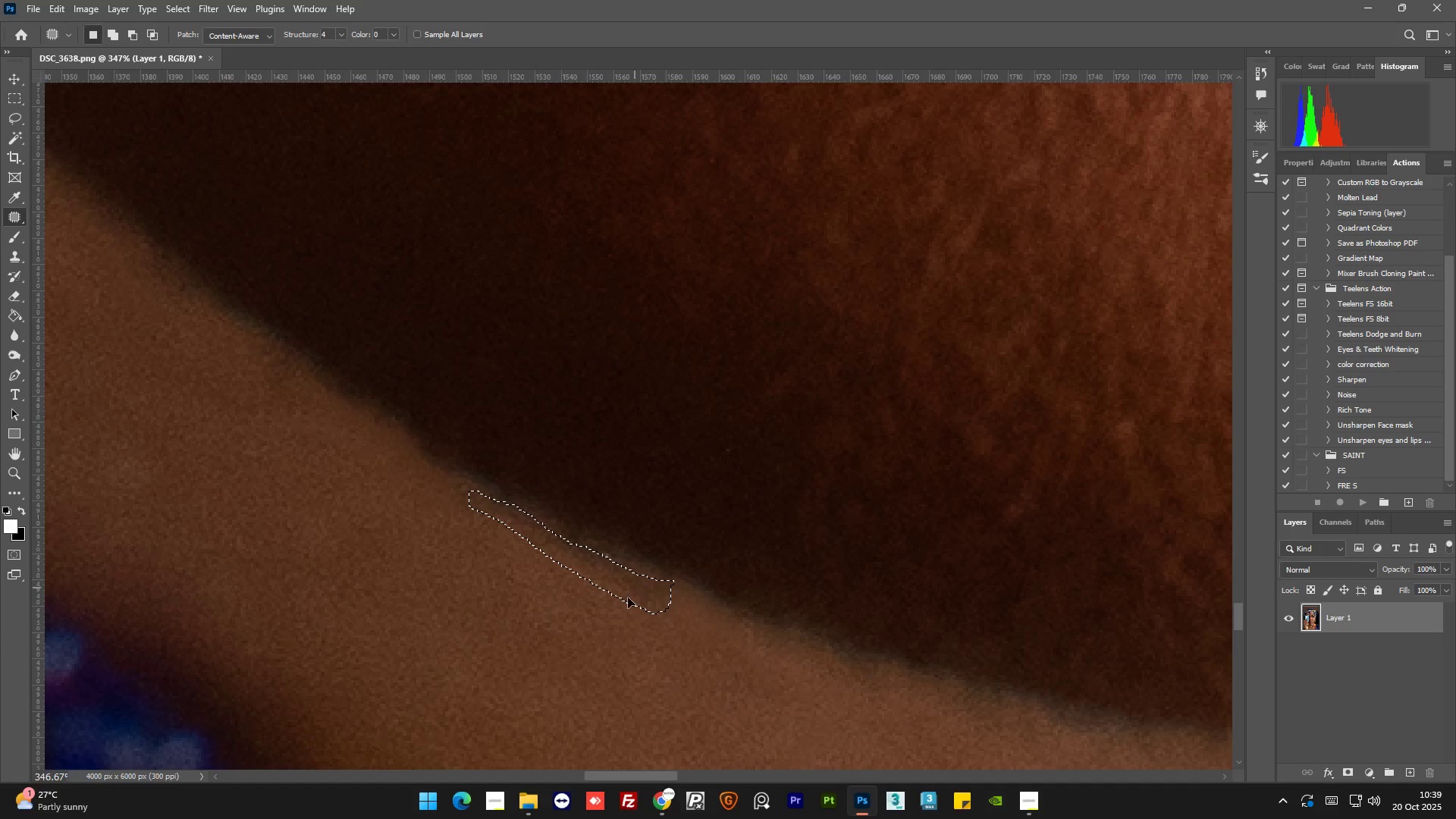 
left_click_drag(start_coordinate=[635, 585], to_coordinate=[601, 622])
 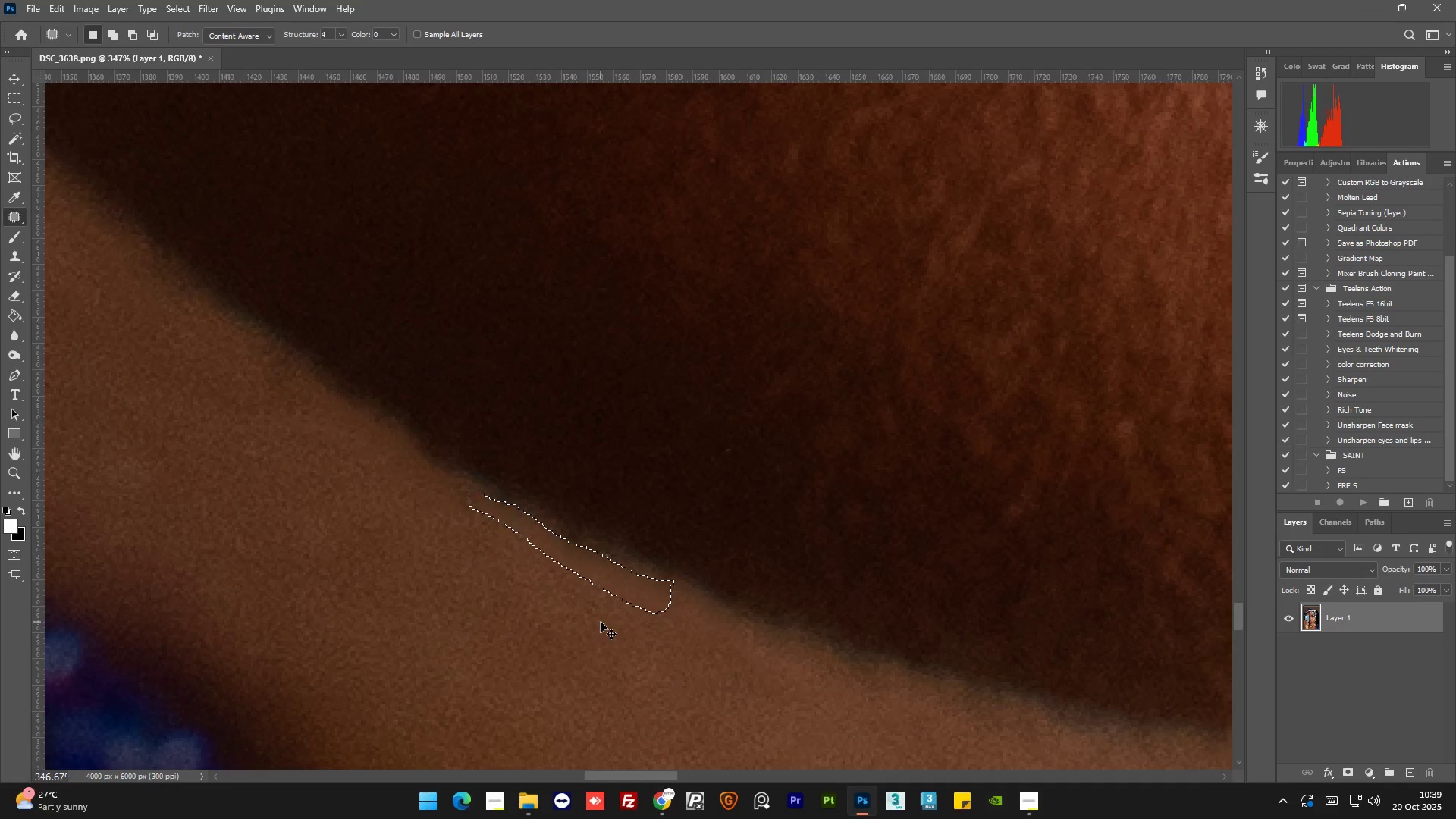 
key(Control+D)
 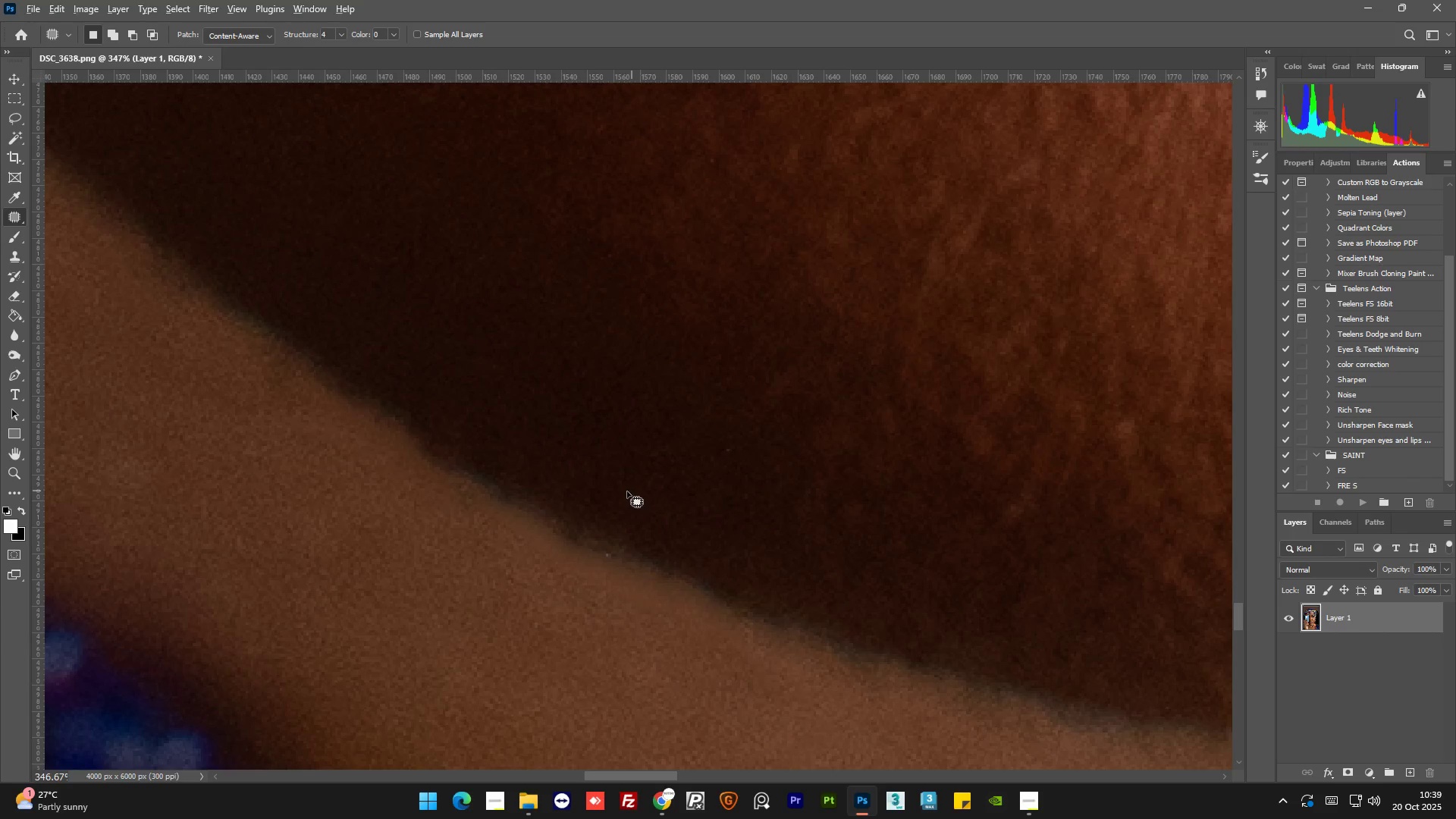 
hold_key(key=AltLeft, duration=1.5)
scroll: coordinate [479, 507], scroll_direction: down, amount: 29.0
 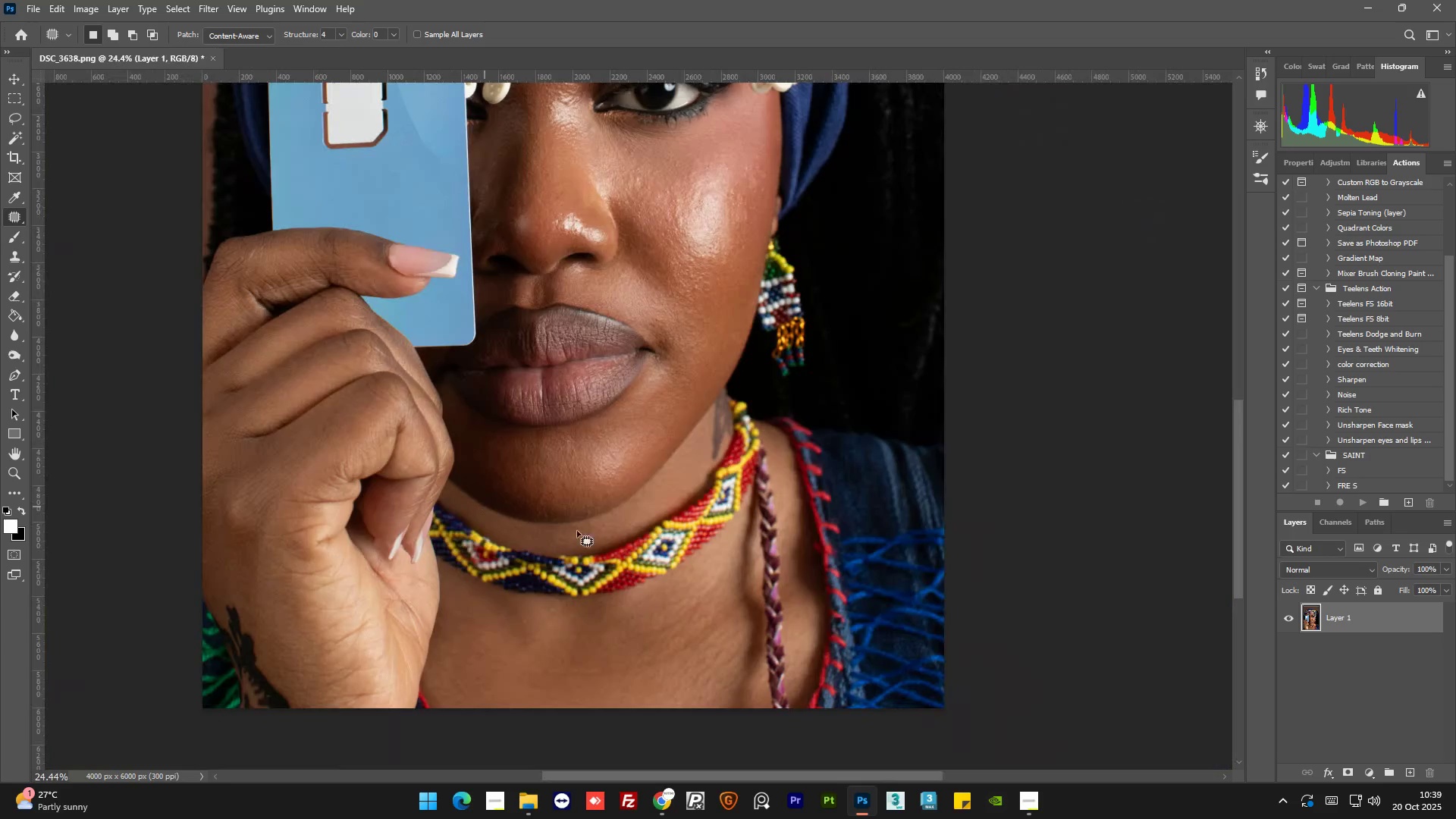 
hold_key(key=AltLeft, duration=1.51)
scroll: coordinate [585, 500], scroll_direction: up, amount: 18.0
 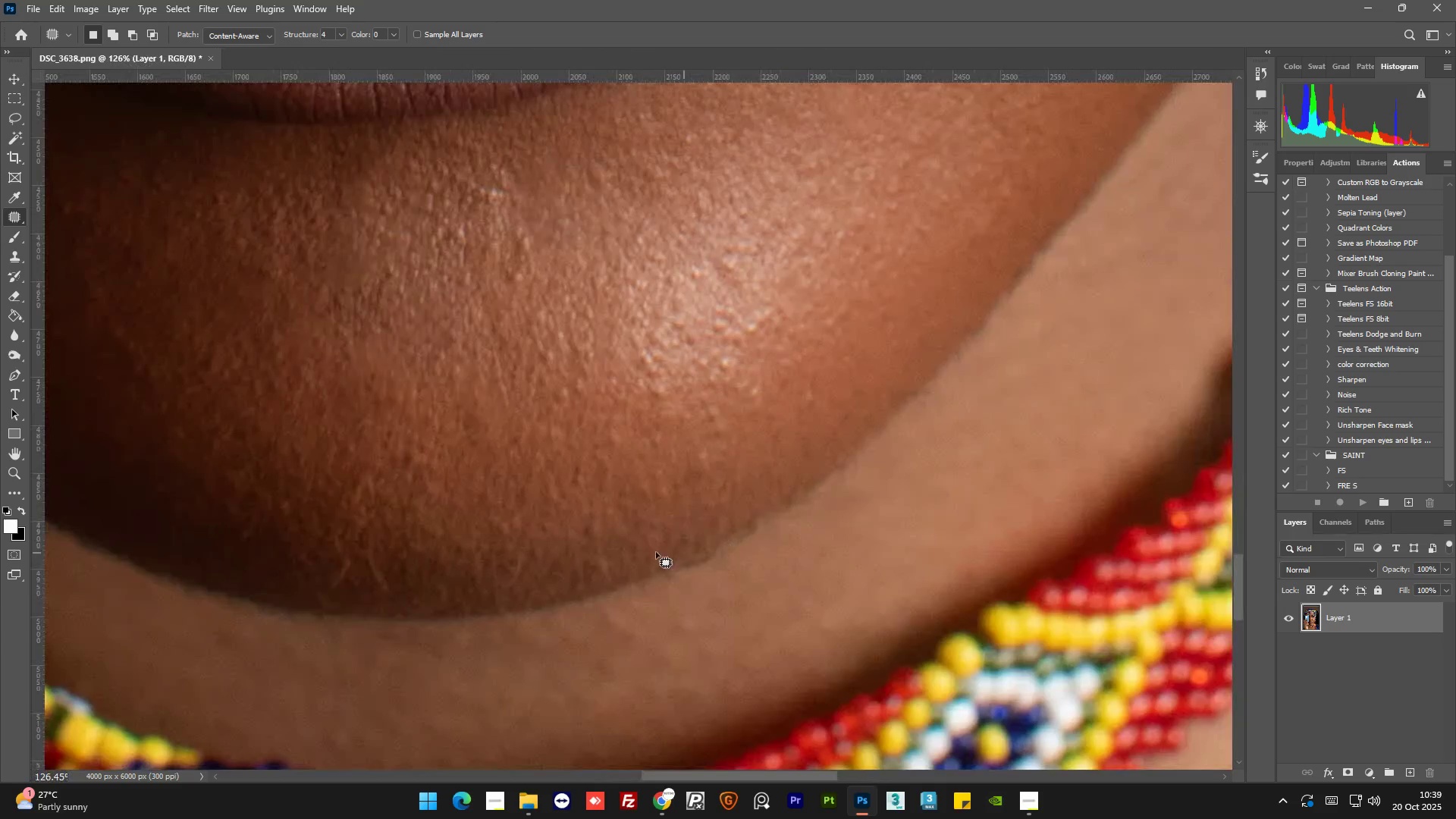 
hold_key(key=AltLeft, duration=1.16)
scroll: coordinate [843, 498], scroll_direction: up, amount: 8.0
 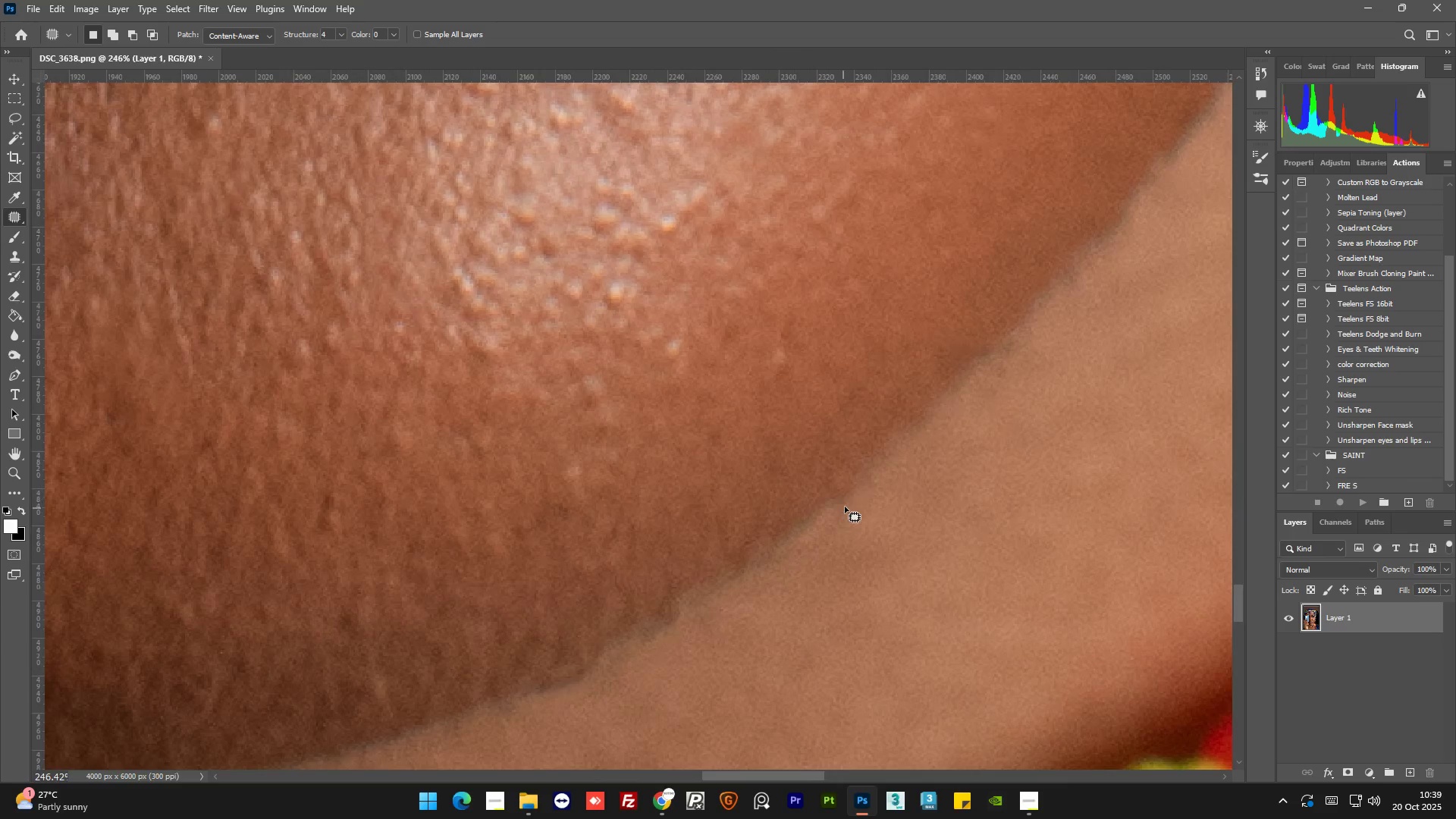 
hold_key(key=AltLeft, duration=0.58)
 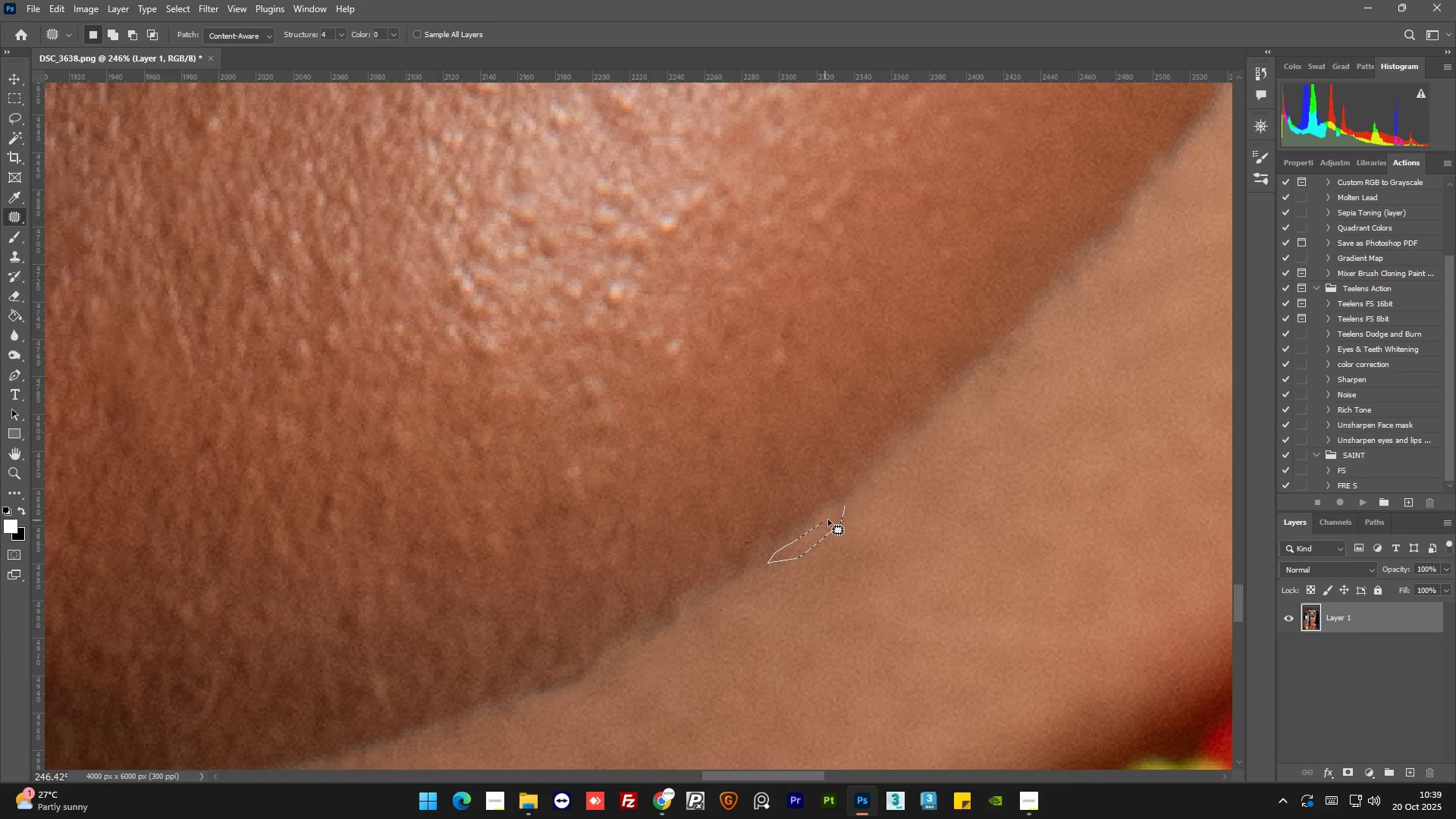 
left_click_drag(start_coordinate=[833, 523], to_coordinate=[879, 537])
 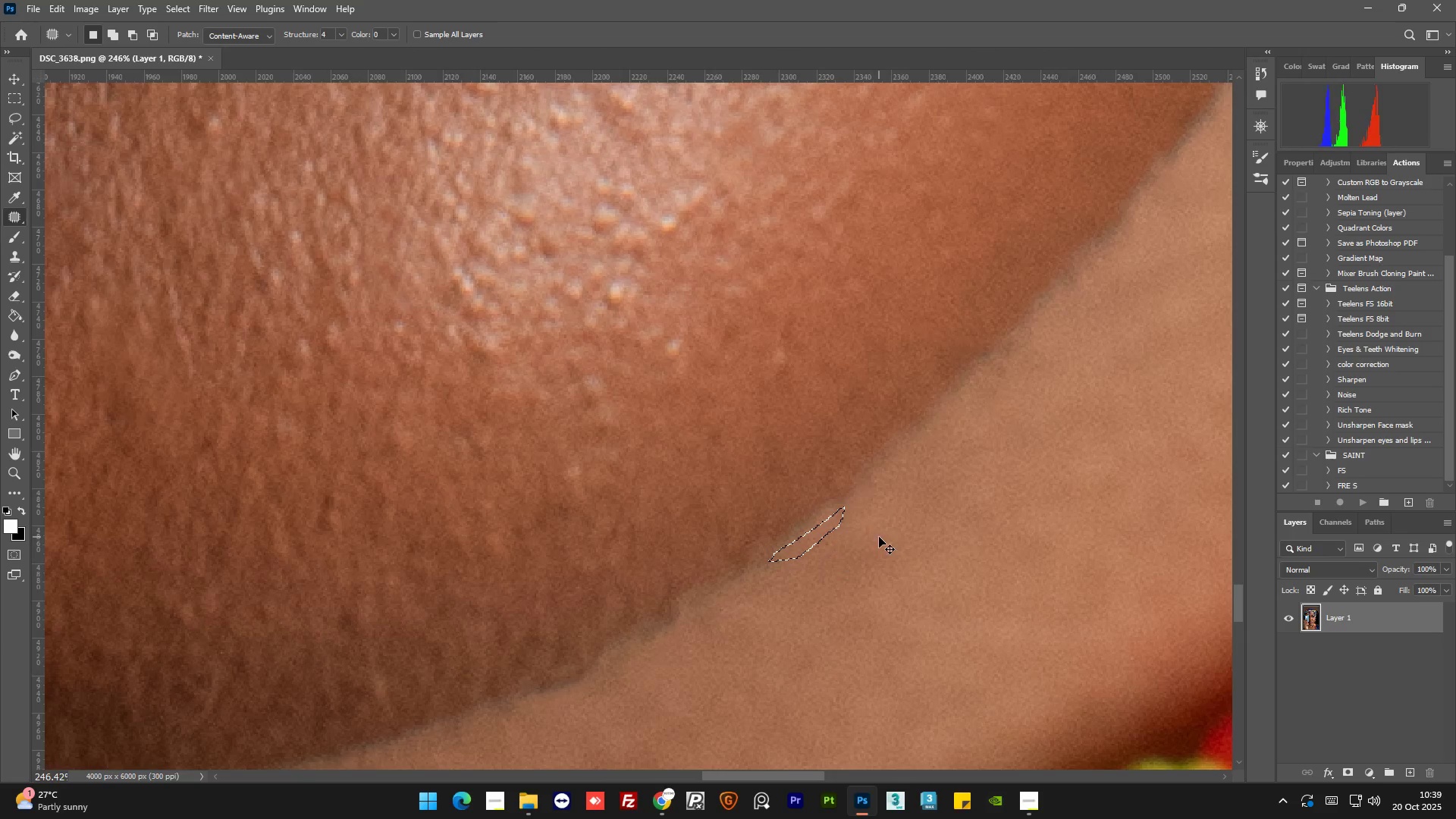 
key(Control+D)
 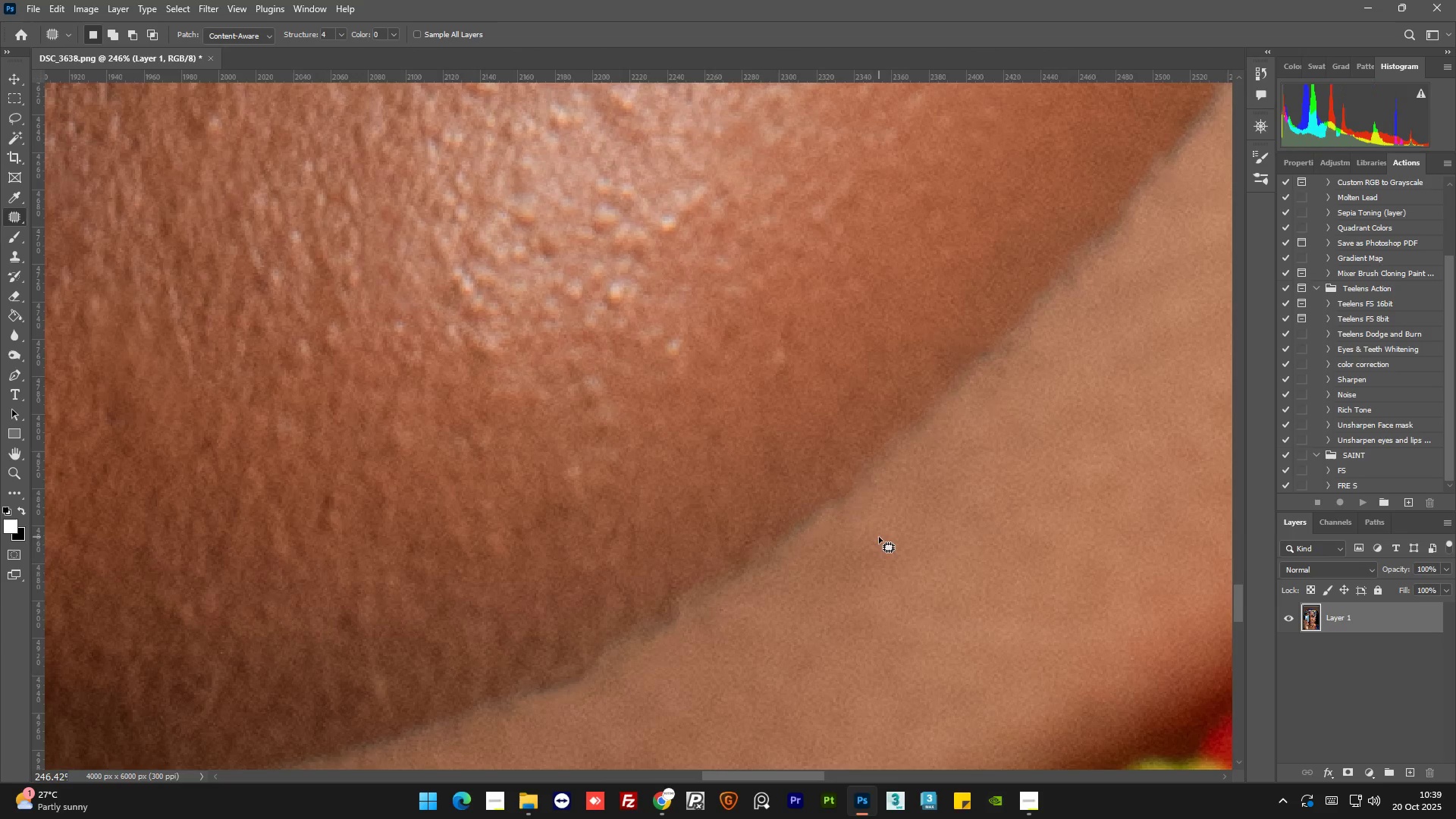 
wait(23.53)
 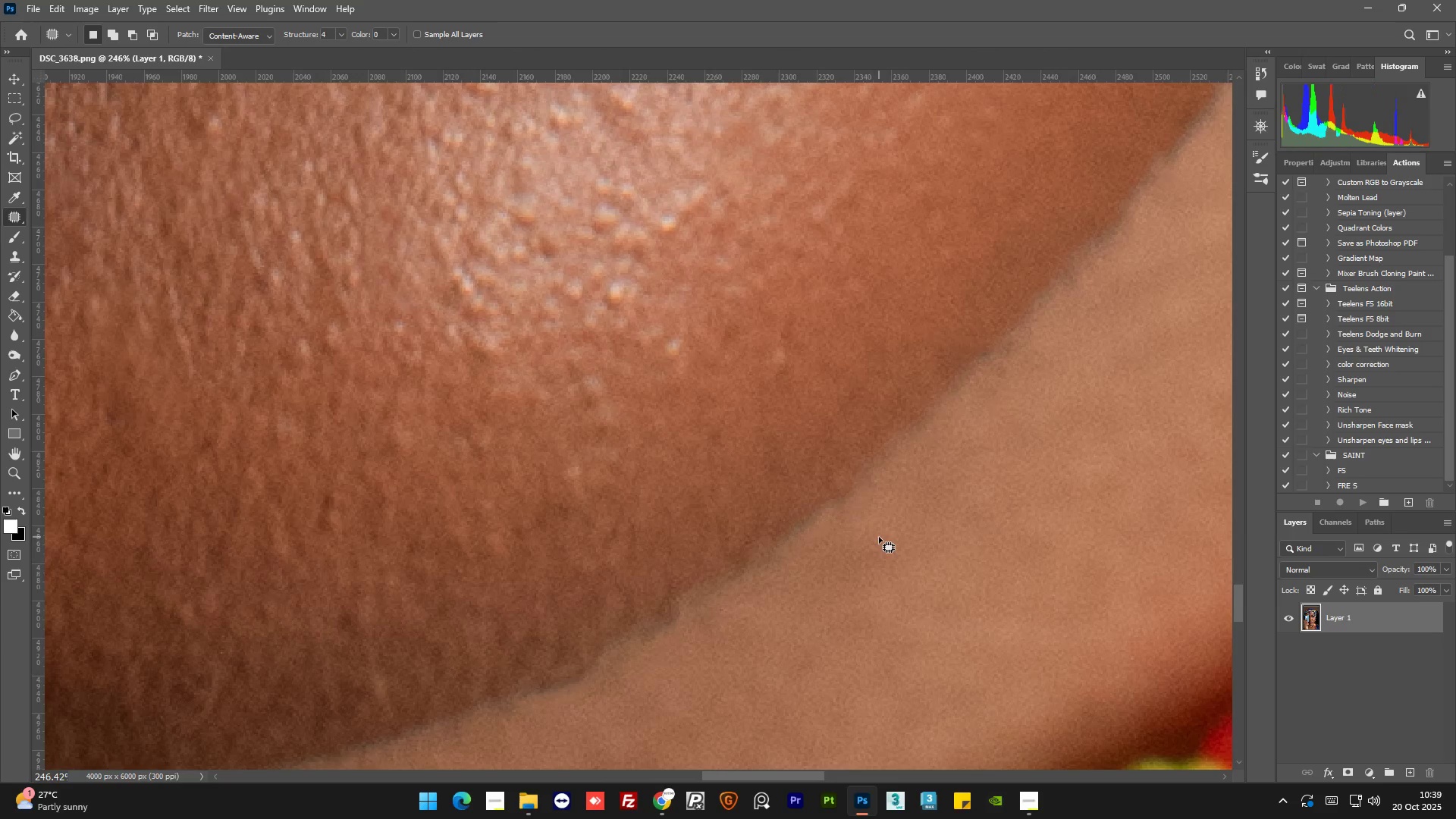 
hold_key(key=AltLeft, duration=1.47)
scroll: coordinate [715, 525], scroll_direction: down, amount: 11.0
 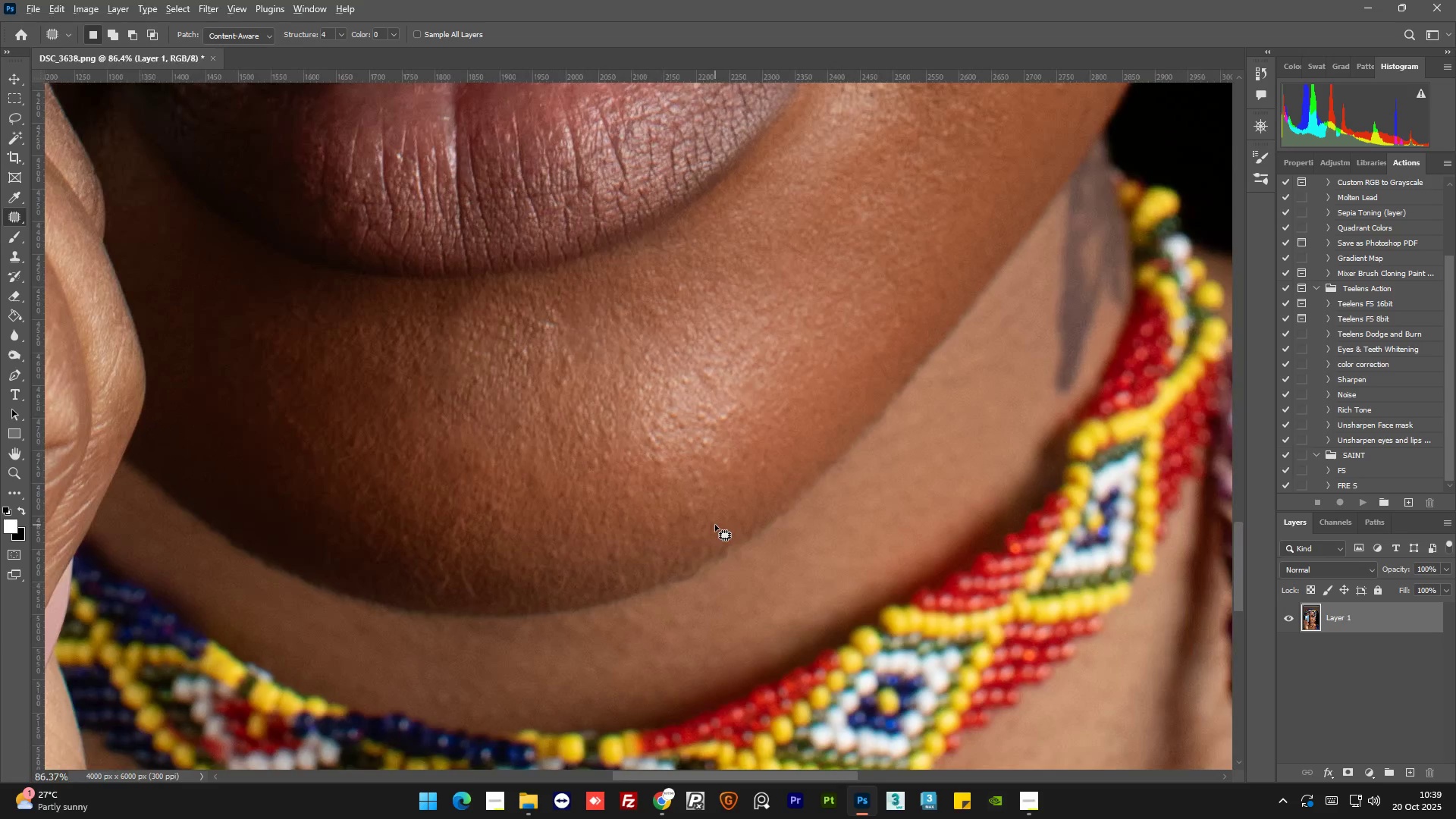 
hold_key(key=AltLeft, duration=1.5)
scroll: coordinate [755, 526], scroll_direction: down, amount: 6.0
 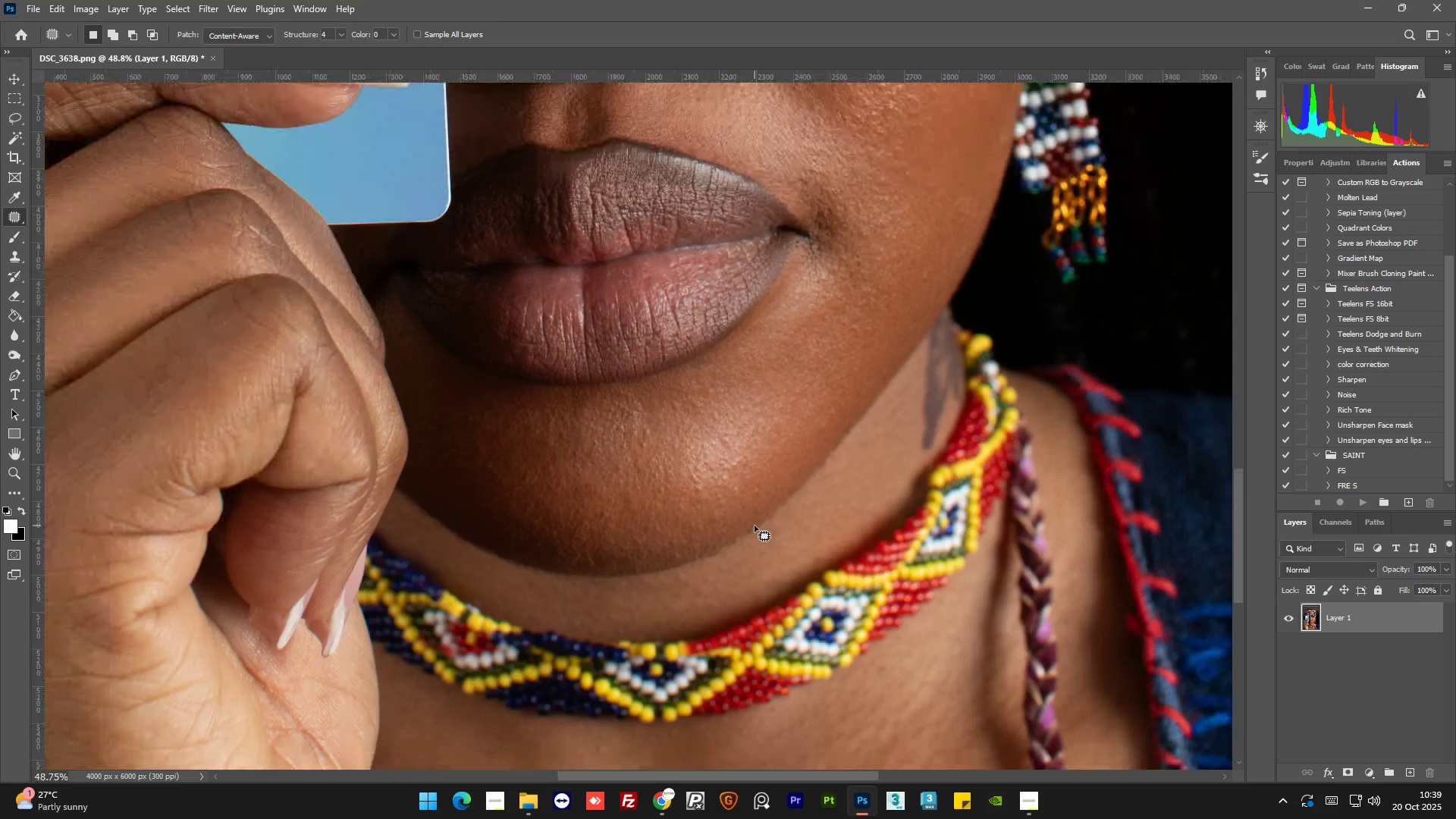 
key(Alt+AltLeft)
 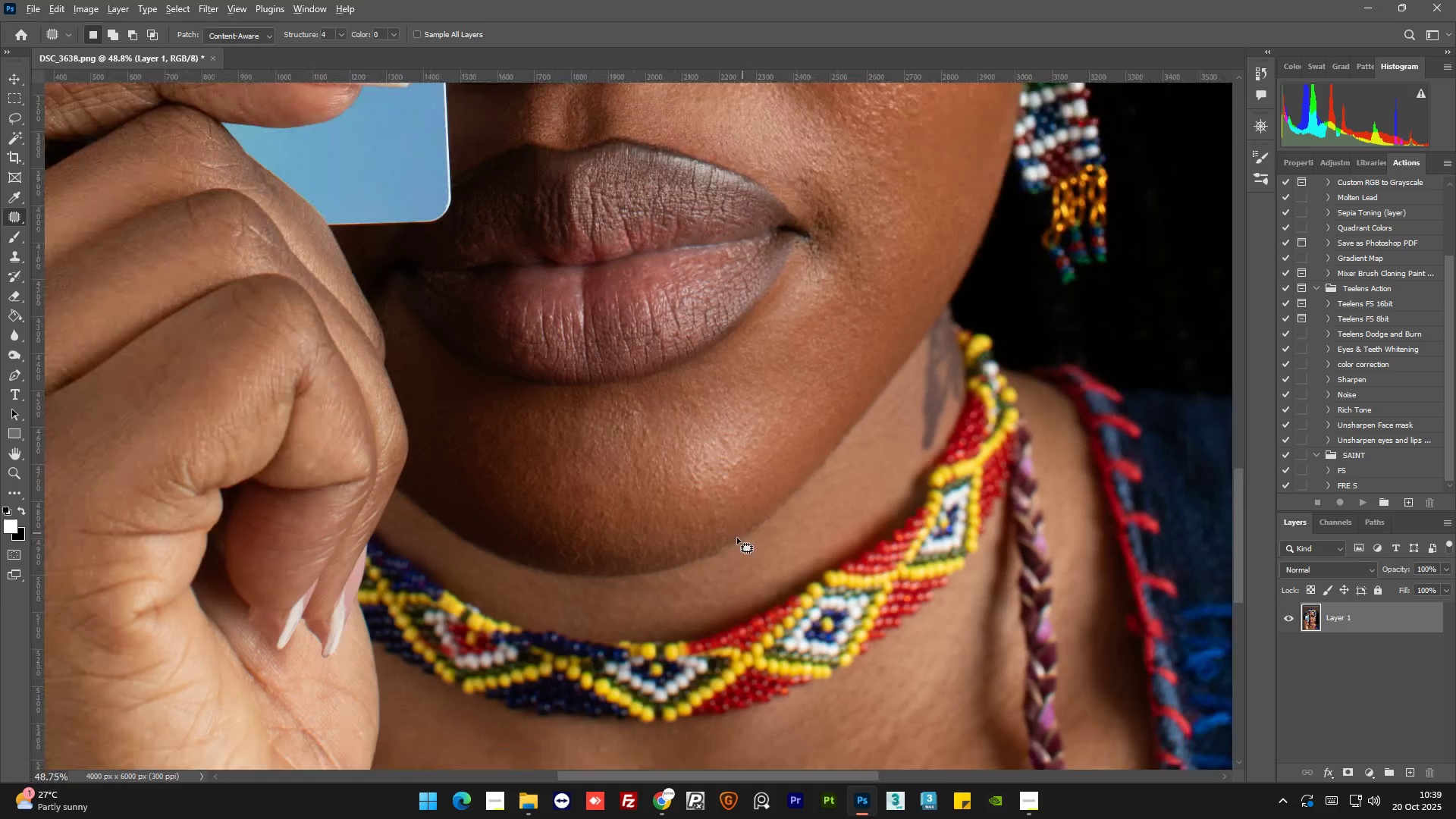 
hold_key(key=AltLeft, duration=0.98)
scroll: coordinate [720, 555], scroll_direction: up, amount: 18.0
 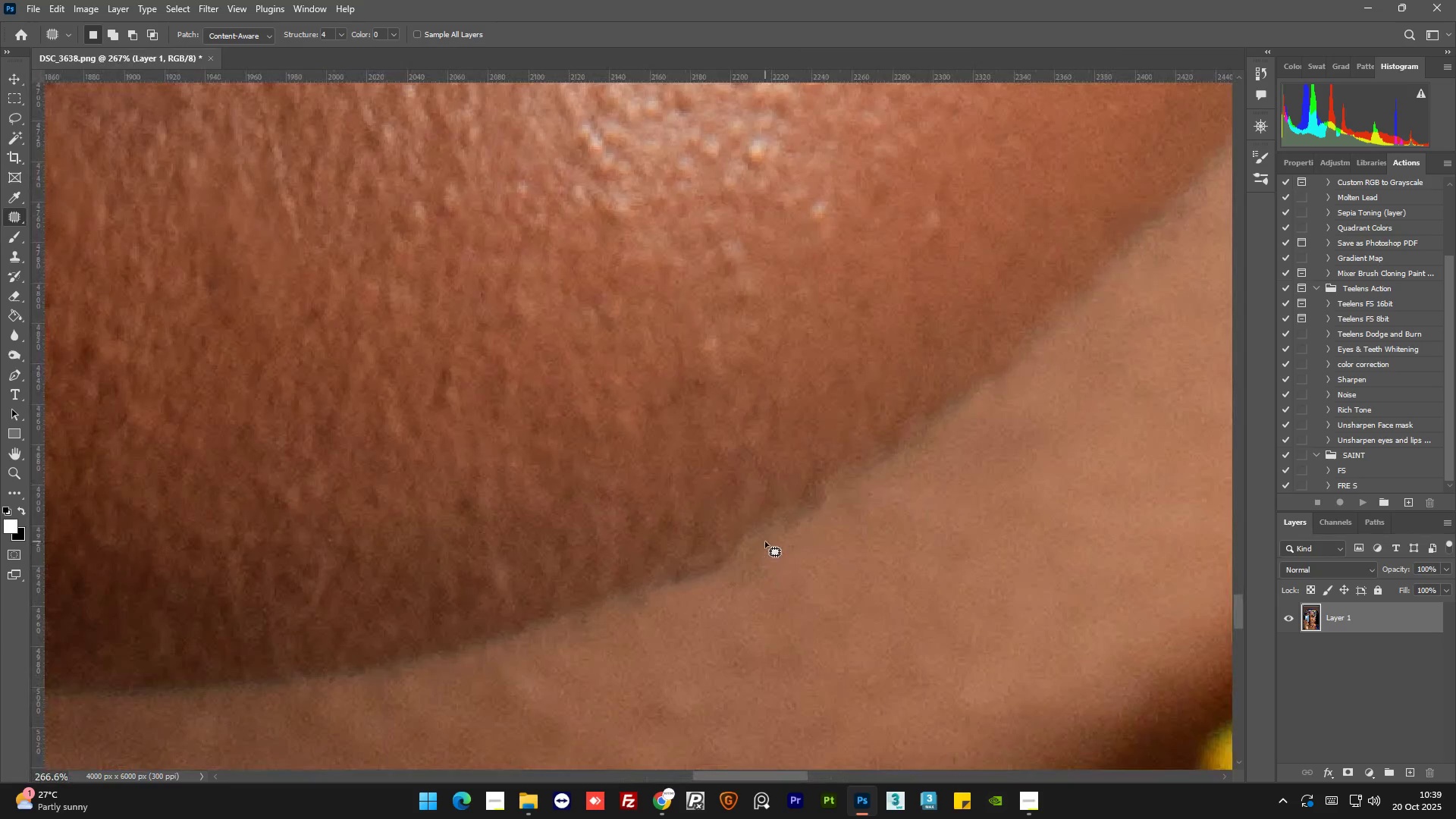 
left_click_drag(start_coordinate=[768, 540], to_coordinate=[770, 545])
 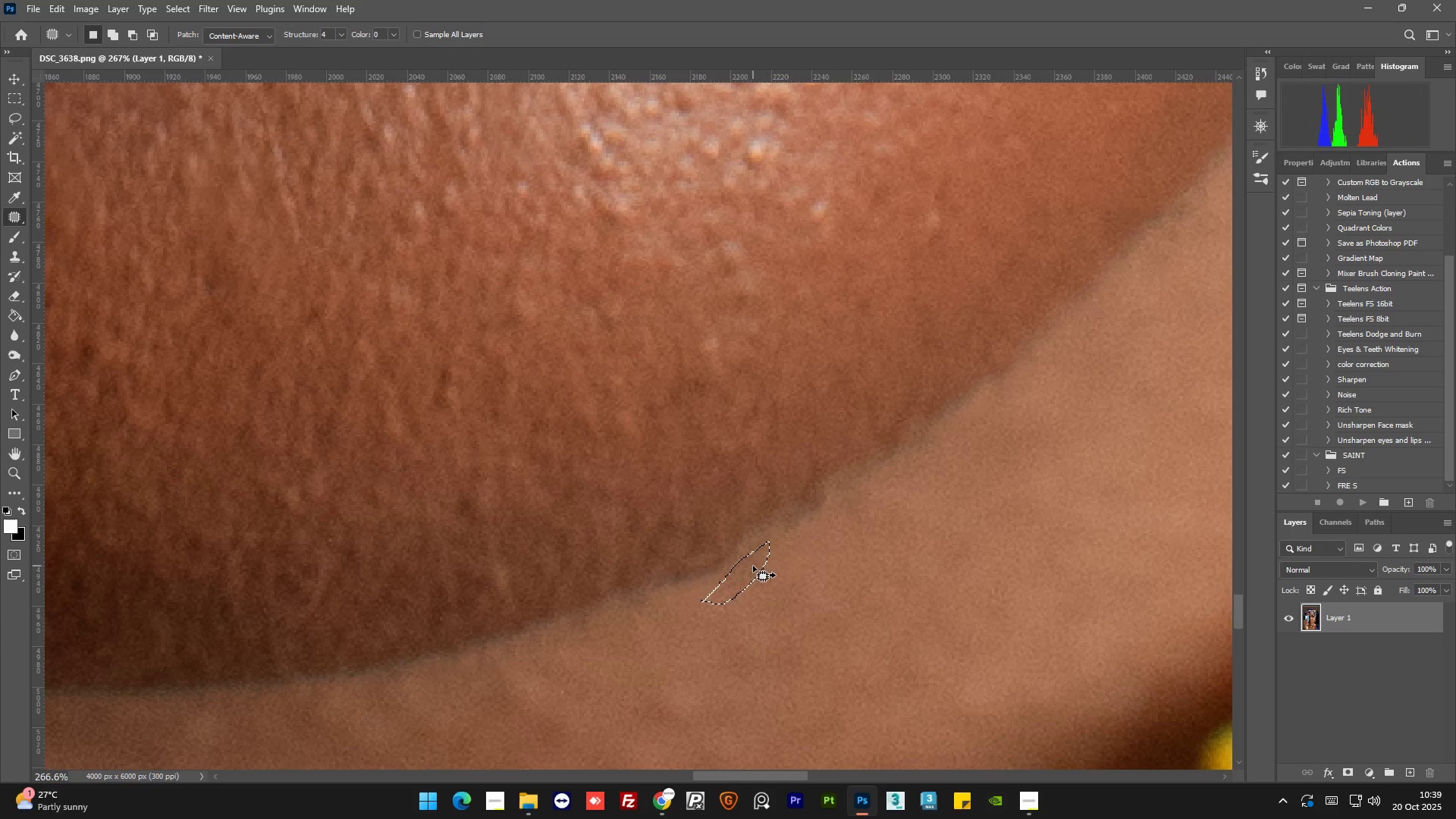 
left_click_drag(start_coordinate=[753, 566], to_coordinate=[821, 568])
 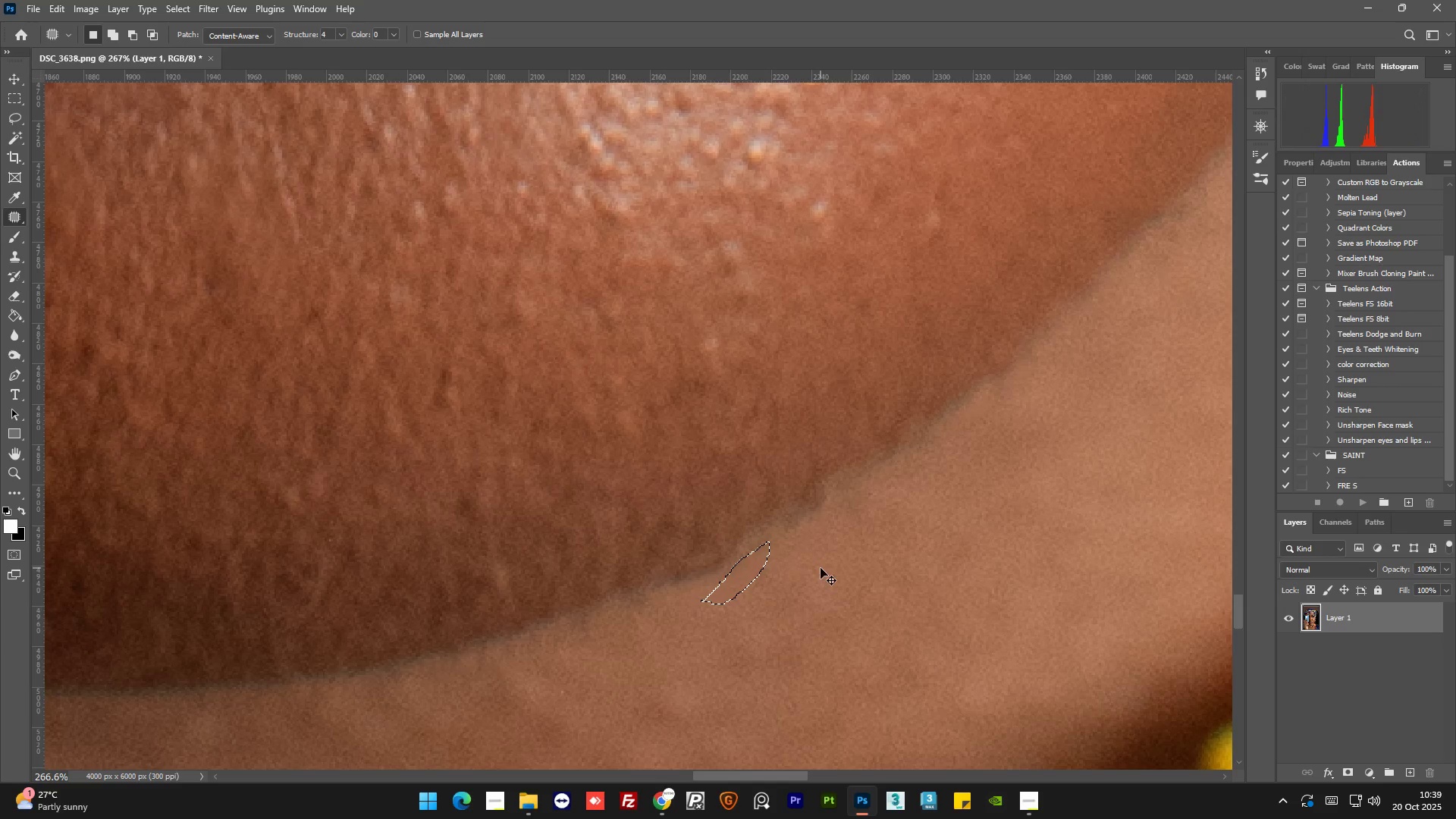 
key(Control+D)
 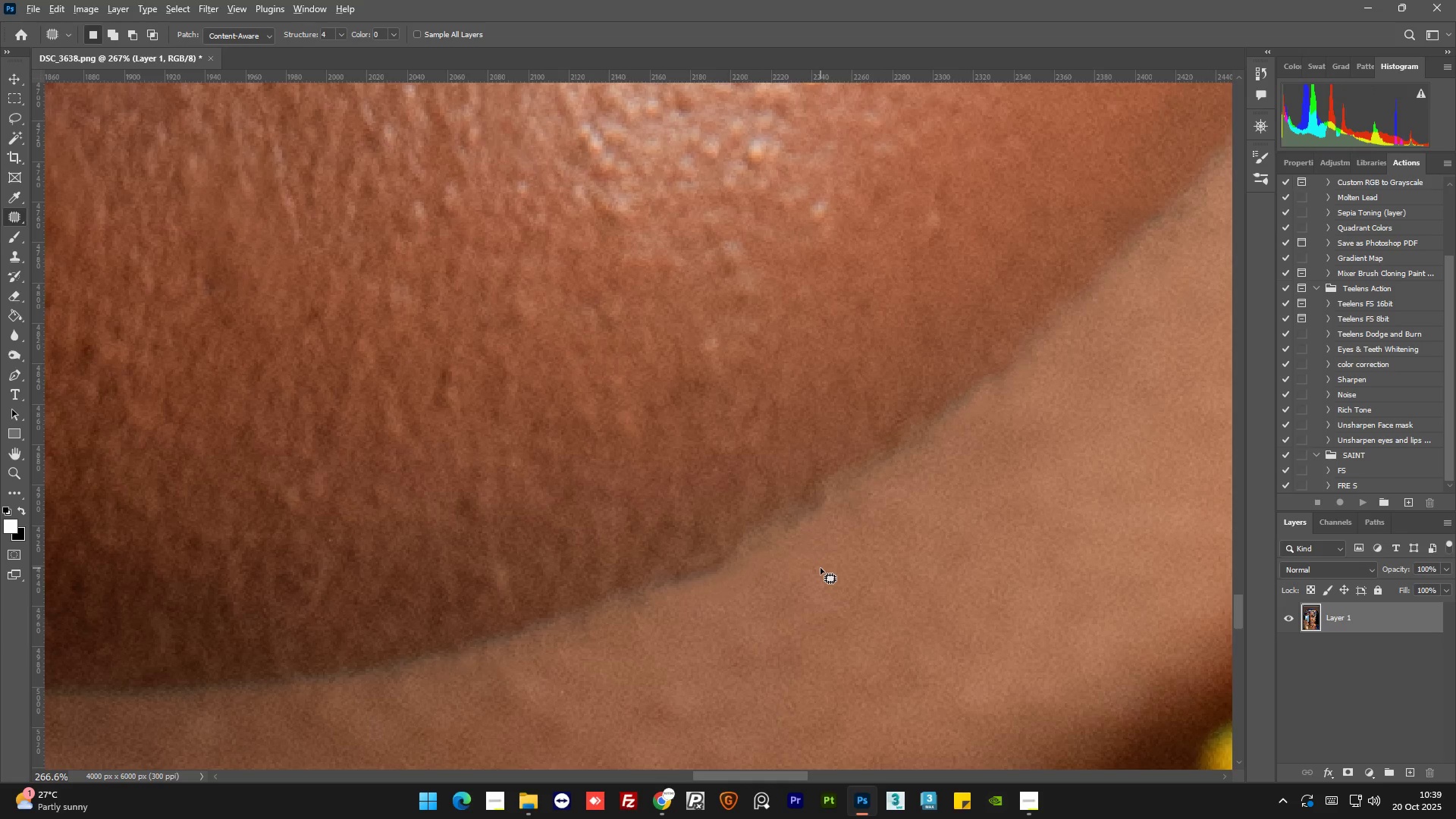 
hold_key(key=AltLeft, duration=1.5)
scroll: coordinate [736, 592], scroll_direction: down, amount: 15.0
 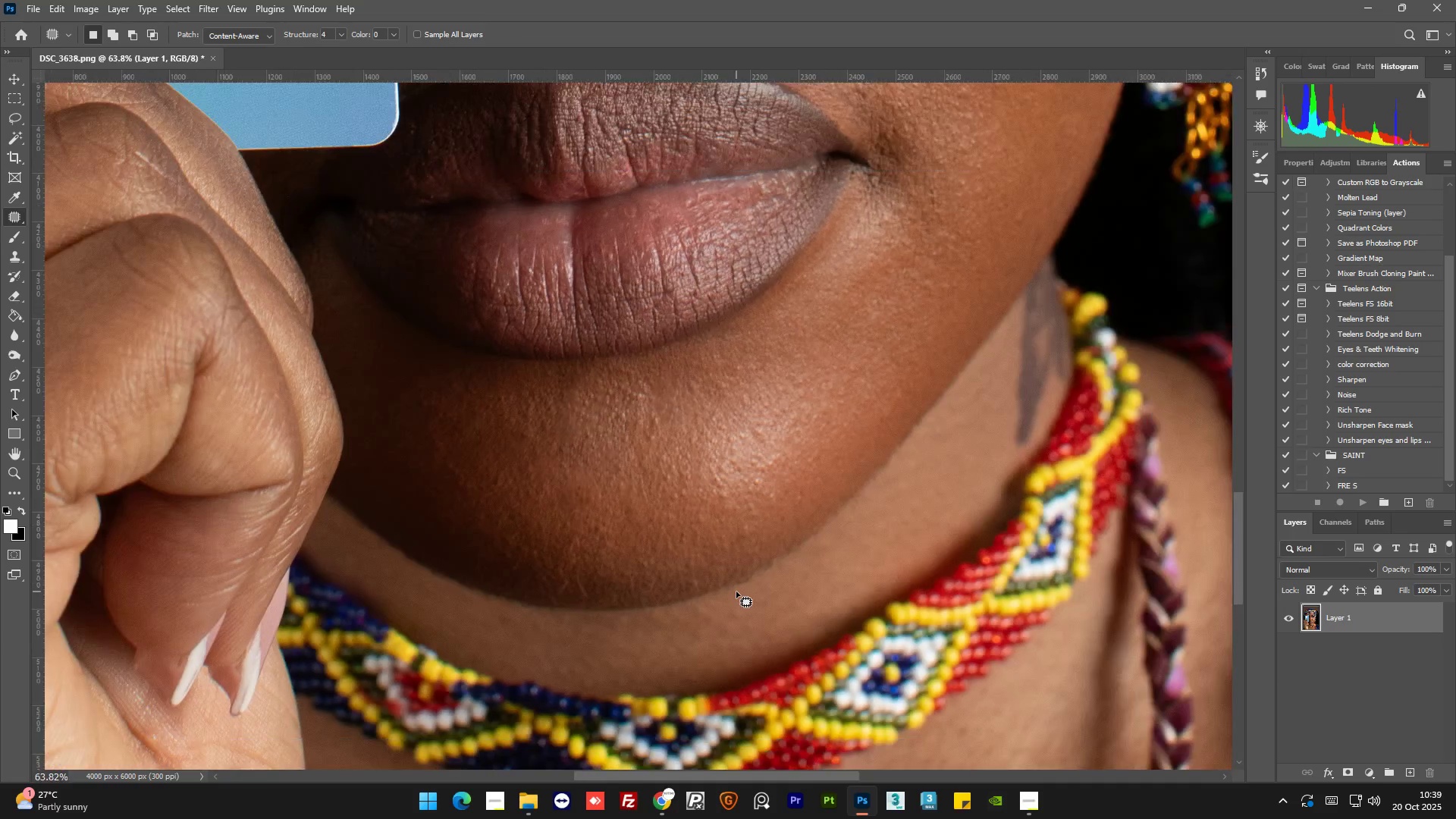 
hold_key(key=AltLeft, duration=1.06)
 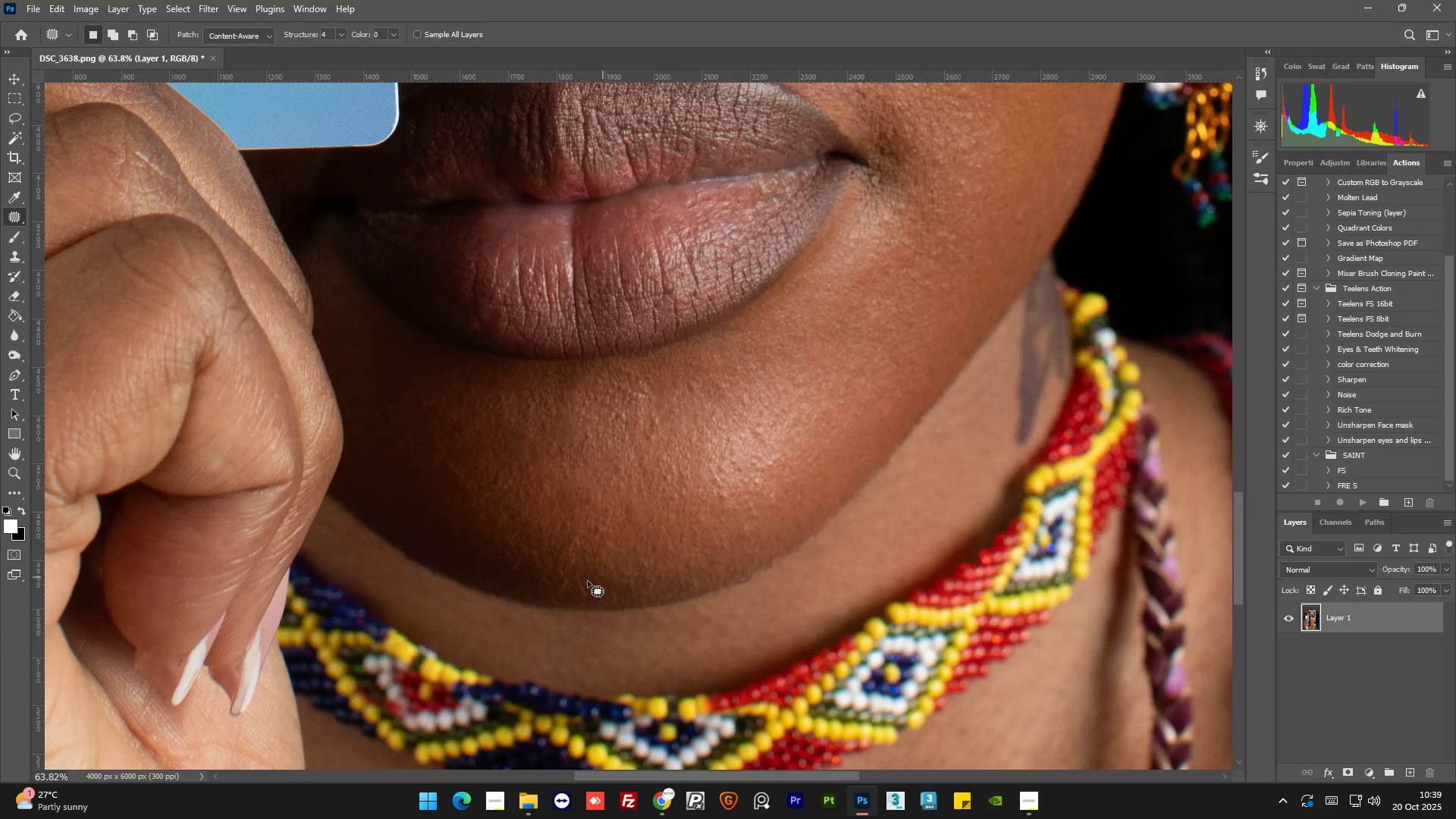 
hold_key(key=AltLeft, duration=0.86)
scroll: coordinate [582, 604], scroll_direction: up, amount: 14.0
 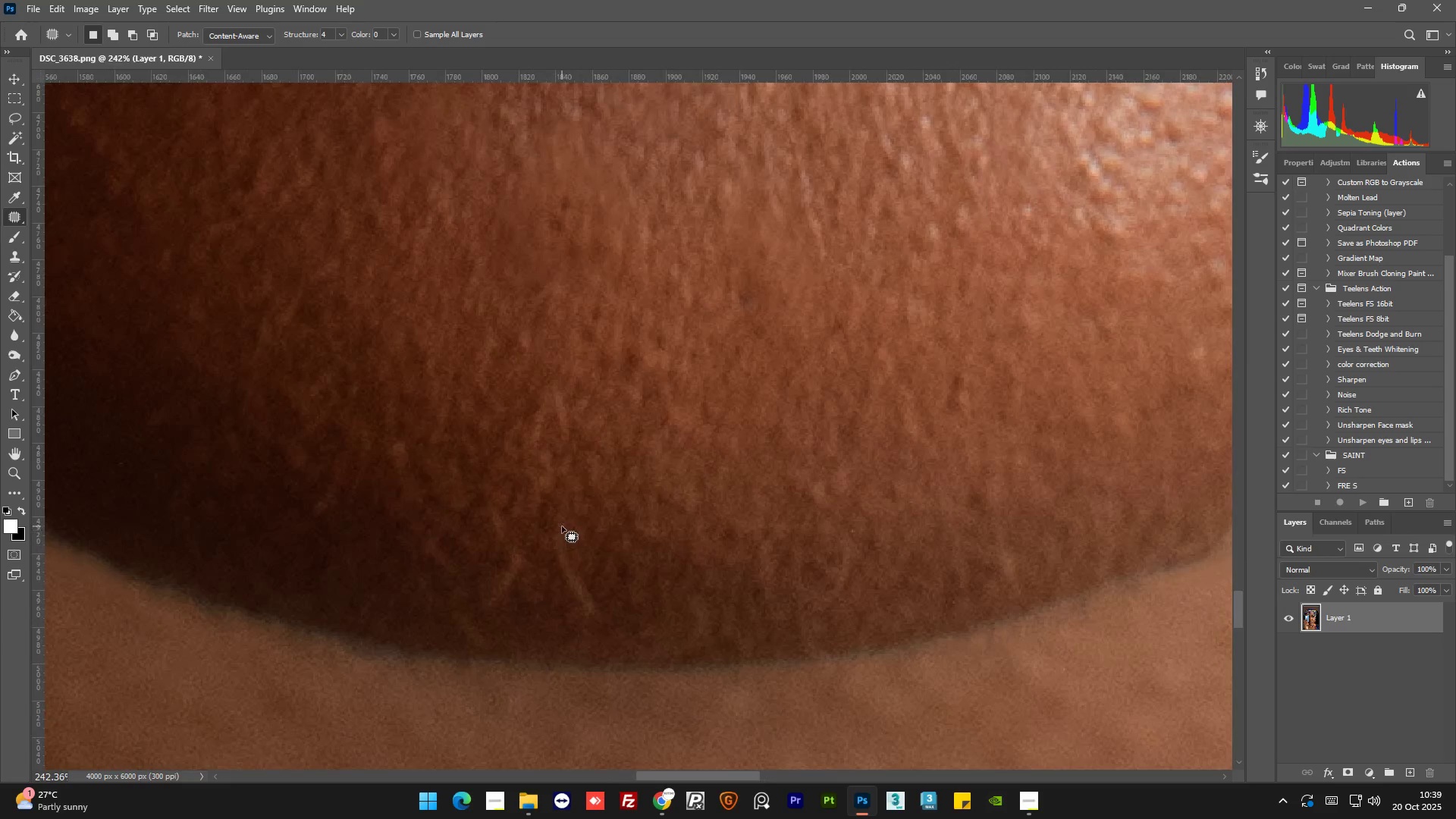 
left_click_drag(start_coordinate=[562, 526], to_coordinate=[557, 530])
 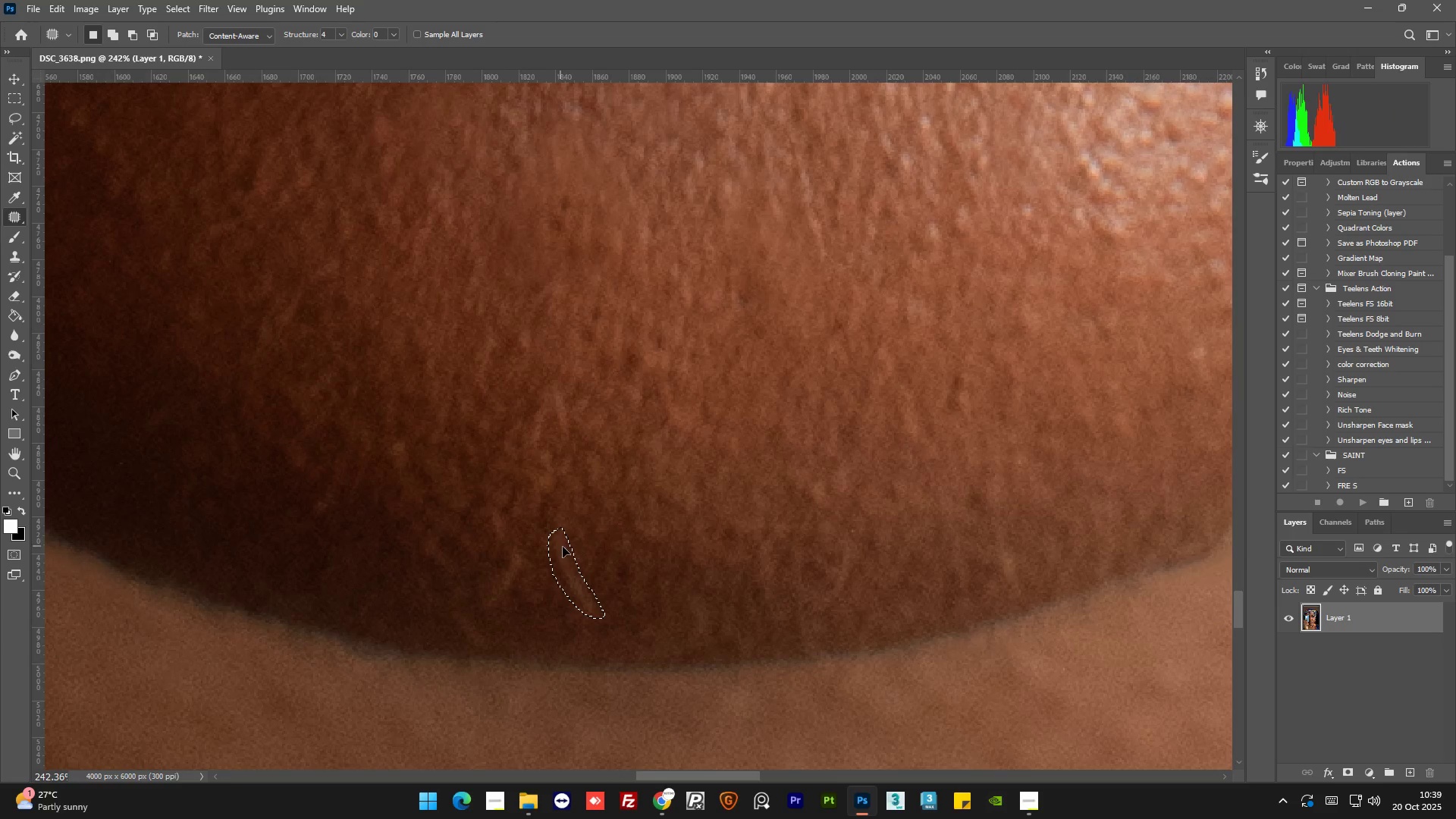 
left_click_drag(start_coordinate=[560, 546], to_coordinate=[623, 541])
 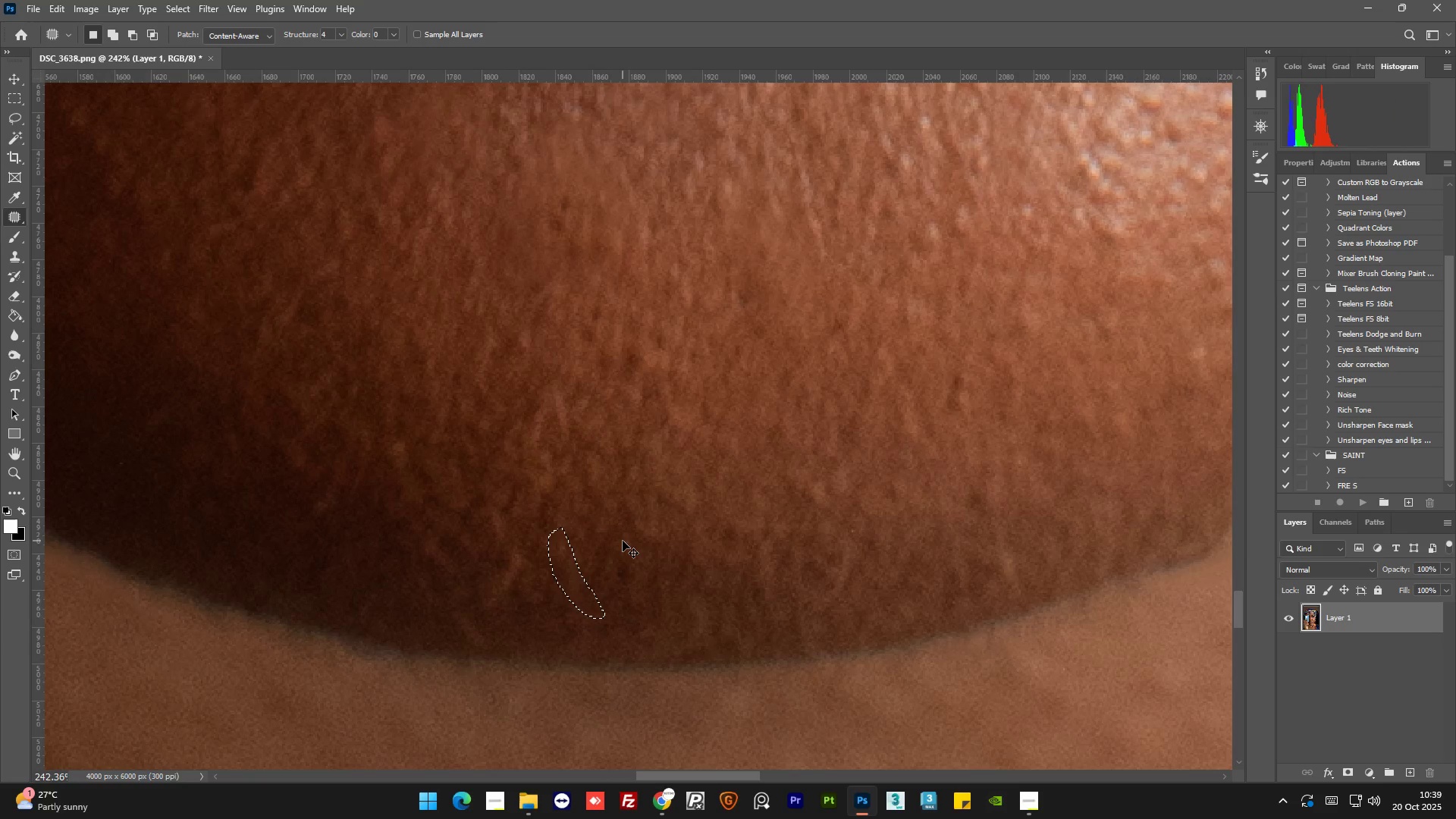 
key(Control+D)
 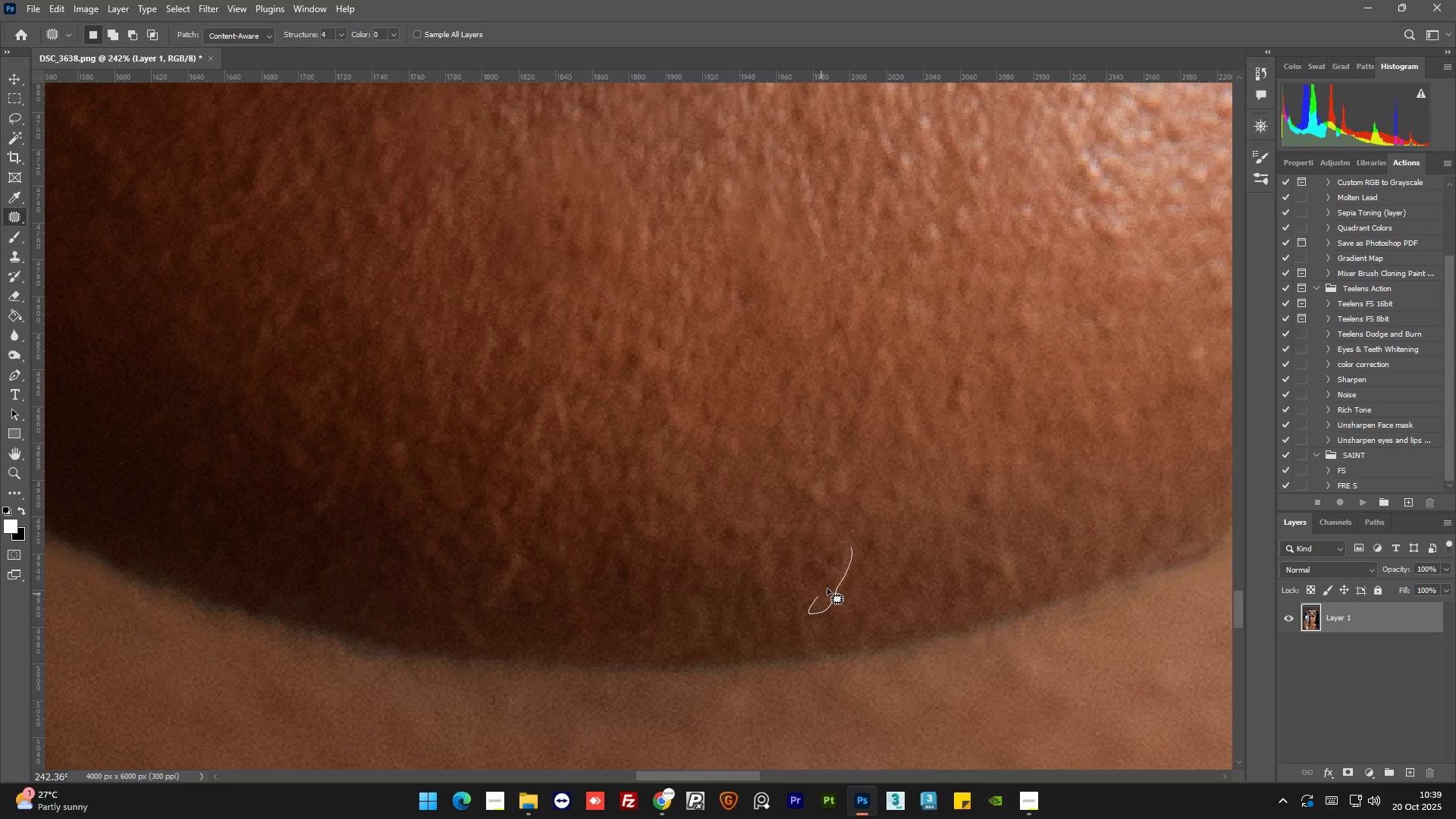 
left_click_drag(start_coordinate=[847, 566], to_coordinate=[874, 568])
 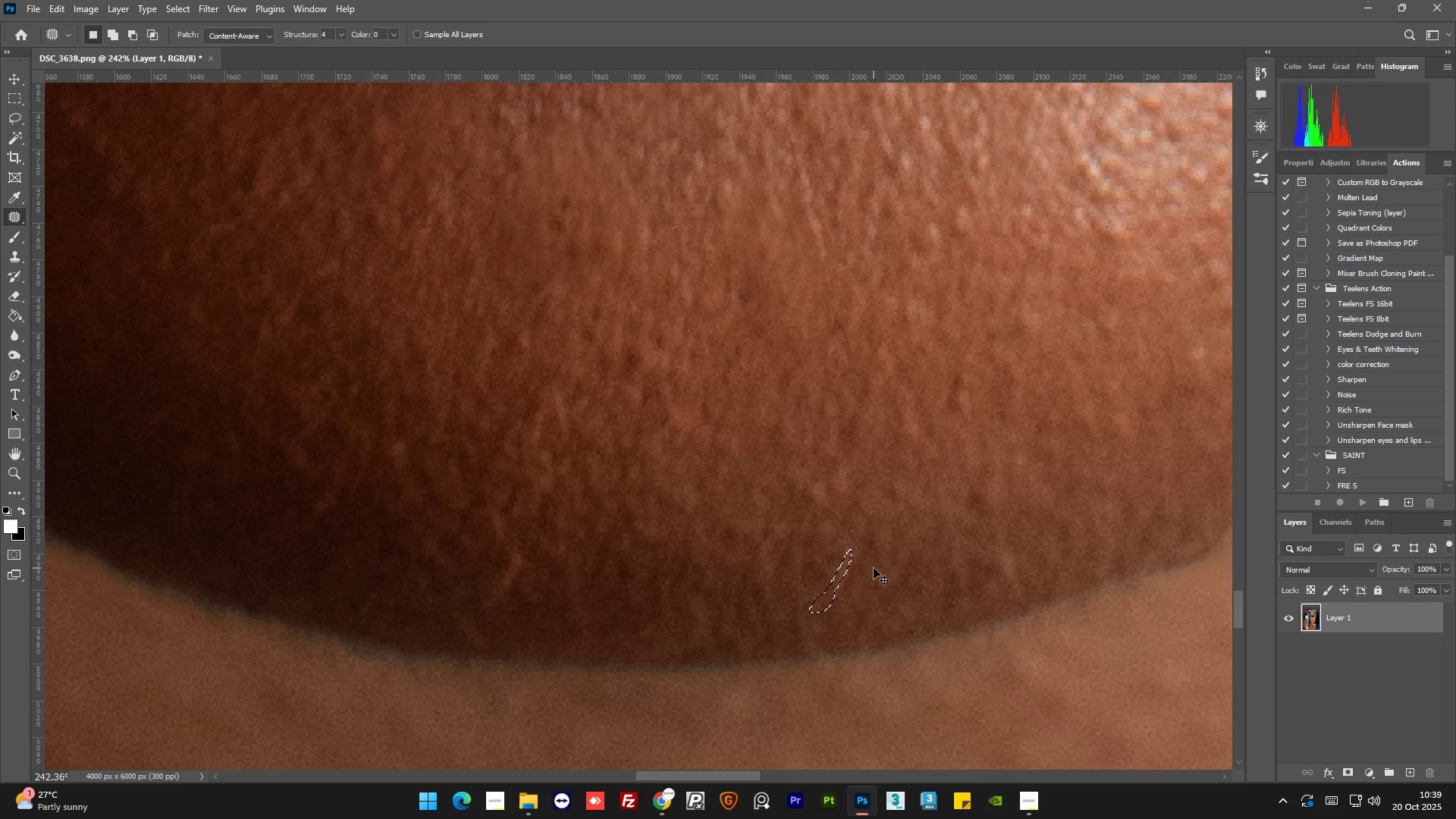 
key(Control+D)
 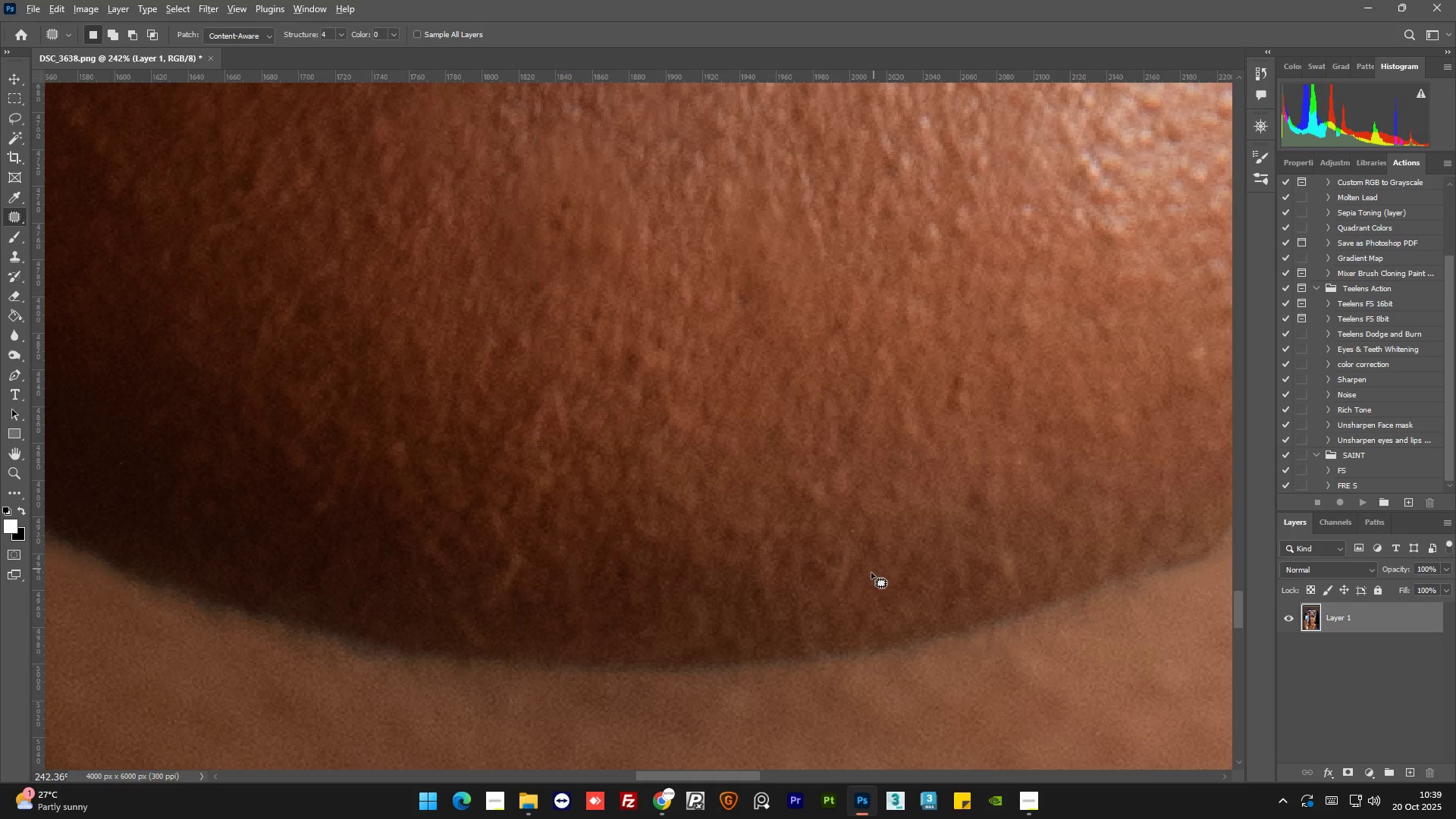 
hold_key(key=AltLeft, duration=1.5)
scroll: coordinate [546, 567], scroll_direction: down, amount: 15.0
 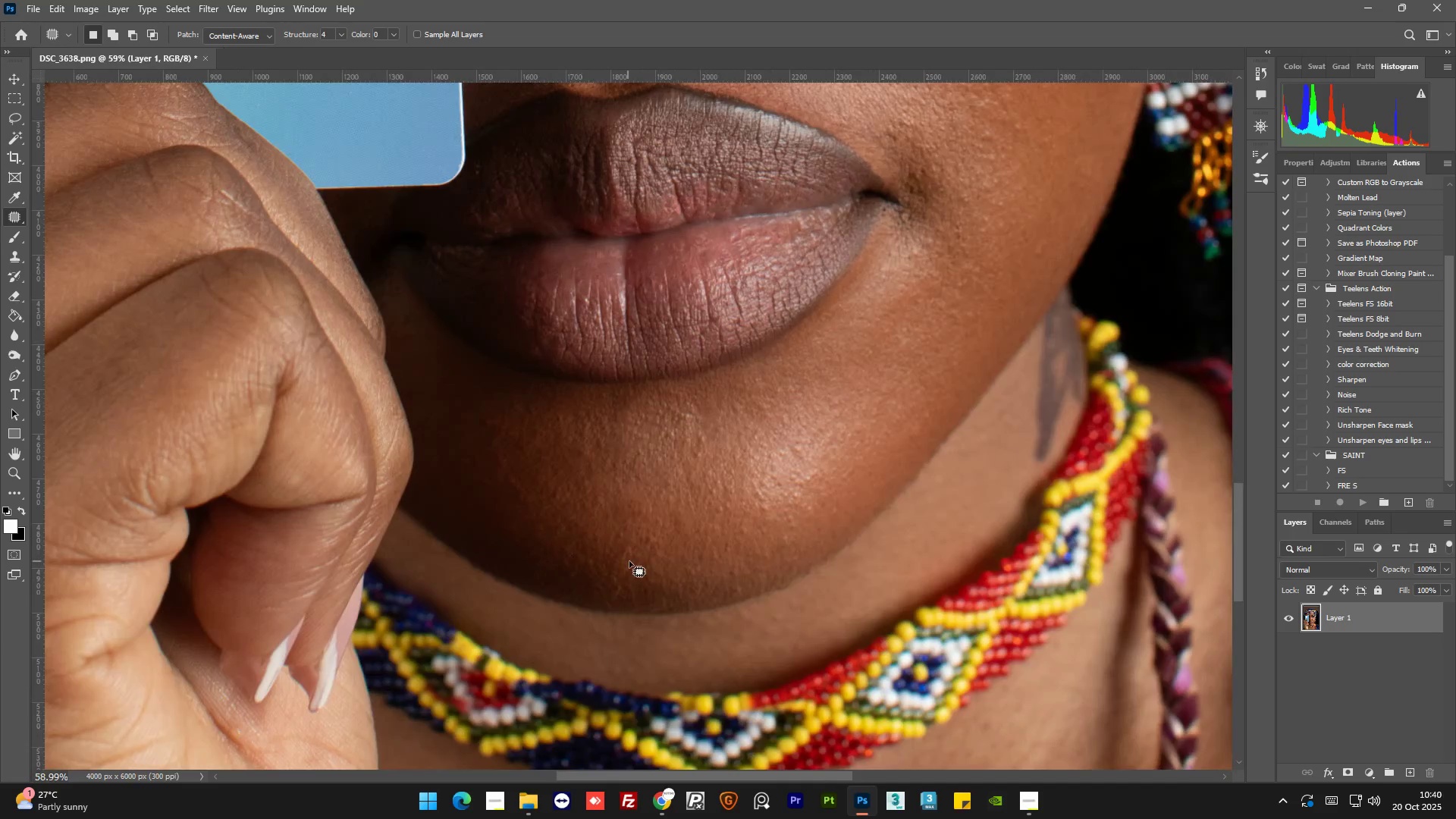 
hold_key(key=AltLeft, duration=1.42)
scroll: coordinate [682, 432], scroll_direction: down, amount: 12.0
 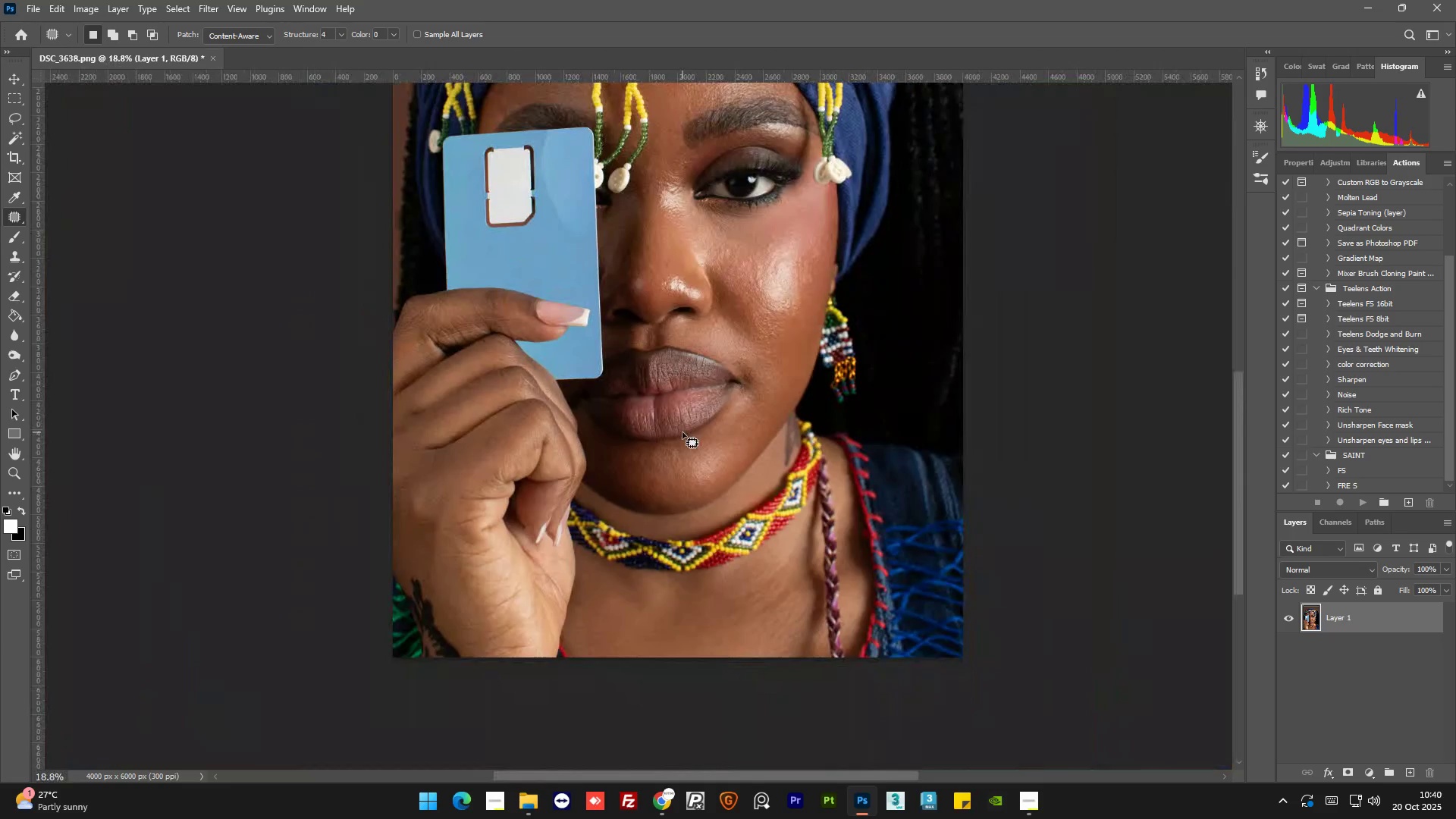 
hold_key(key=AltLeft, duration=1.5)
scroll: coordinate [805, 536], scroll_direction: up, amount: 15.0
 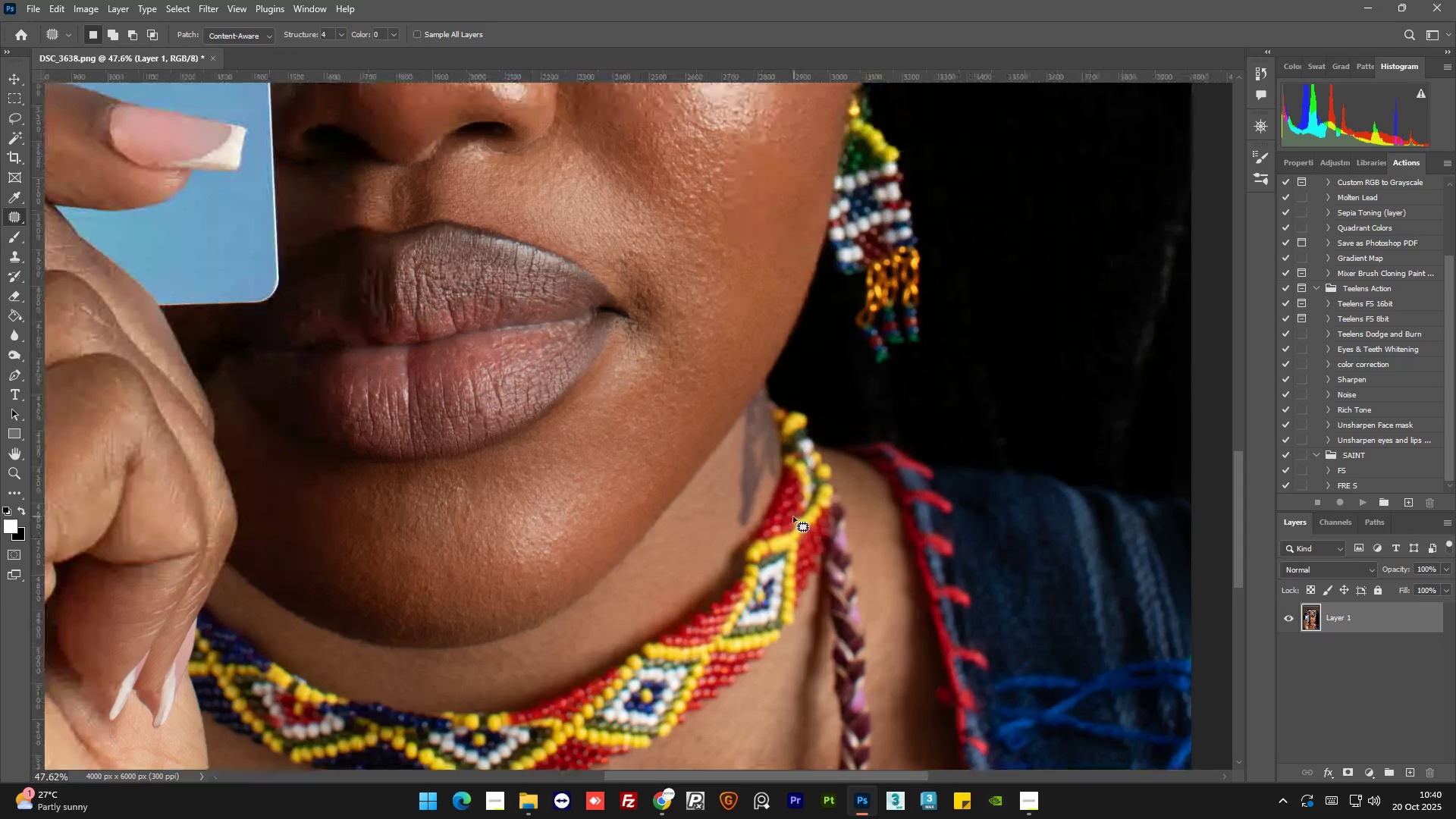 
hold_key(key=AltLeft, duration=1.51)
scroll: coordinate [712, 238], scroll_direction: up, amount: 3.0
 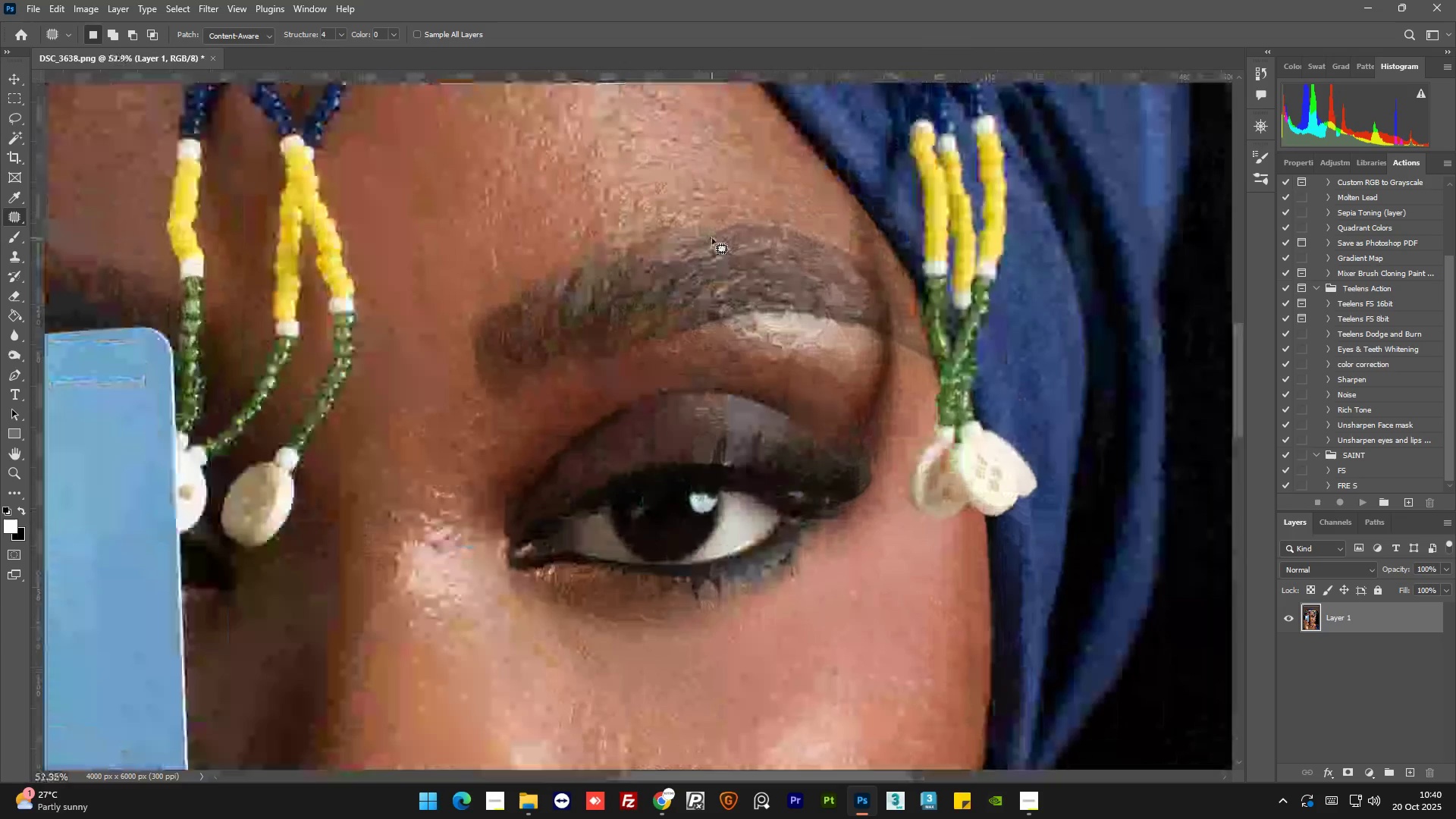 
hold_key(key=AltLeft, duration=1.45)
scroll: coordinate [712, 246], scroll_direction: down, amount: 7.0
 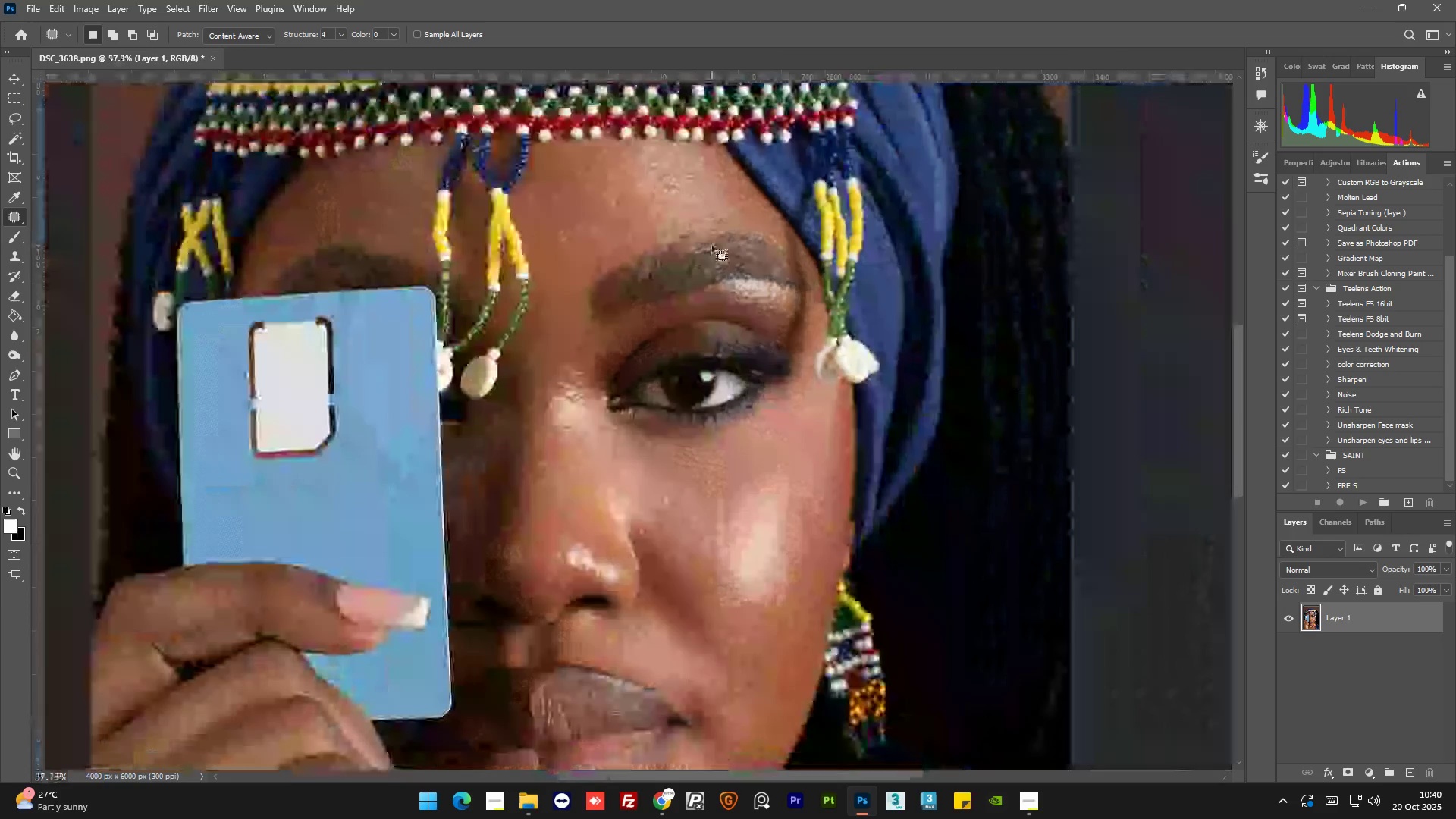 
hold_key(key=AltLeft, duration=1.5)
scroll: coordinate [324, 203], scroll_direction: up, amount: 4.0
 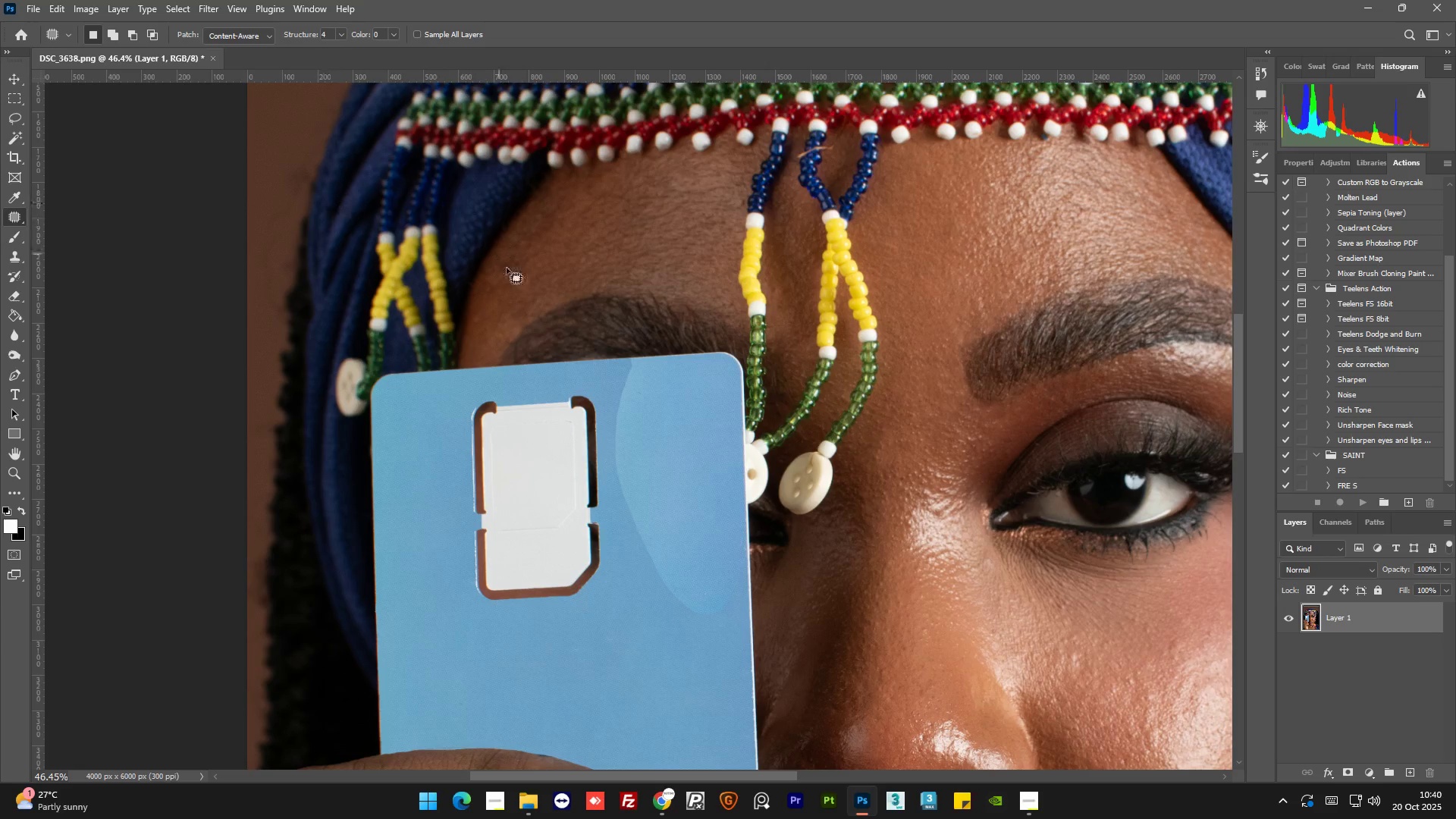 
hold_key(key=AltLeft, duration=1.52)
scroll: coordinate [484, 326], scroll_direction: up, amount: 16.0
 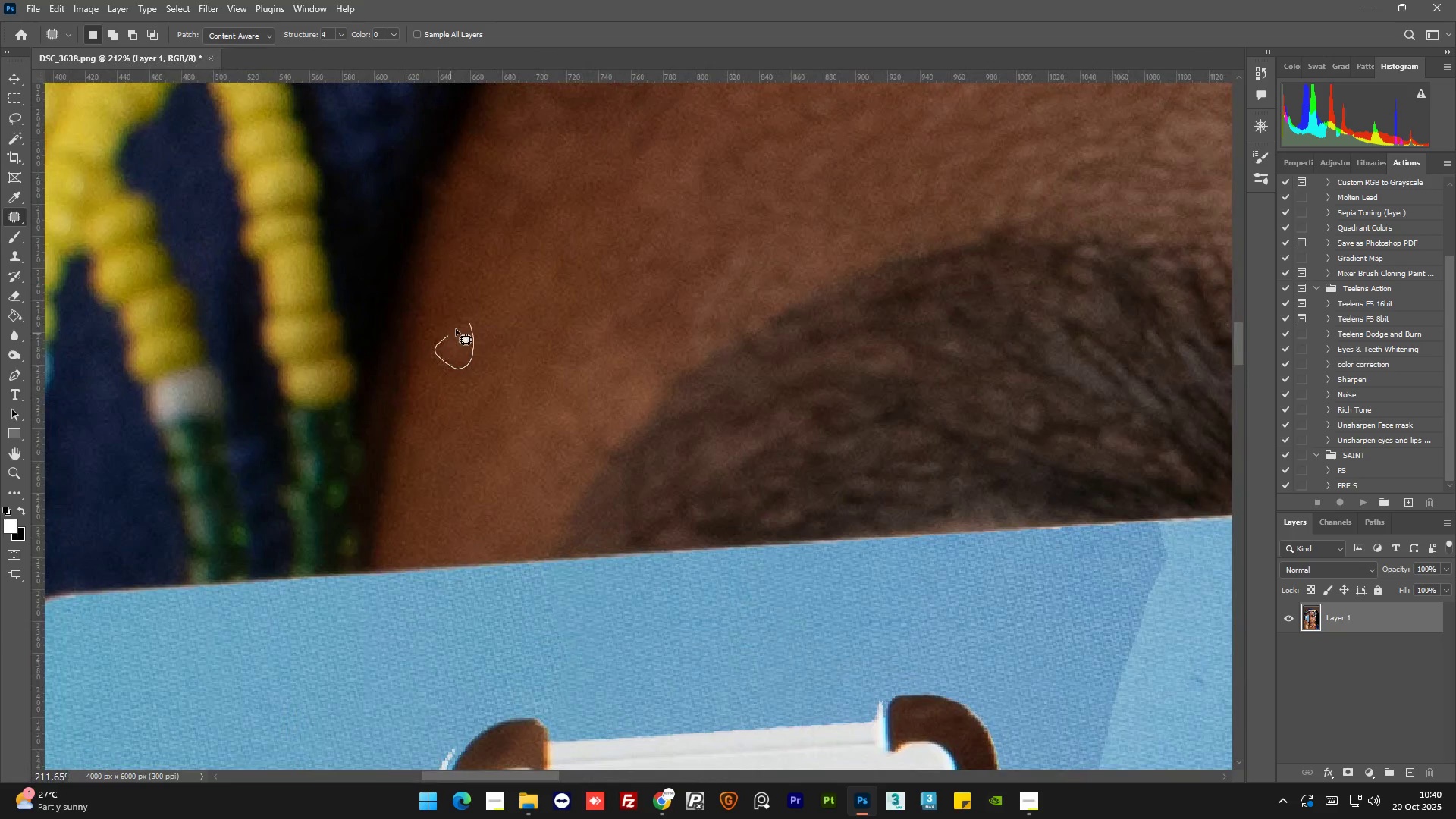 
left_click_drag(start_coordinate=[460, 356], to_coordinate=[460, 303])
 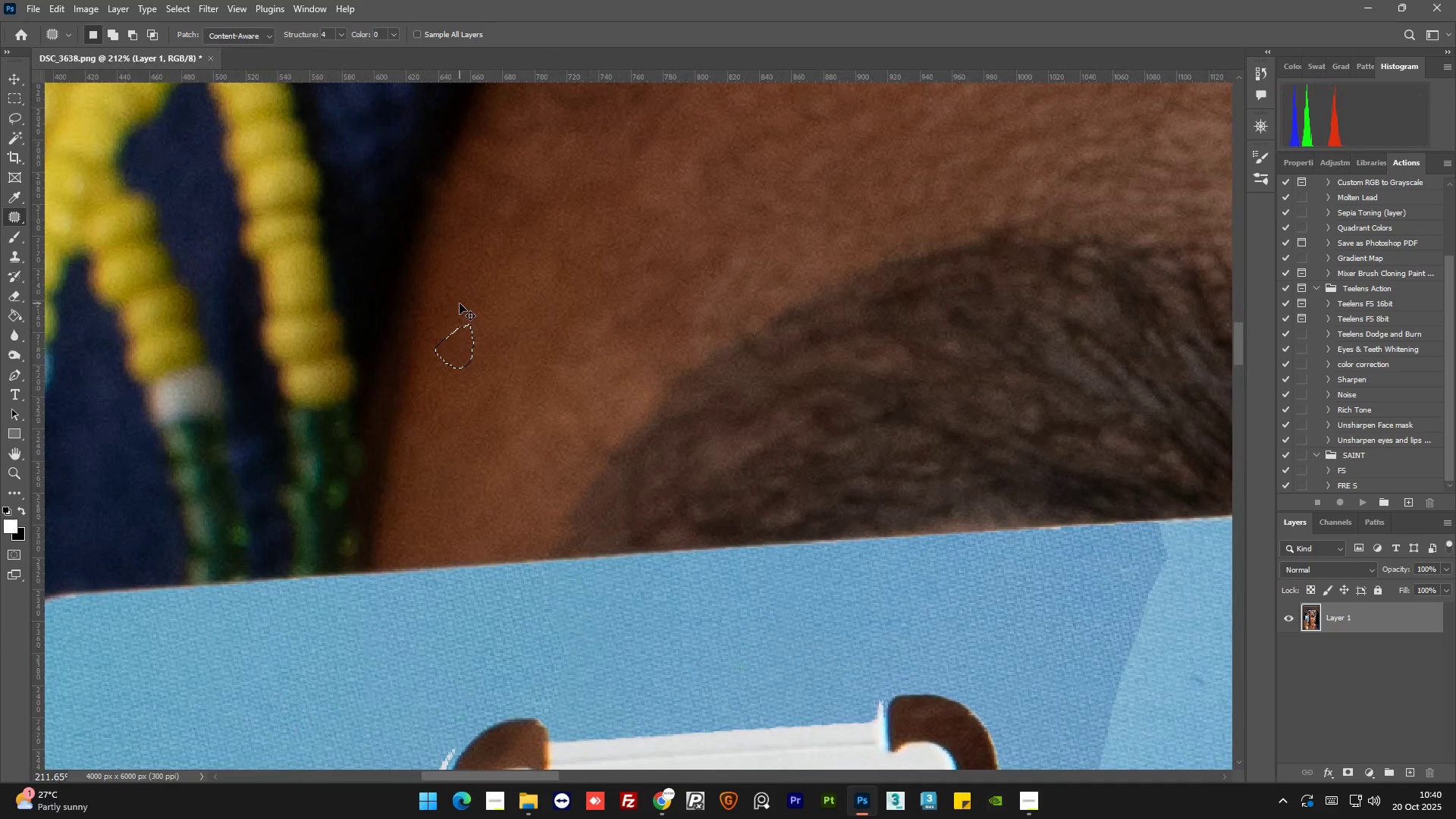 
key(Control+D)
 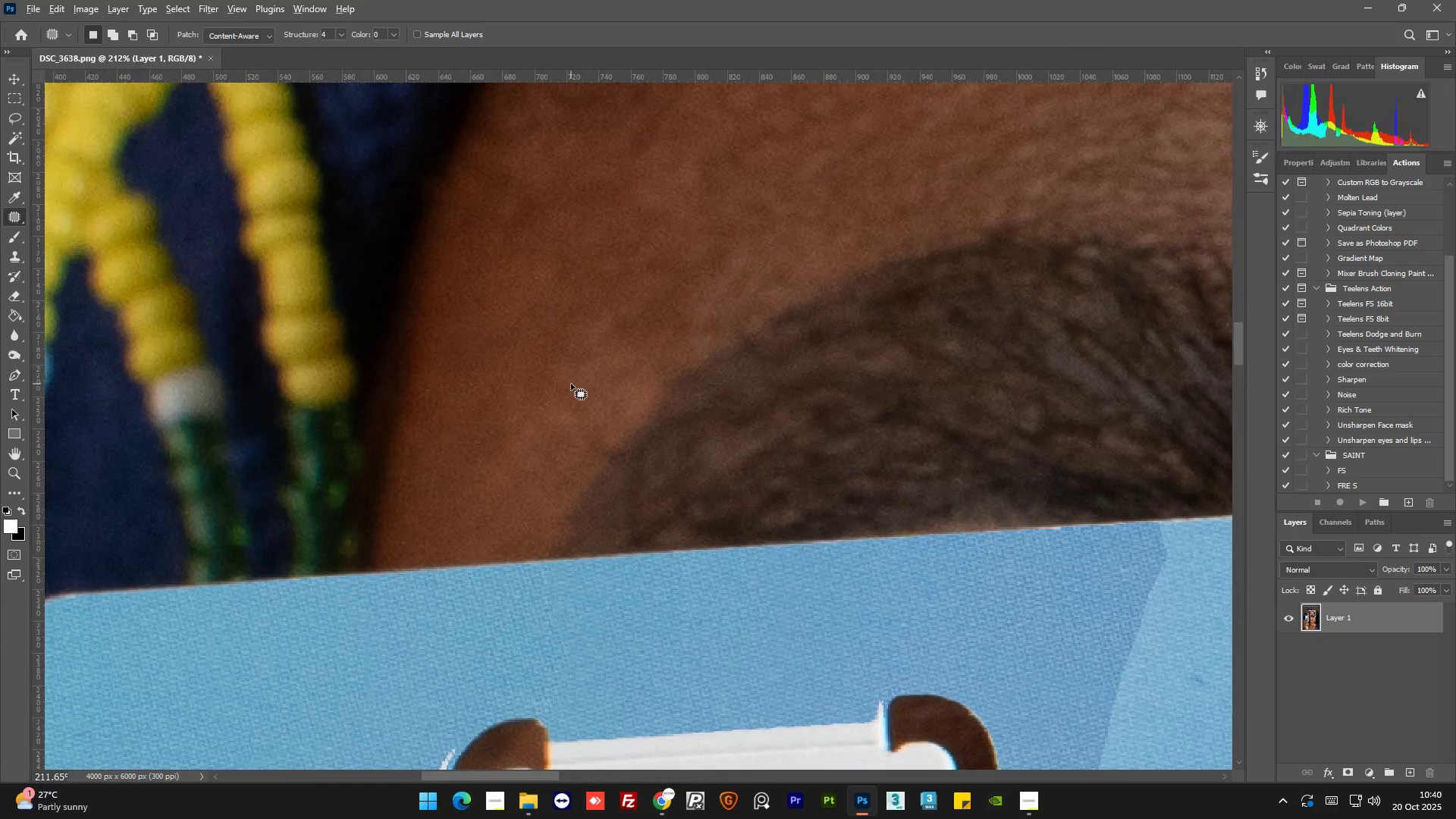 
hold_key(key=AltLeft, duration=1.5)
scroll: coordinate [633, 645], scroll_direction: down, amount: 2.0
 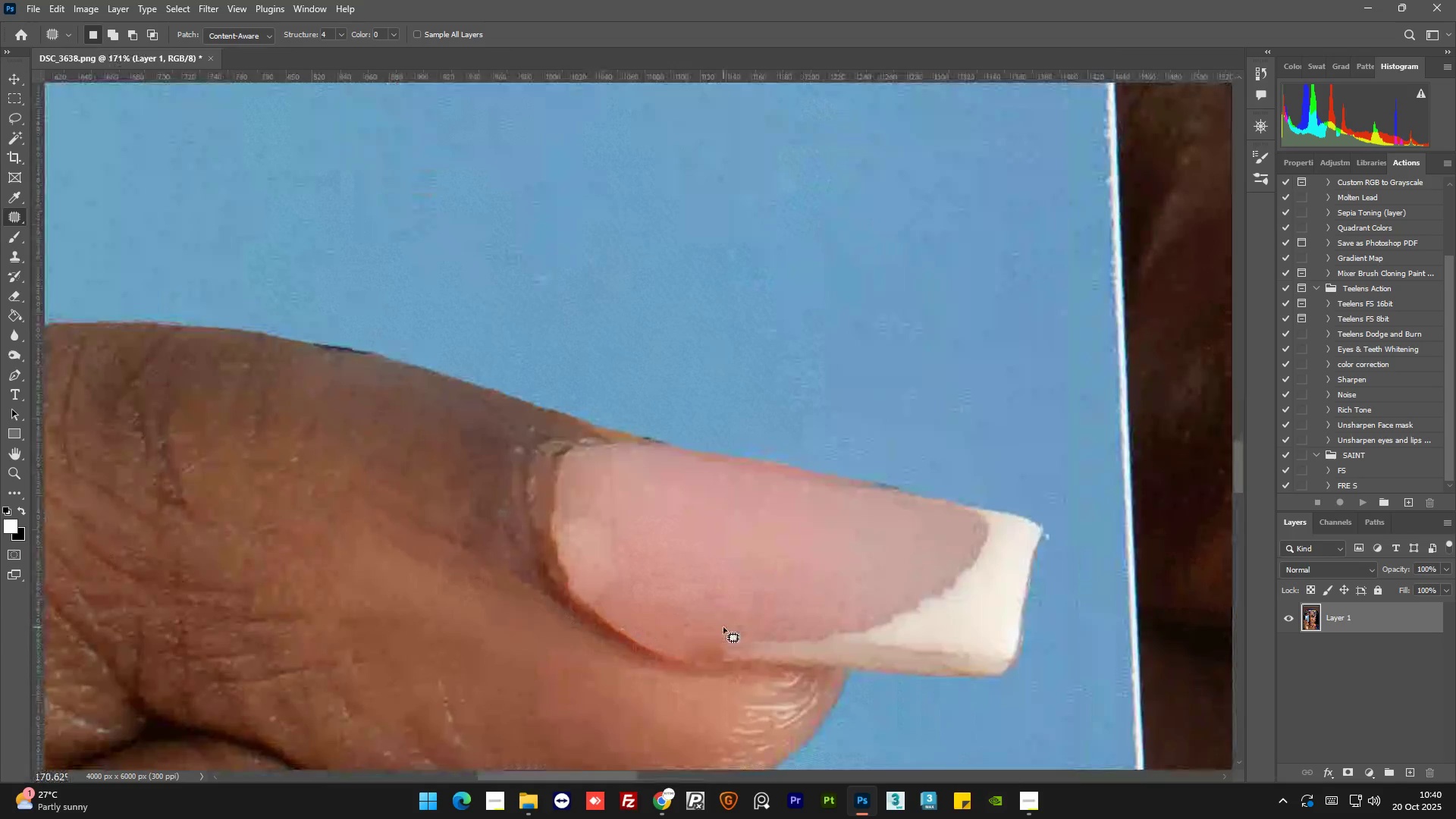 
hold_key(key=AltLeft, duration=1.52)
 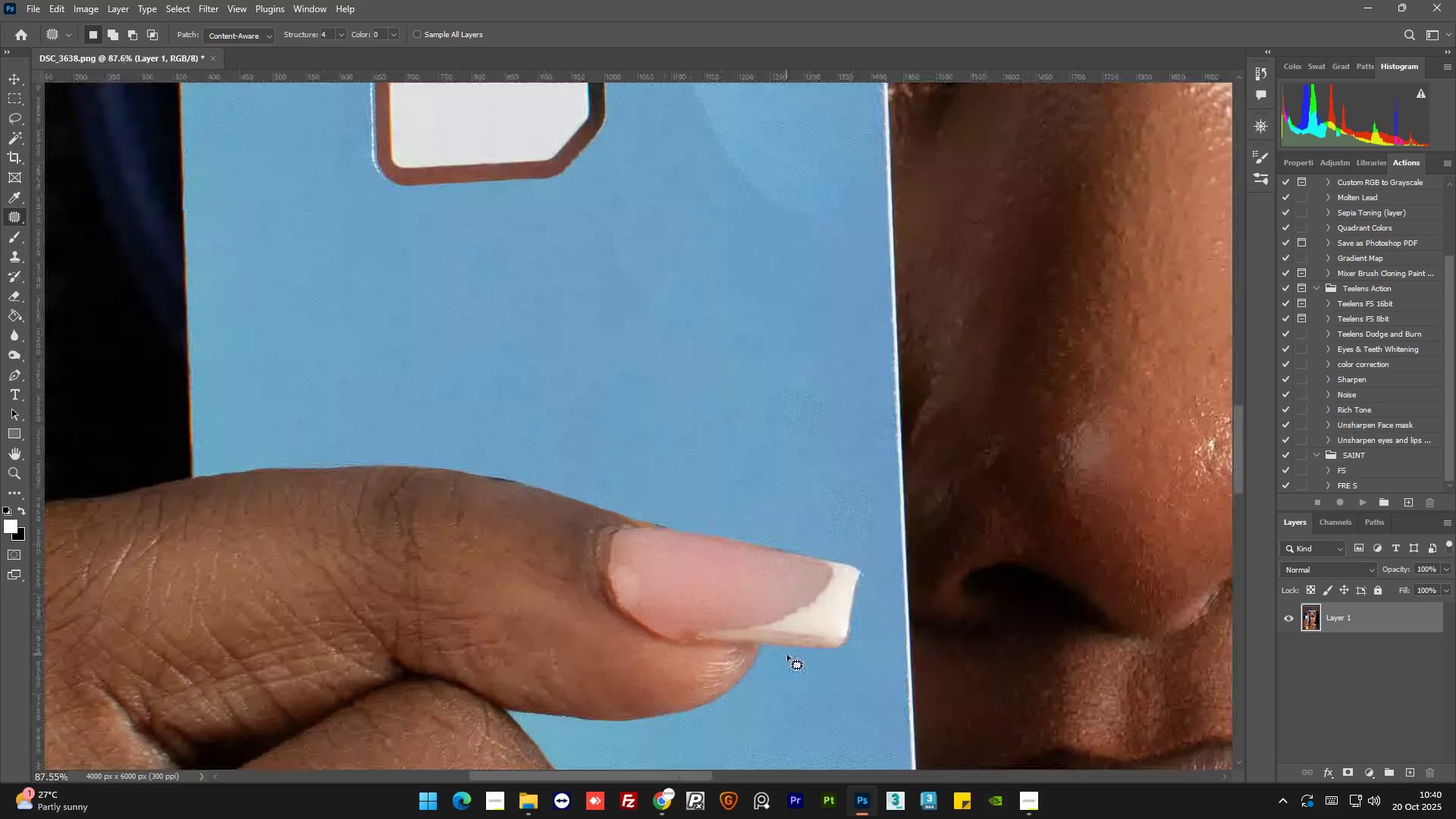 
hold_key(key=AltLeft, duration=1.51)
scroll: coordinate [787, 654], scroll_direction: none, amount: 0.0
 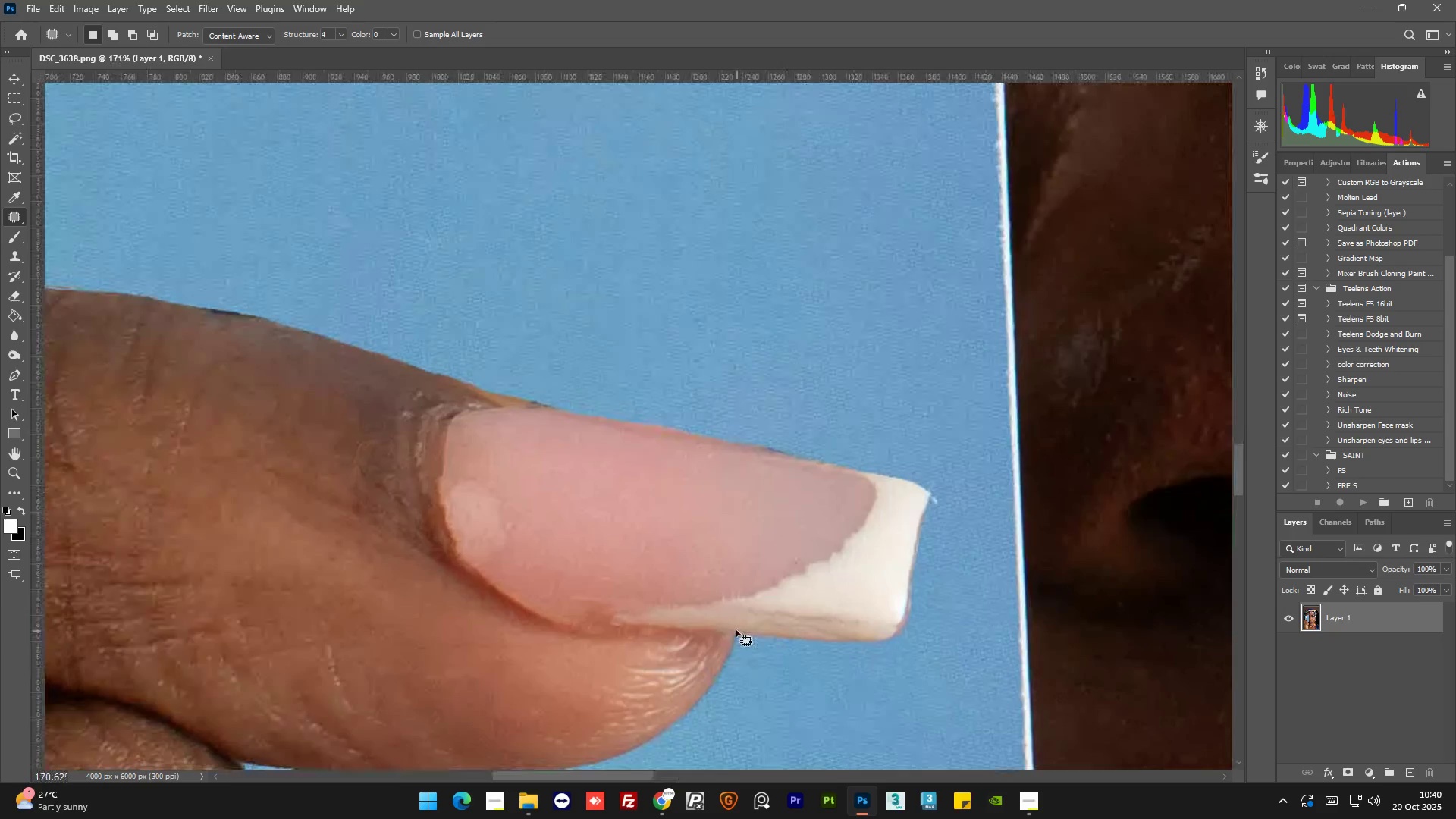 
key(Alt+AltLeft)
 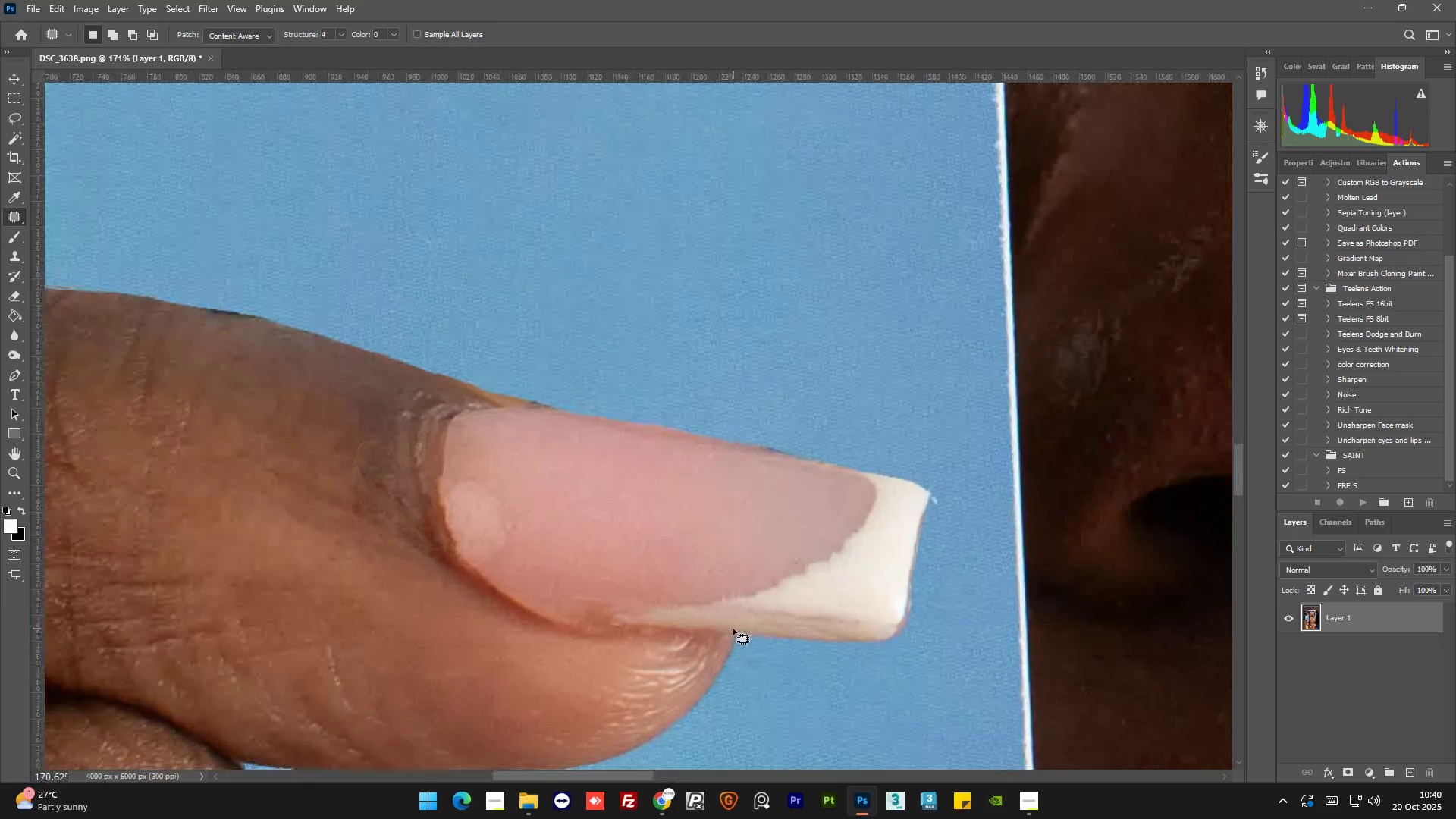 
key(Alt+AltLeft)
 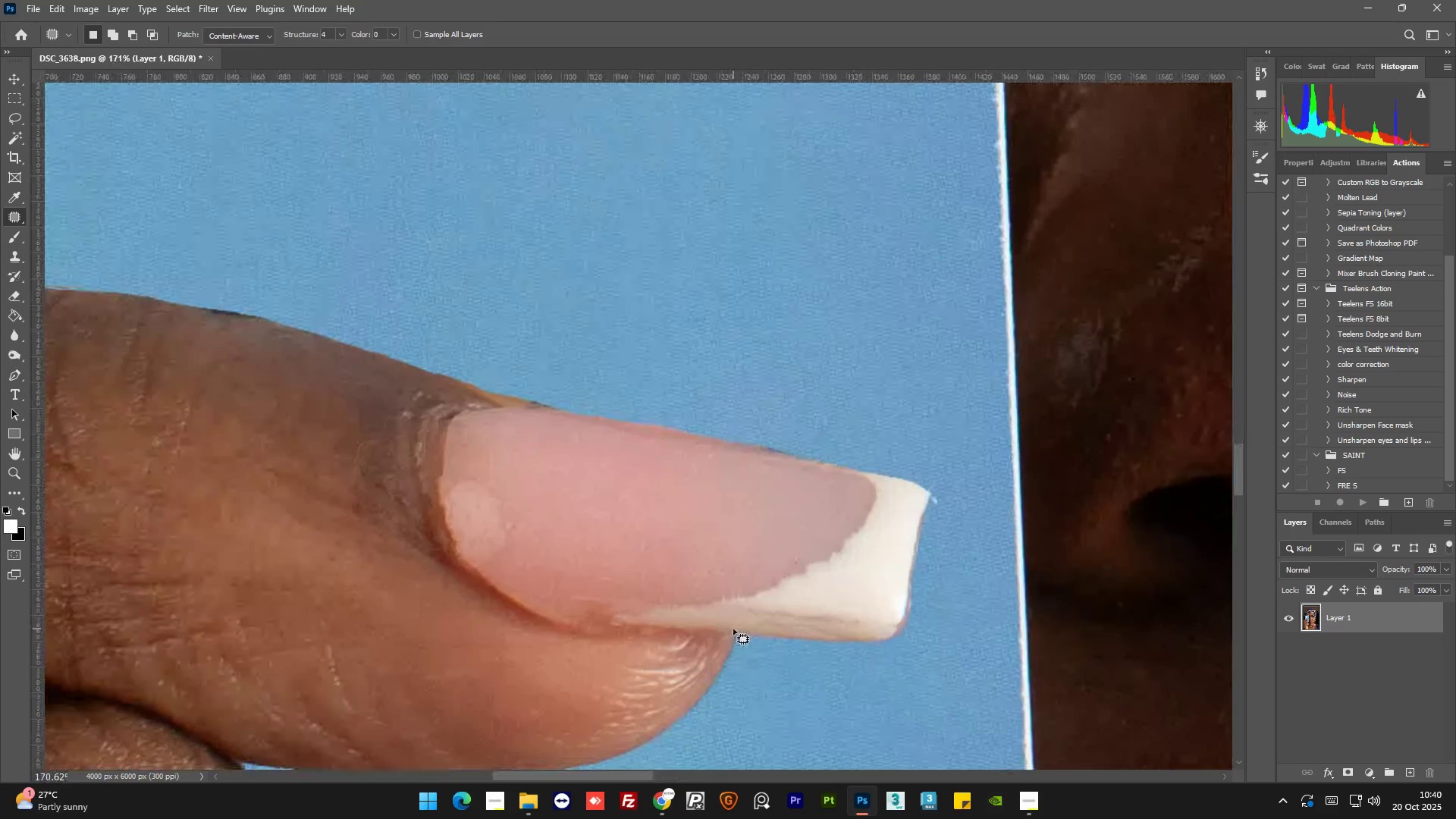 
key(Alt+AltLeft)
 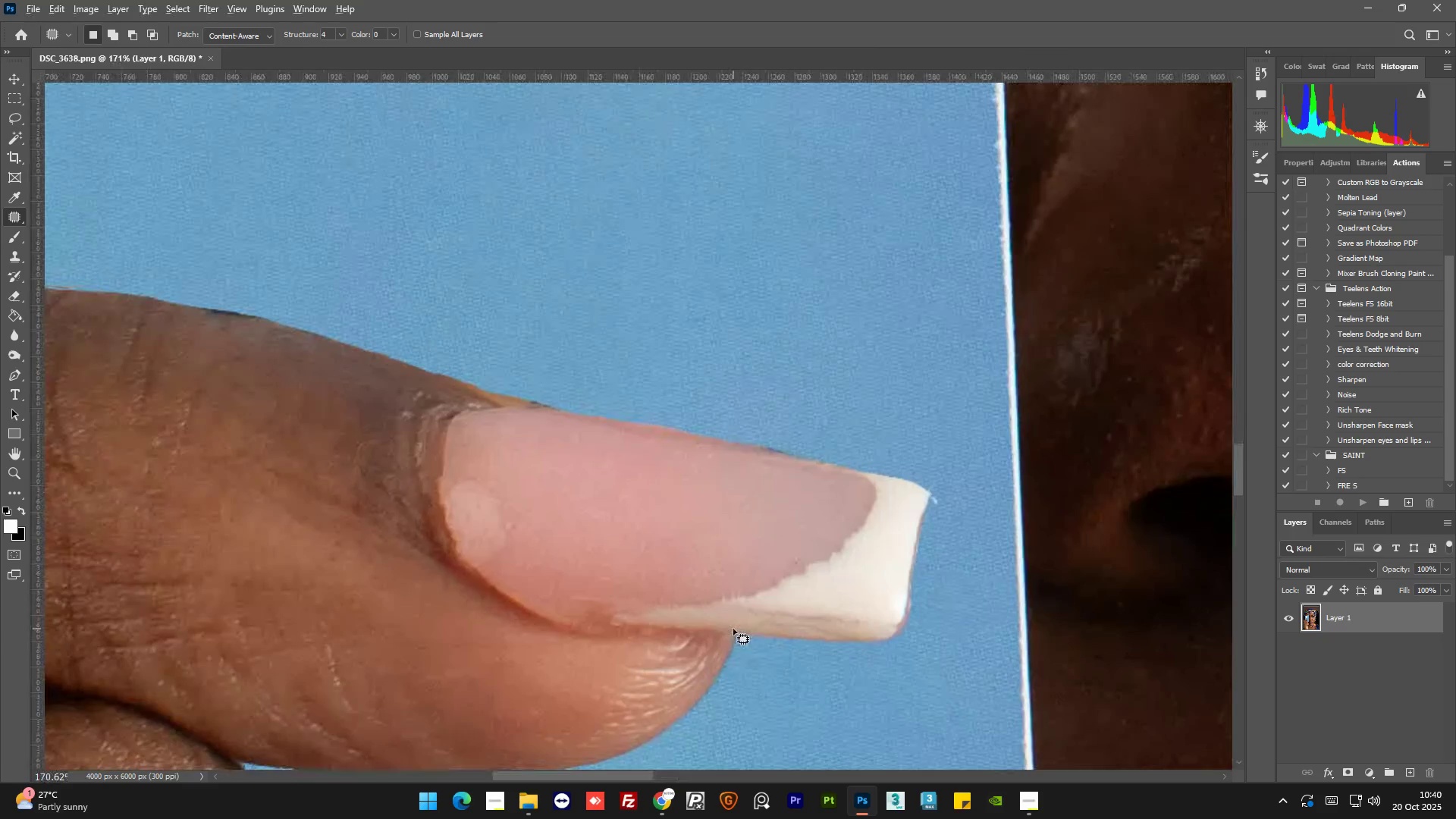 
hold_key(key=AltLeft, duration=1.22)
scroll: coordinate [733, 629], scroll_direction: up, amount: 5.0
 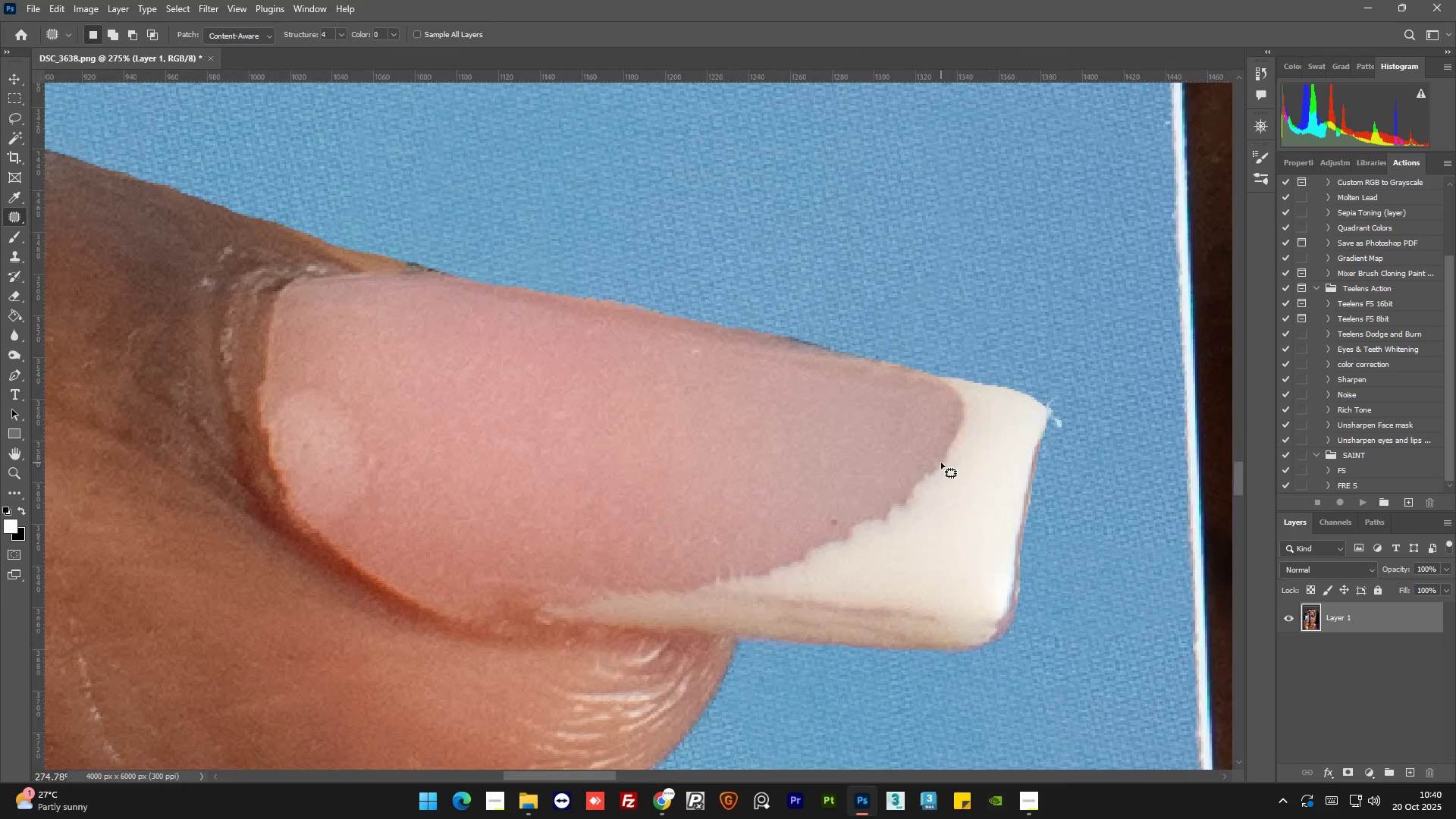 
left_click_drag(start_coordinate=[941, 463], to_coordinate=[937, 460])
 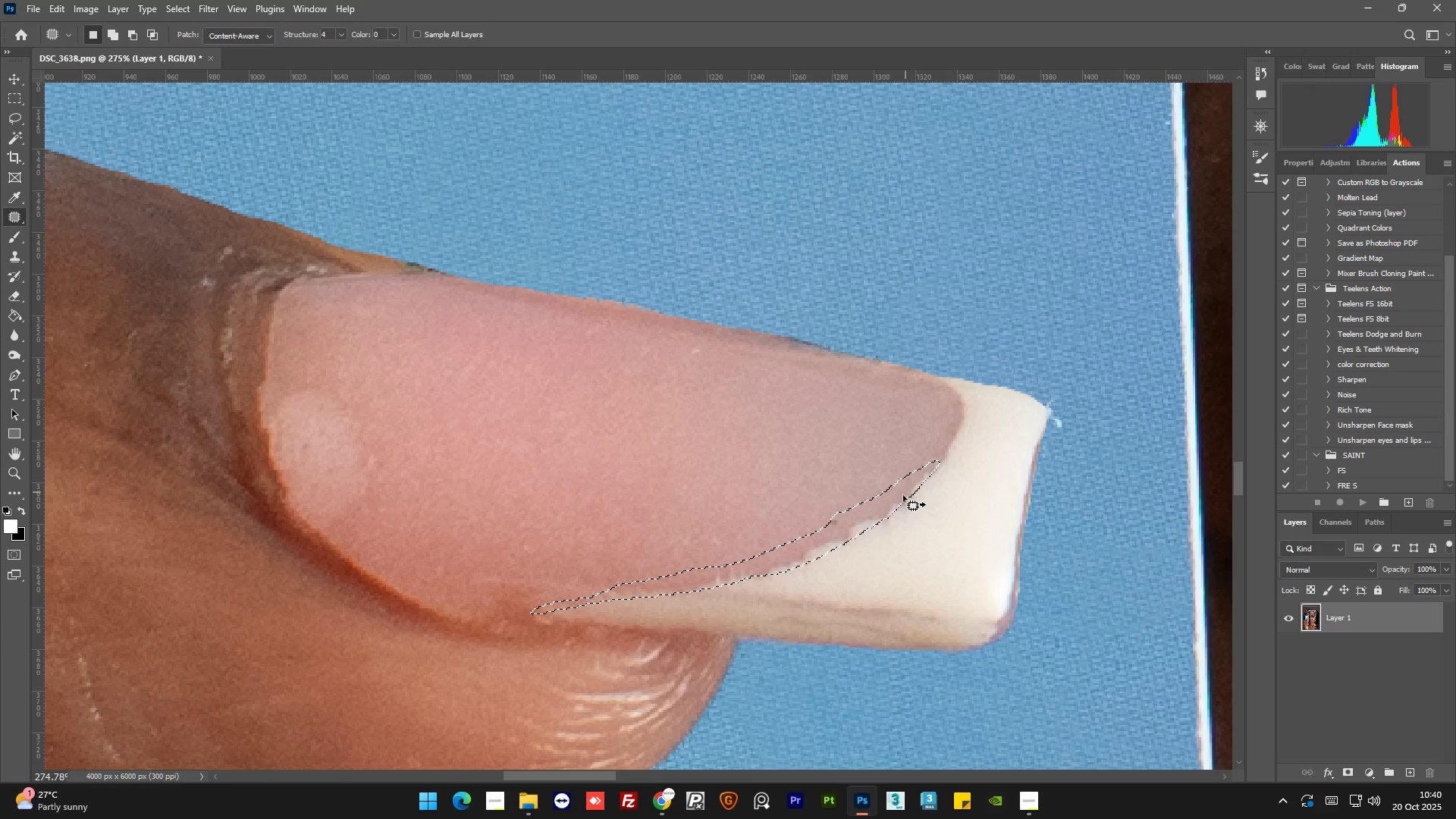 
left_click_drag(start_coordinate=[902, 496], to_coordinate=[874, 458])
 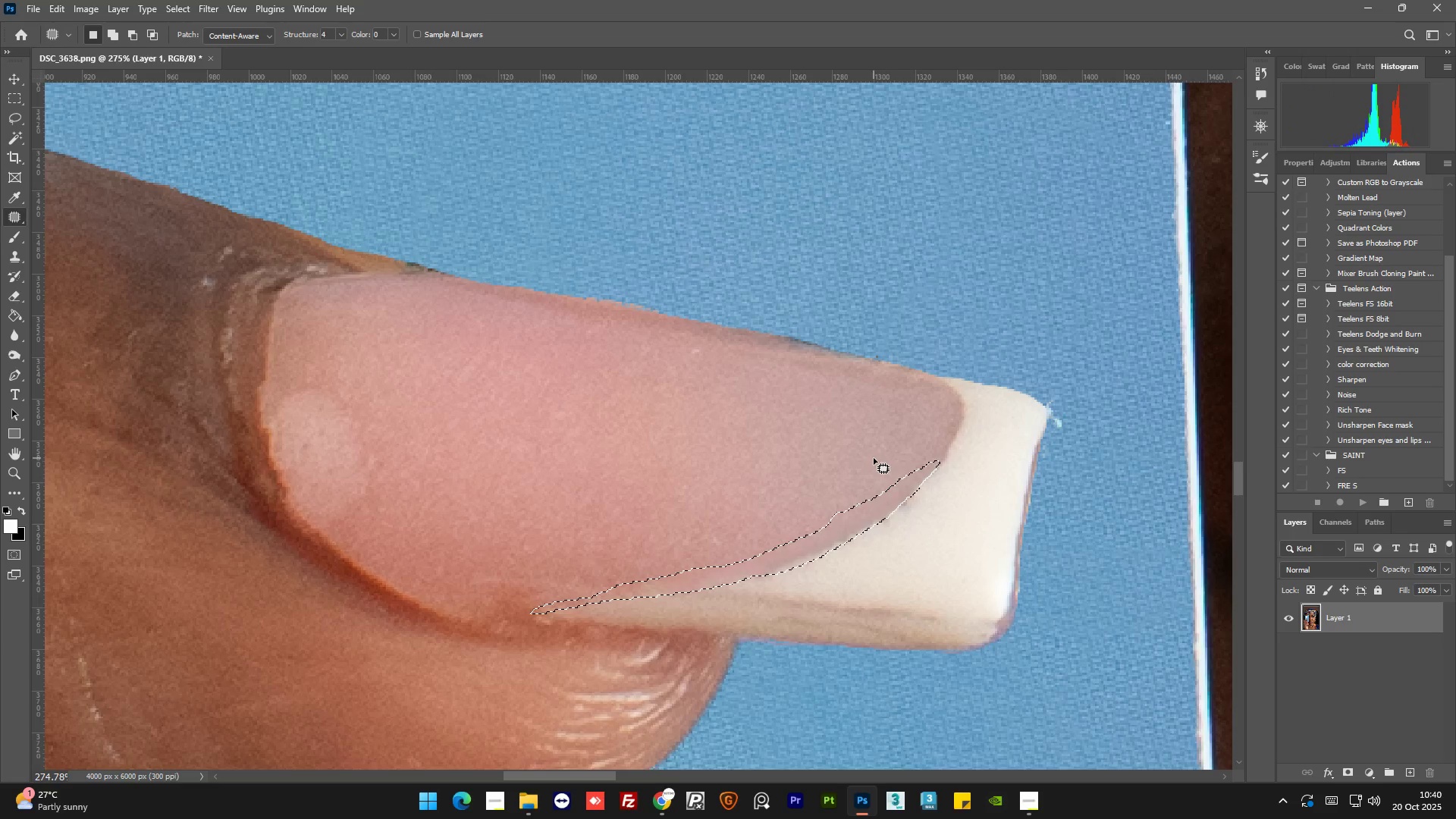 
key(Control+D)
 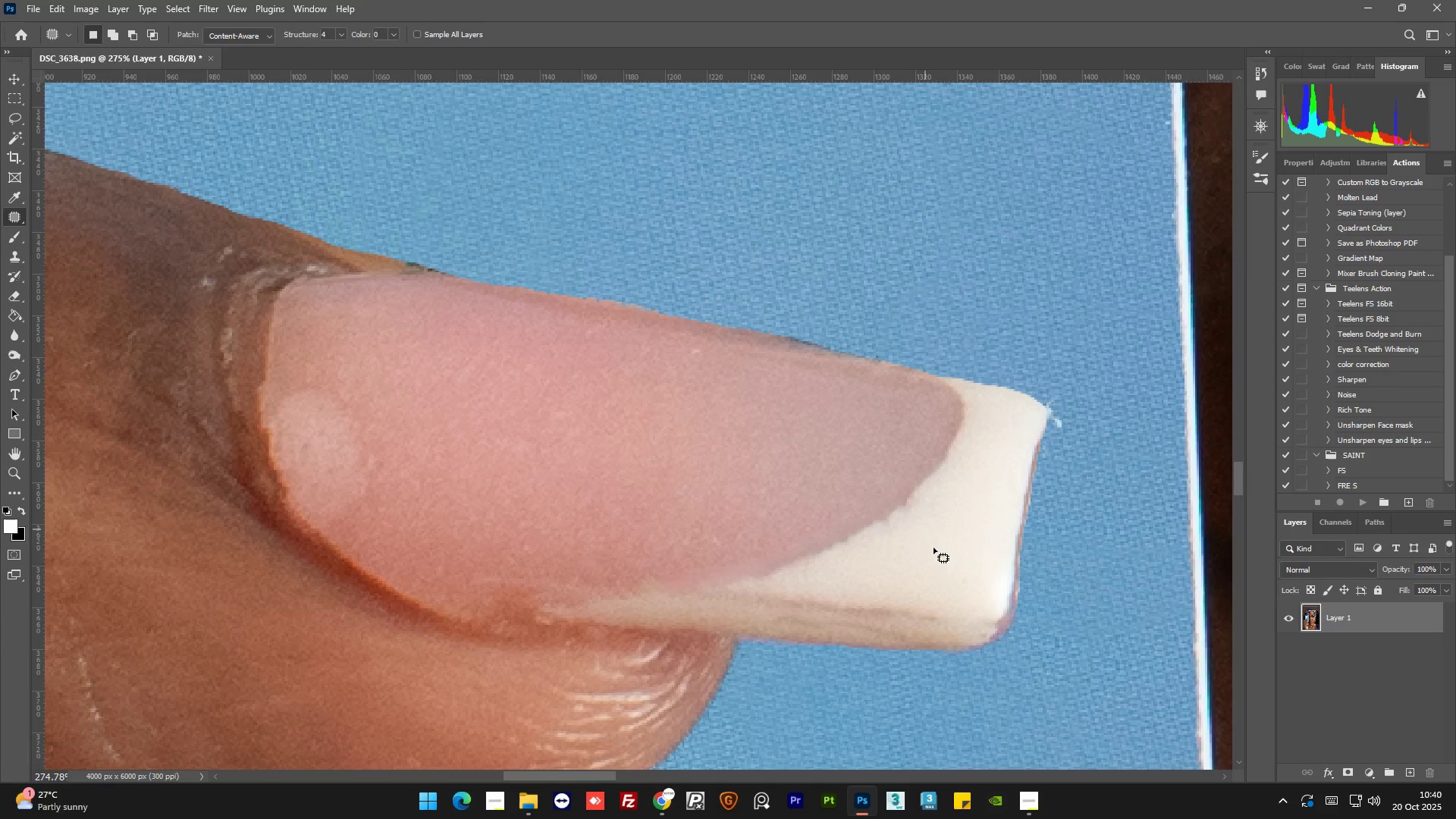 
hold_key(key=AltLeft, duration=1.53)
scroll: coordinate [954, 620], scroll_direction: down, amount: 1.0
 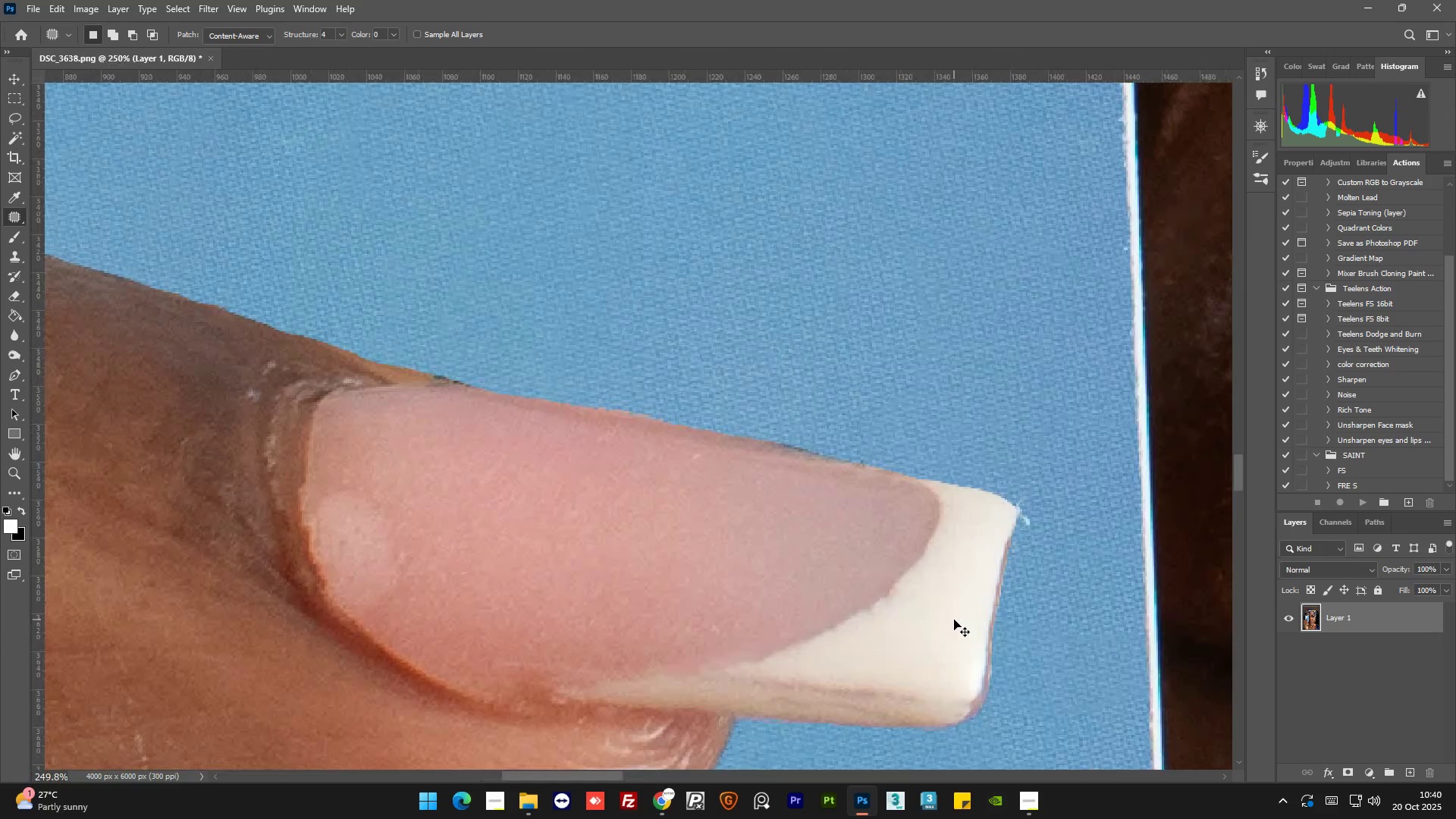 
hold_key(key=AltLeft, duration=0.86)
 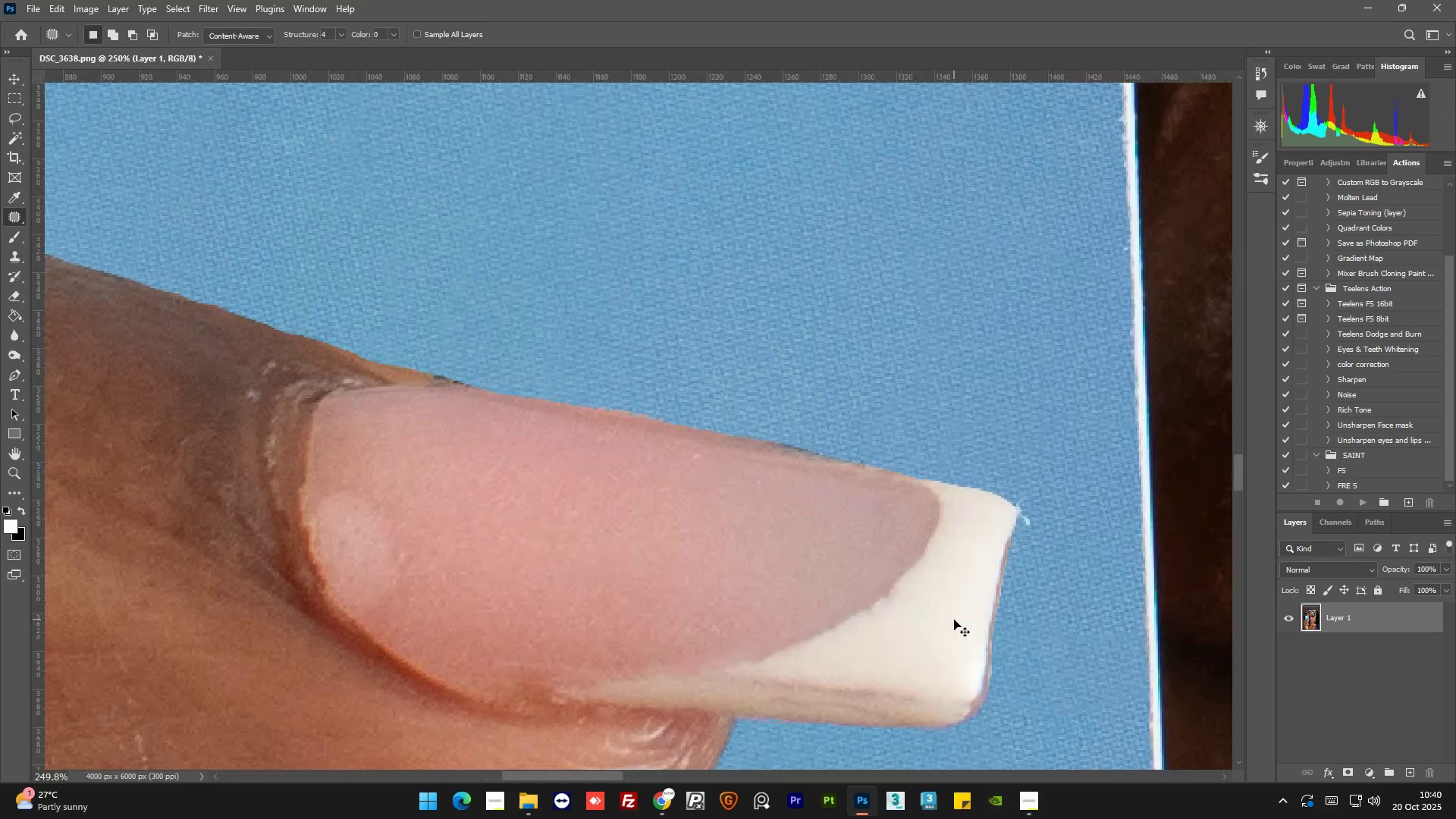 
key(Control+Z)
 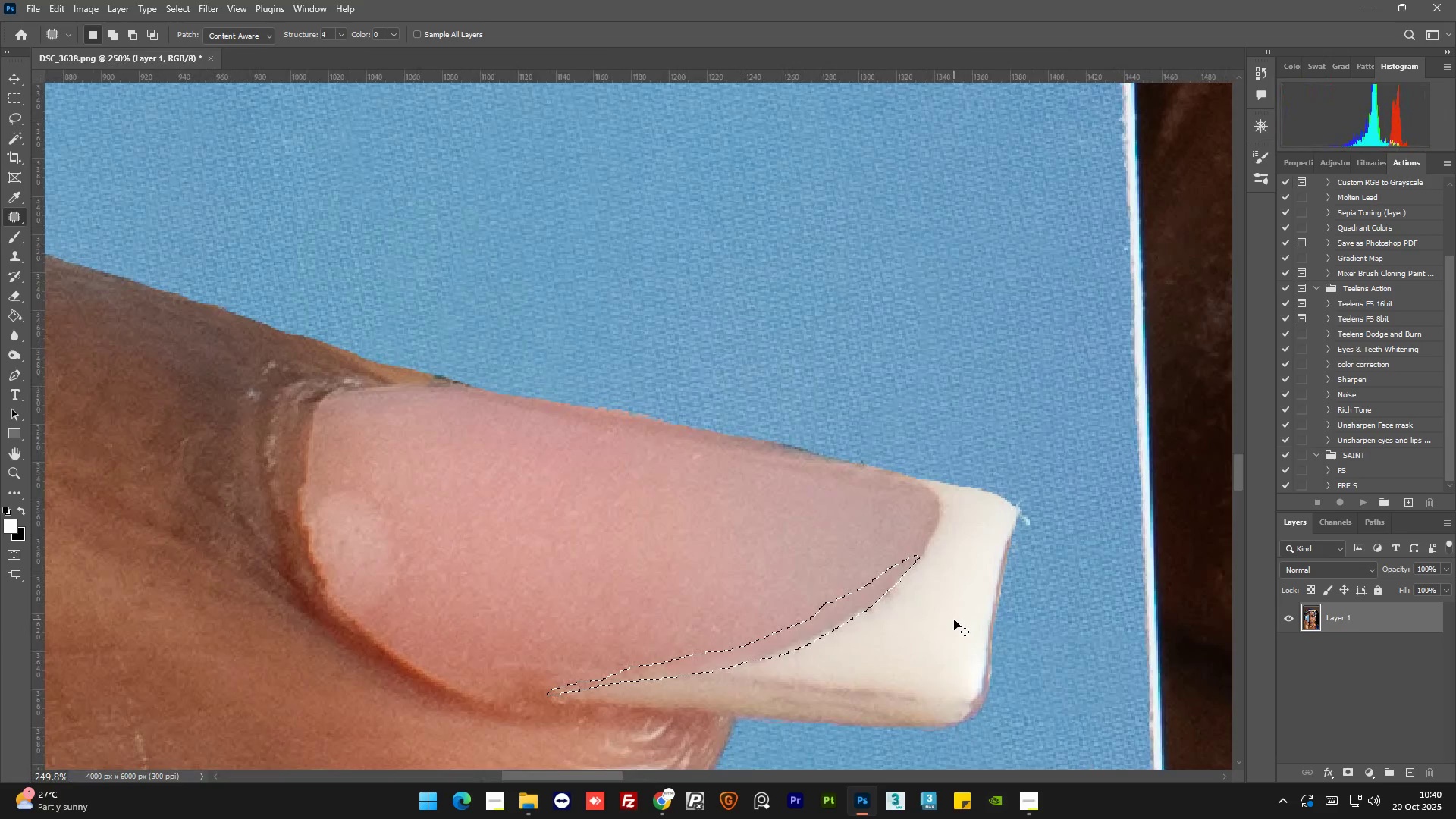 
key(Control+Z)
 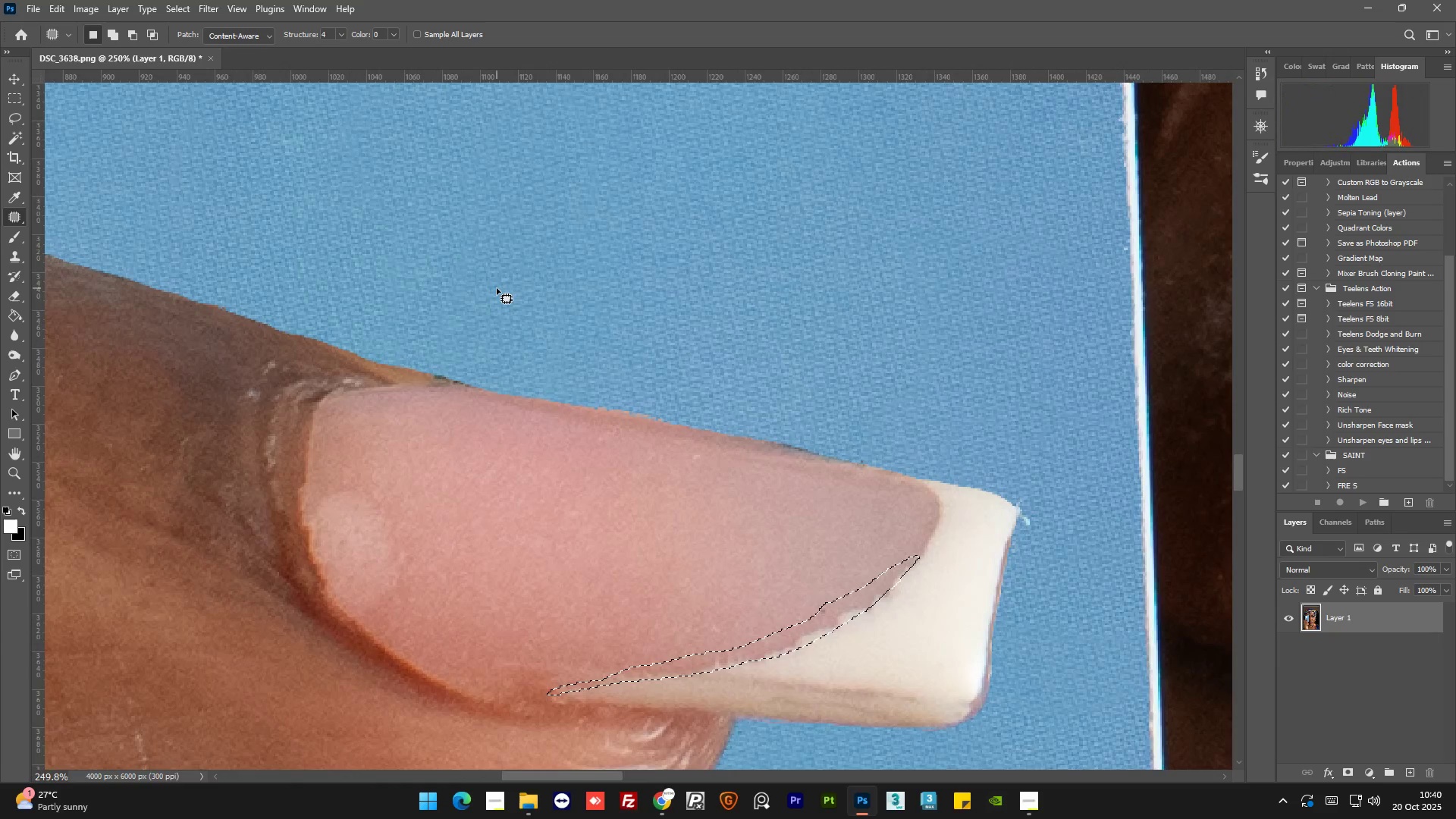 
key(Shift+F5)
 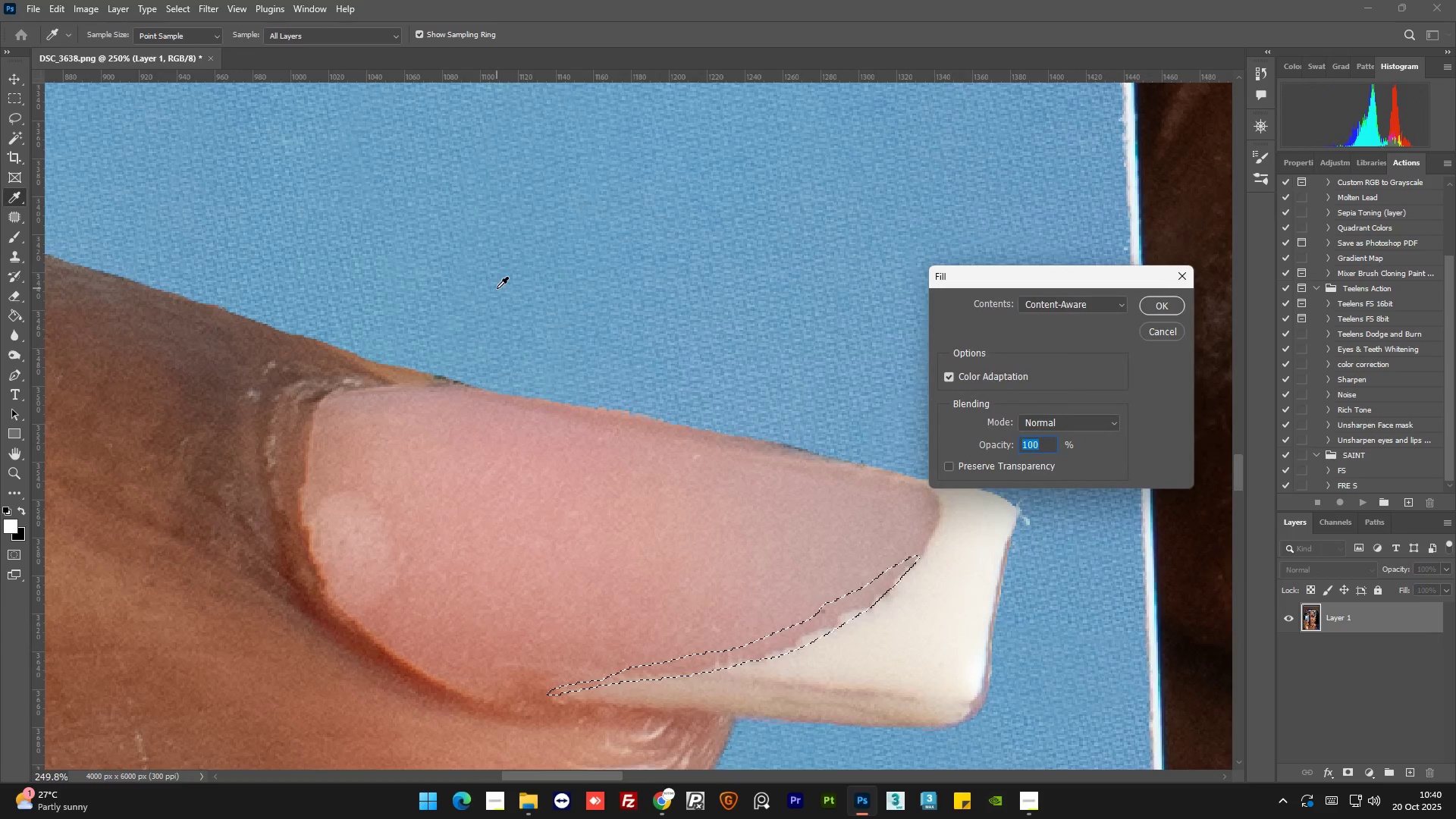 
key(Enter)
 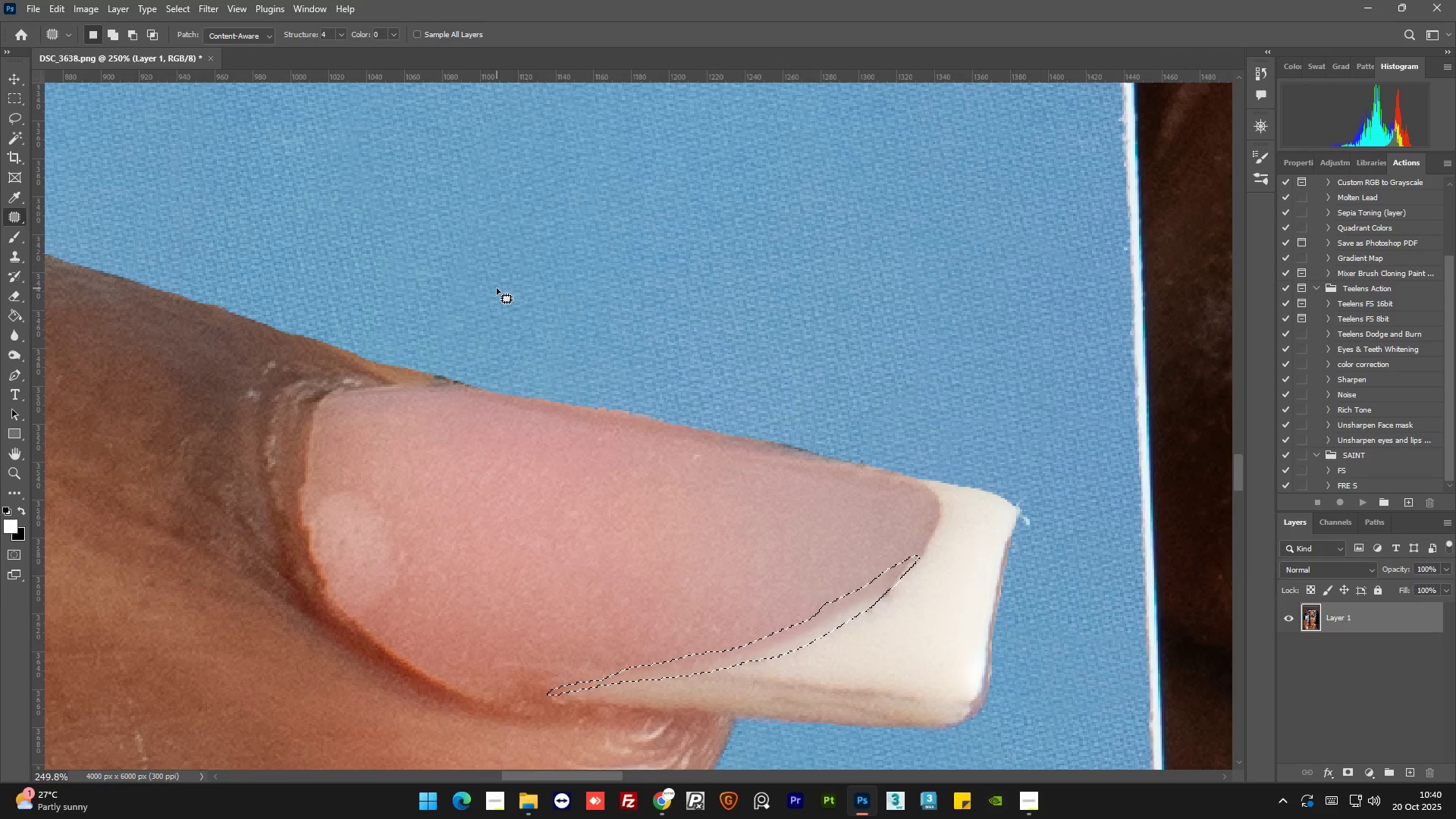 
key(Control+D)
 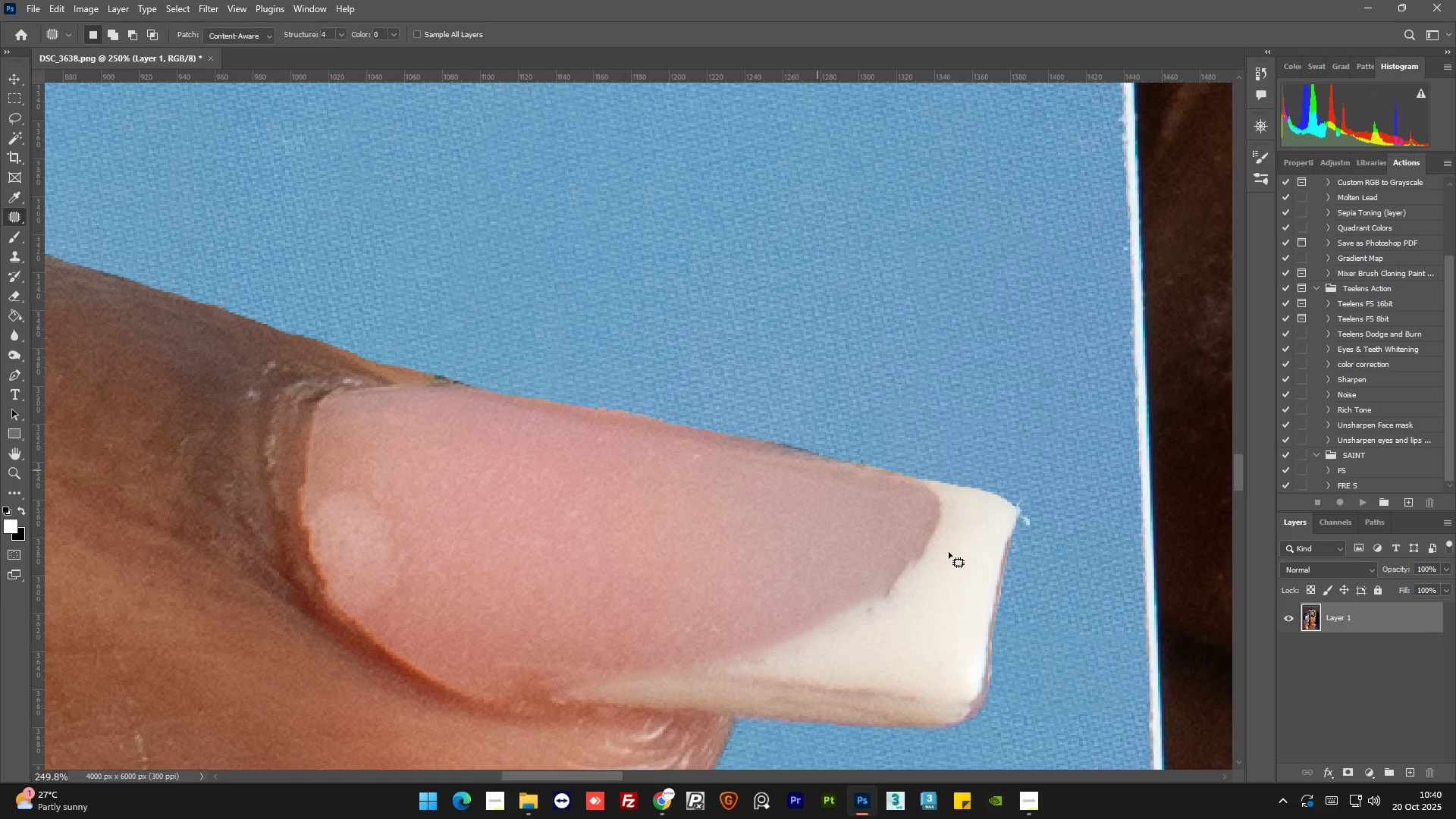 
hold_key(key=AltLeft, duration=1.45)
scroll: coordinate [875, 553], scroll_direction: up, amount: 6.0
 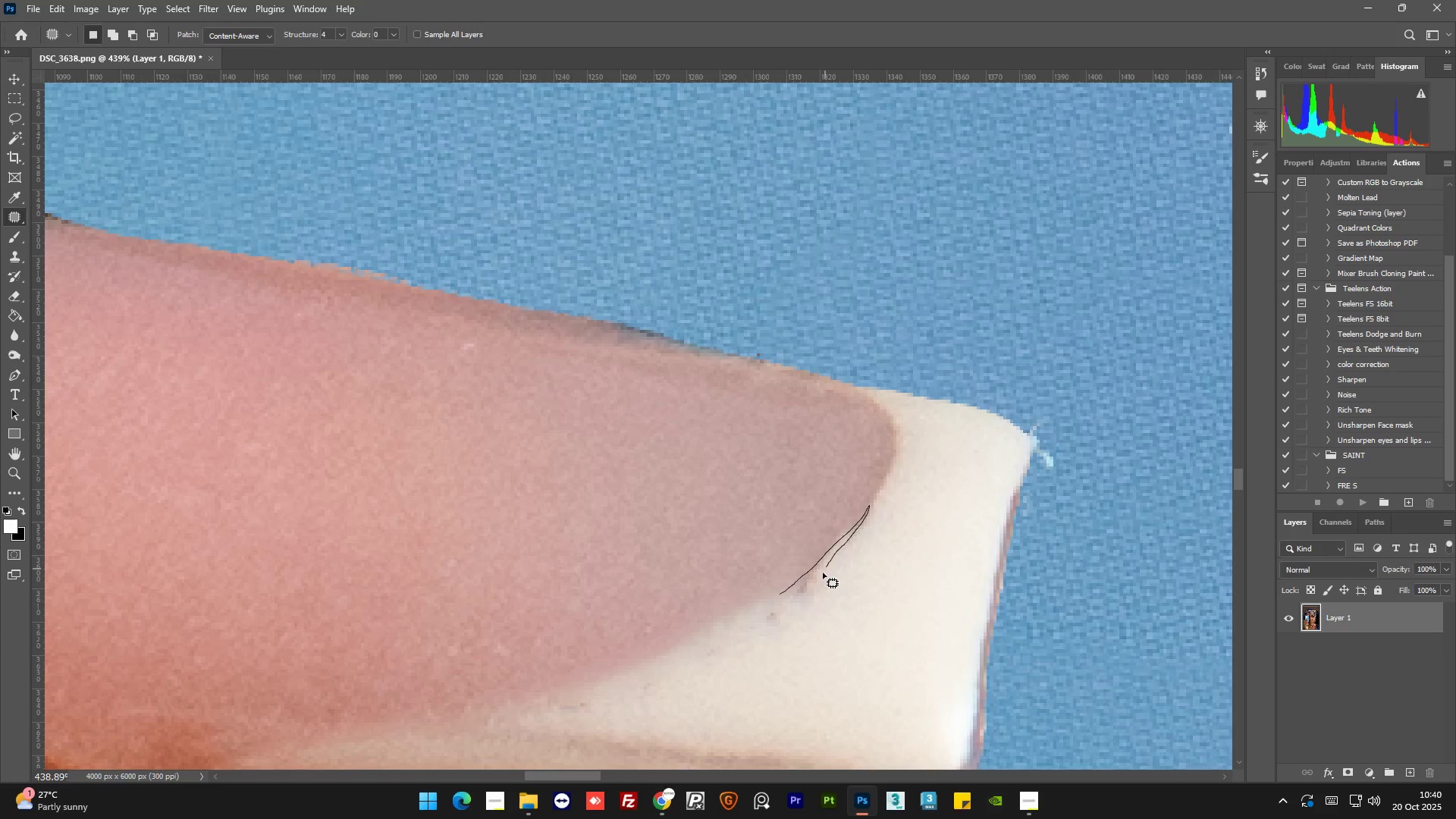 
wait(6.83)
 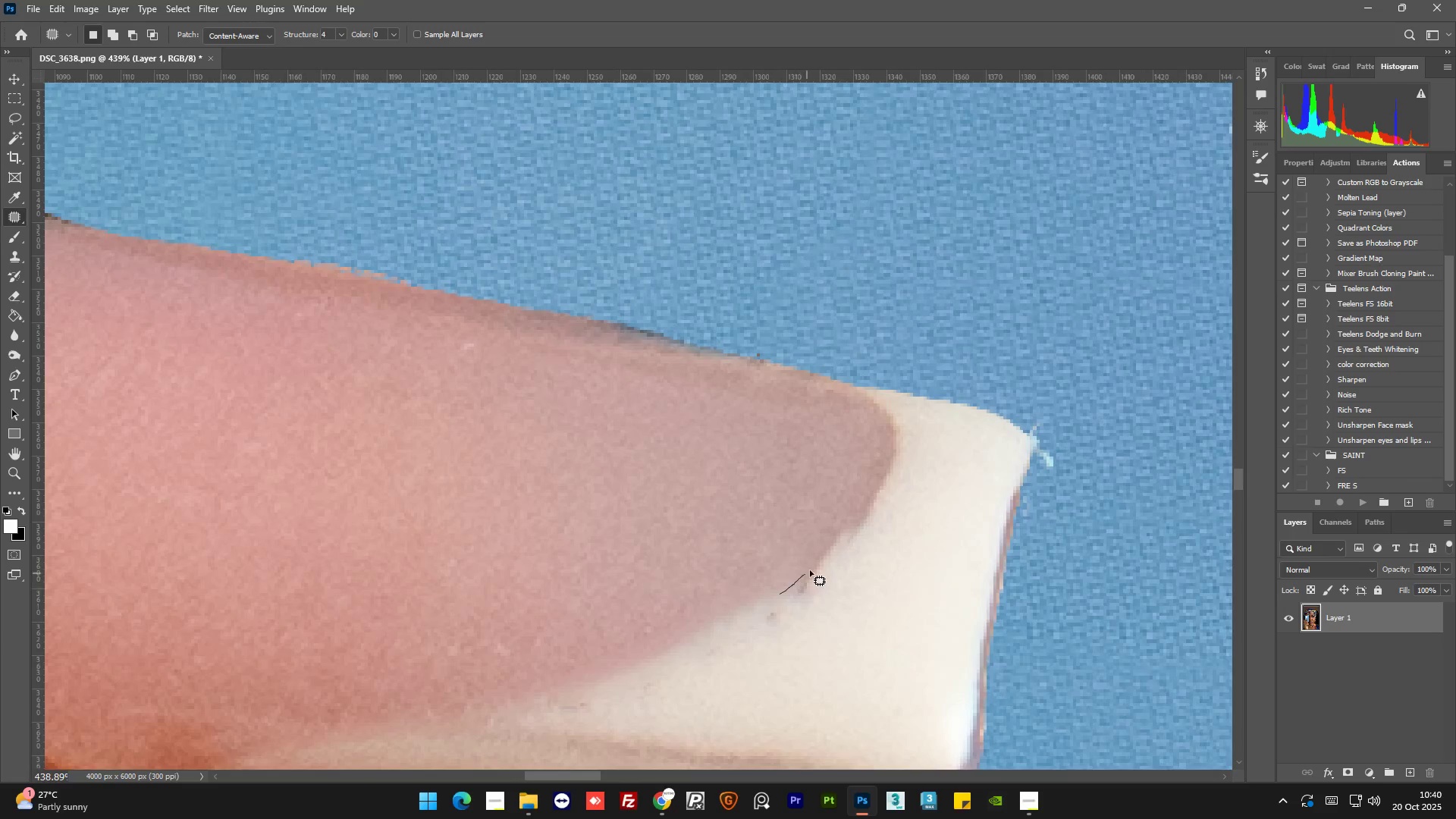 
key(Shift+F5)
 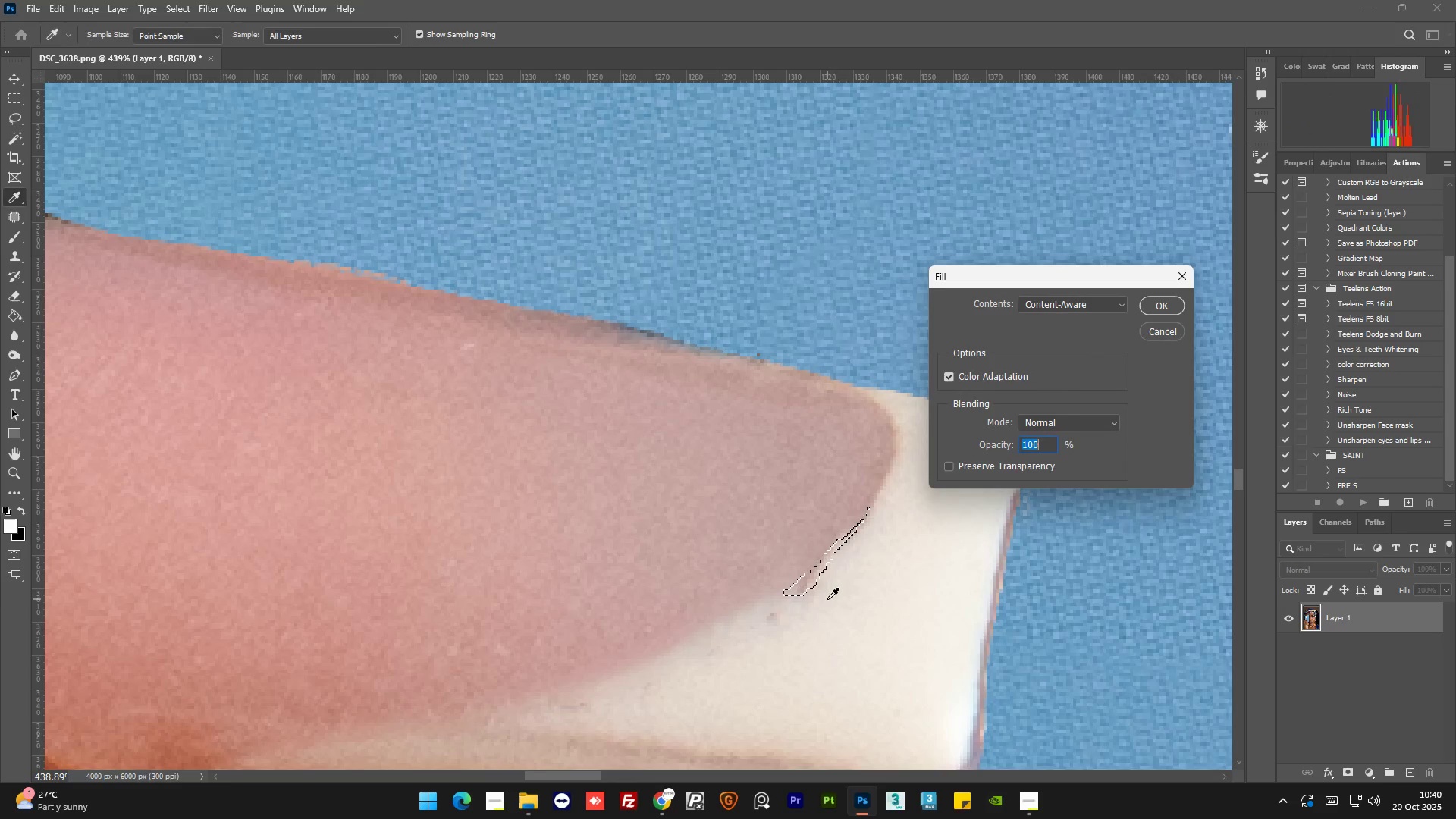 
key(Enter)
 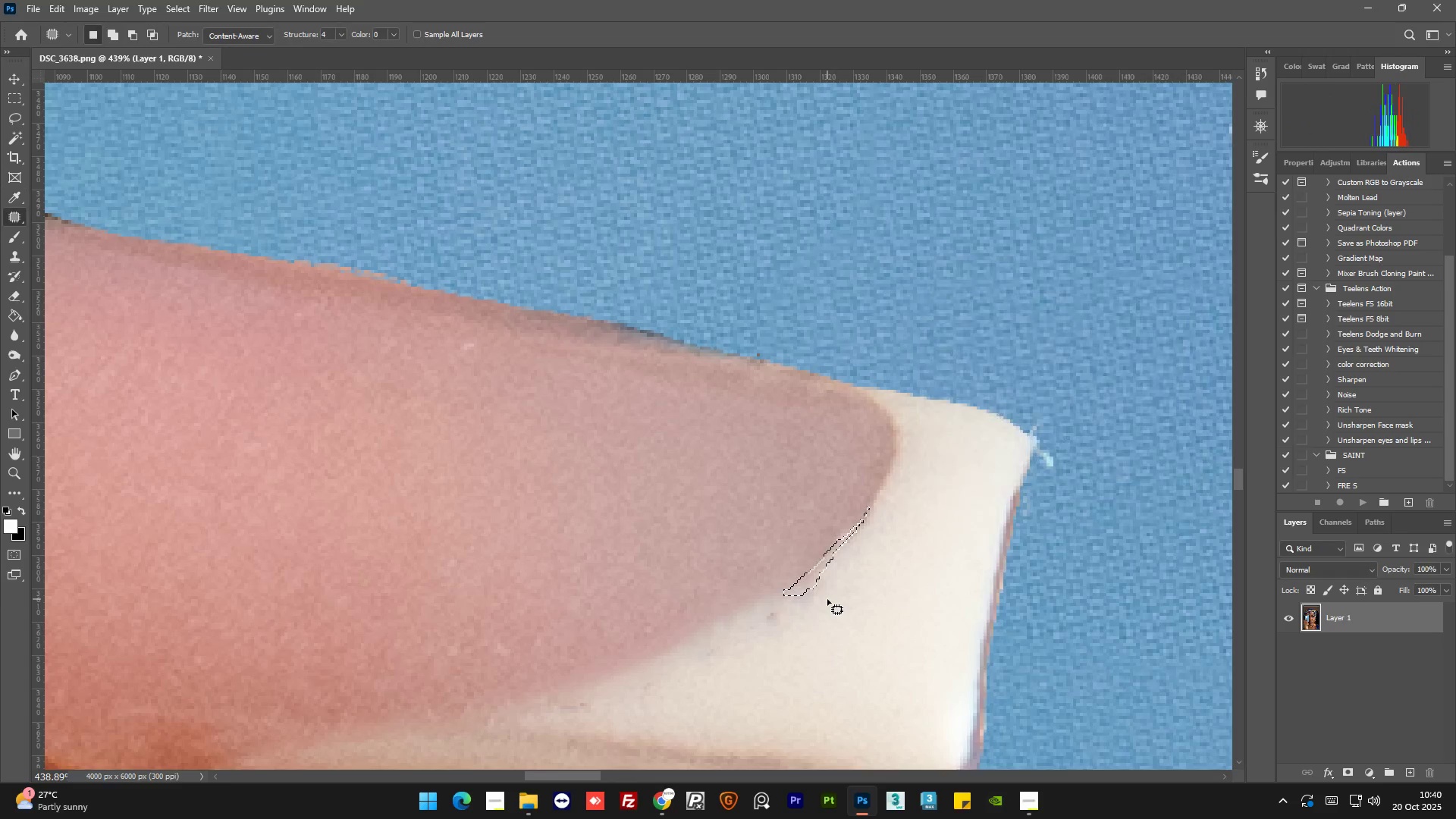 
key(Control+D)
 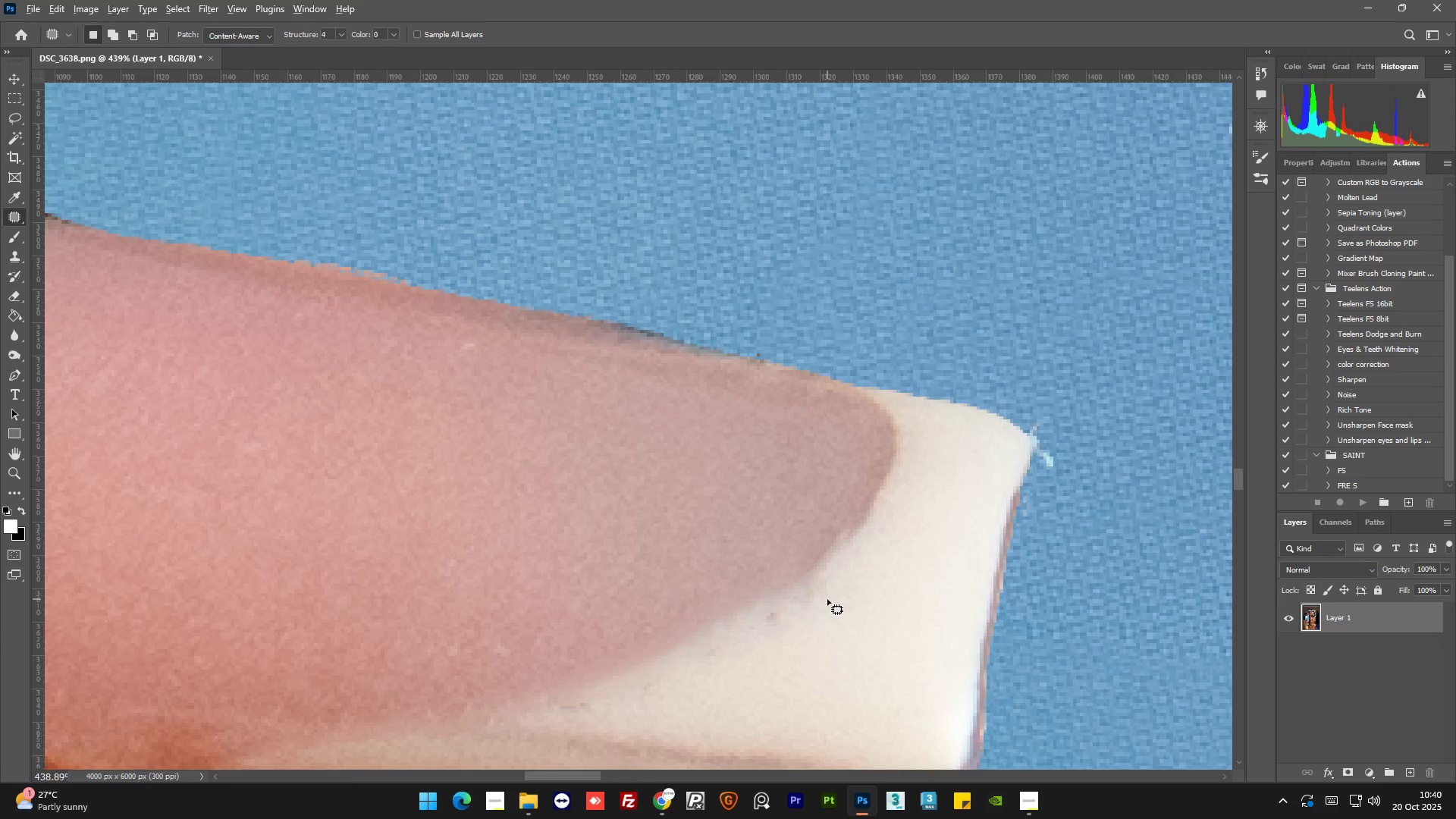 
hold_key(key=AltLeft, duration=1.5)
scroll: coordinate [849, 587], scroll_direction: down, amount: 12.0
 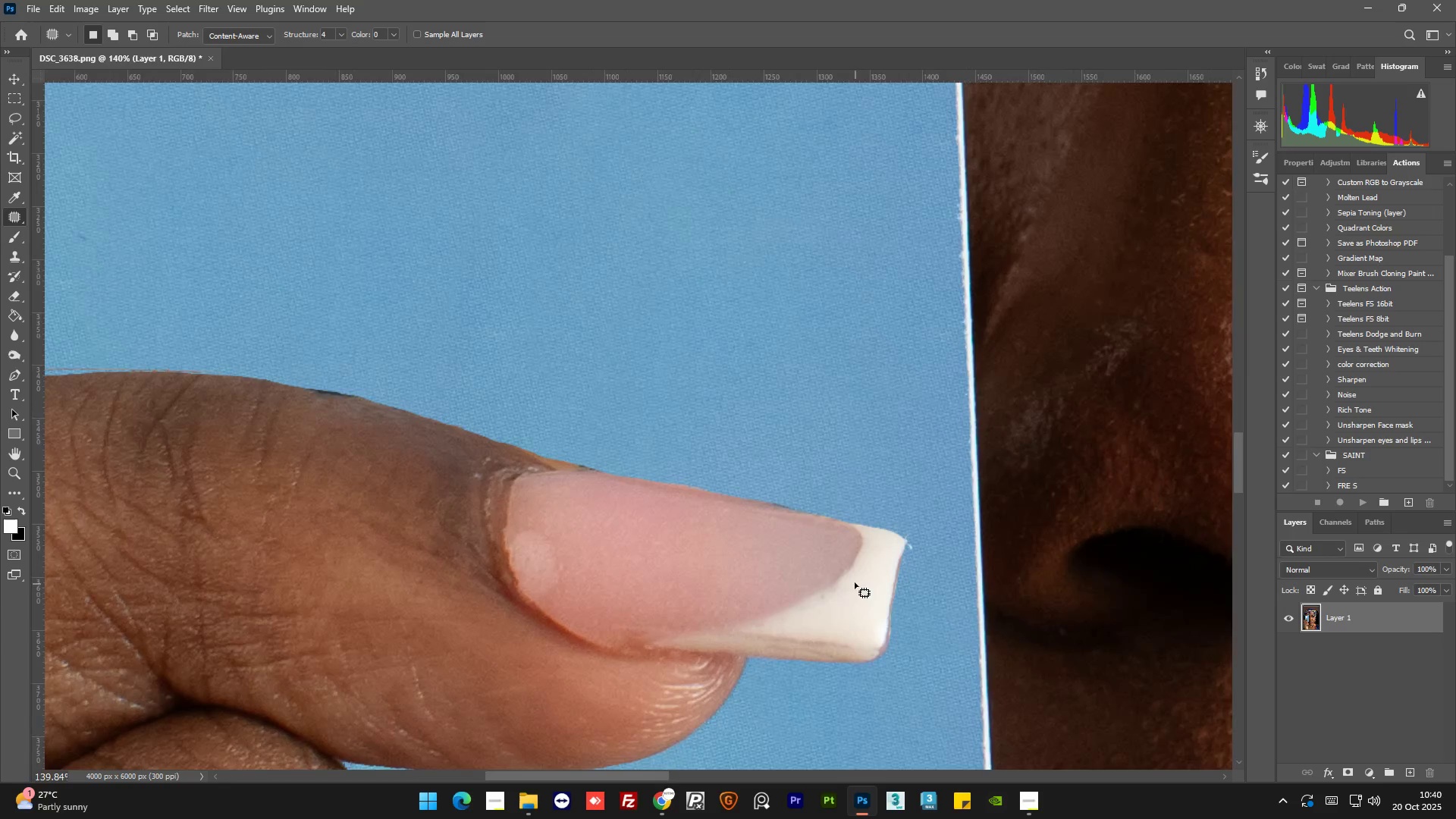 
hold_key(key=AltLeft, duration=1.5)
scroll: coordinate [883, 570], scroll_direction: down, amount: 1.0
 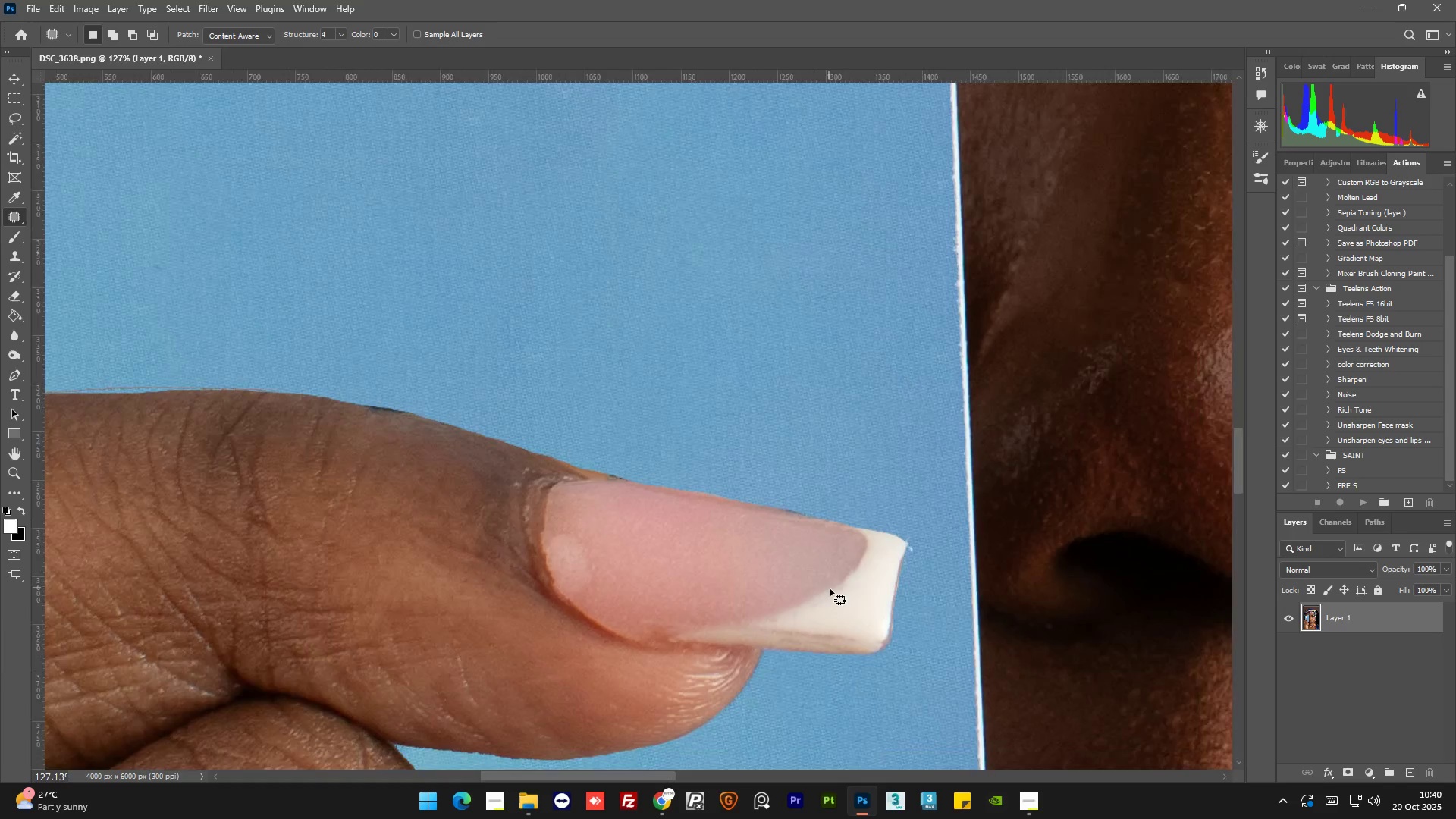 
scroll: coordinate [853, 598], scroll_direction: up, amount: 14.0
 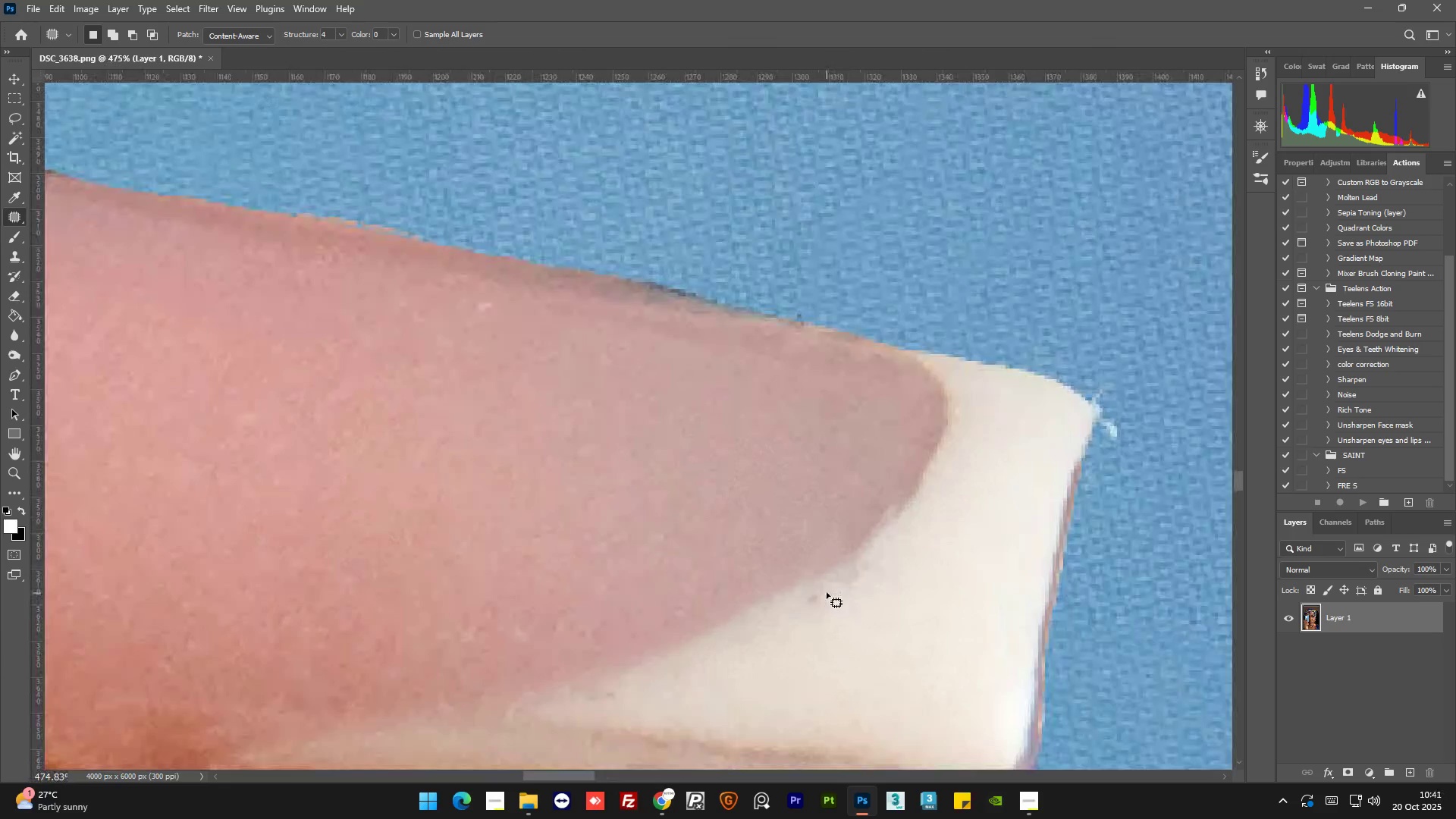 
key(Alt+AltLeft)
 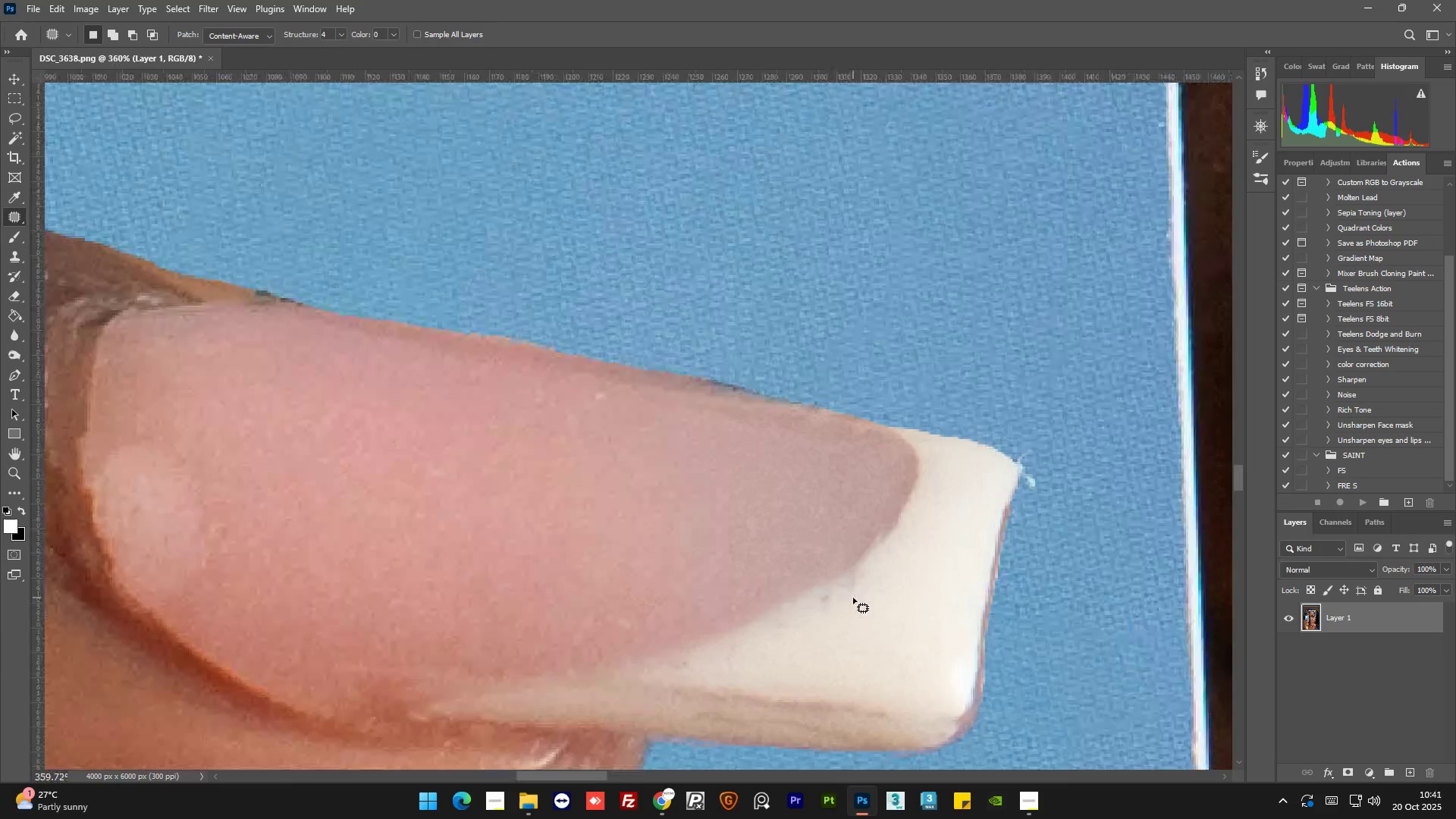 
key(Alt+AltLeft)
 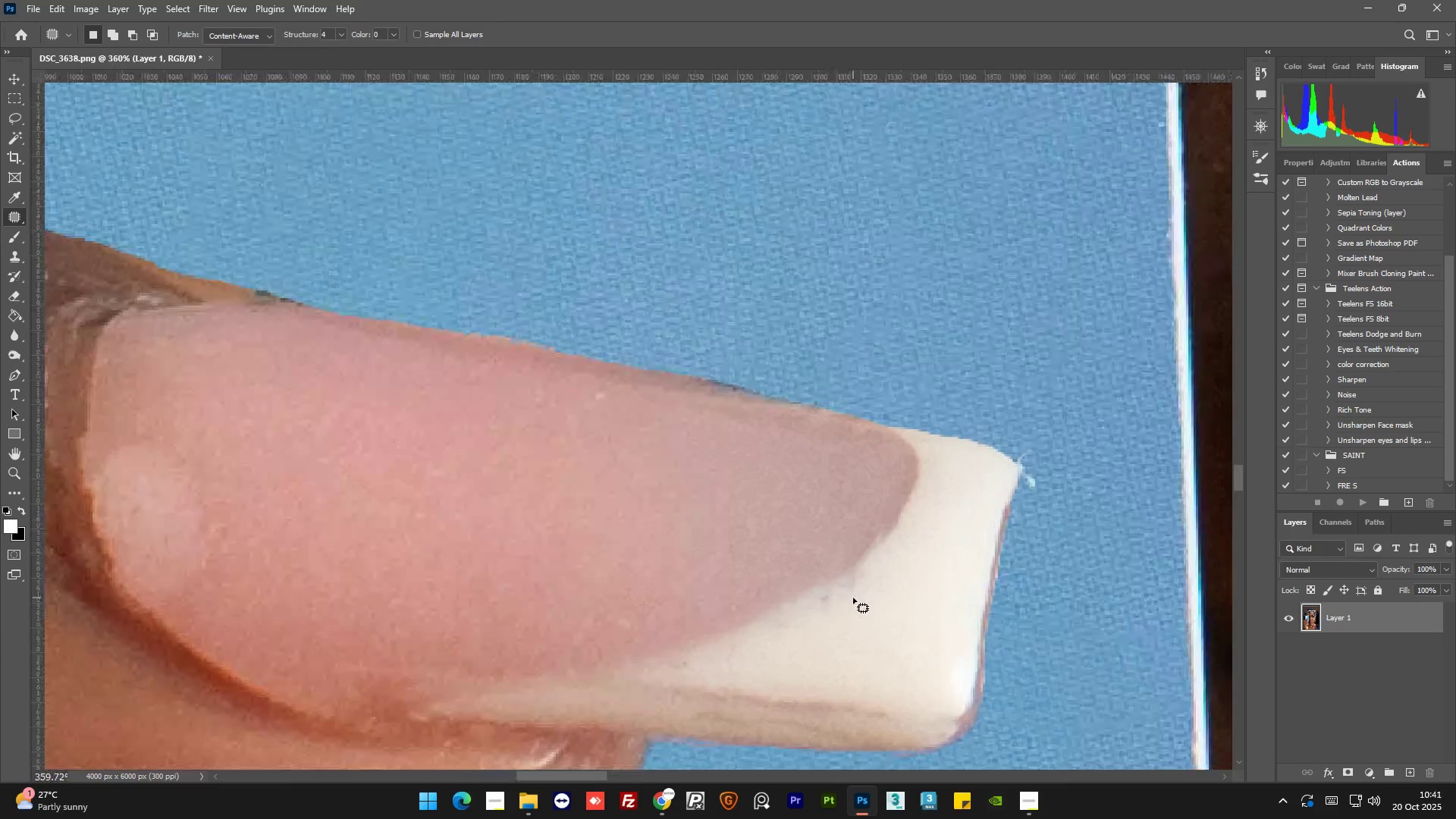 
key(Alt+AltLeft)
 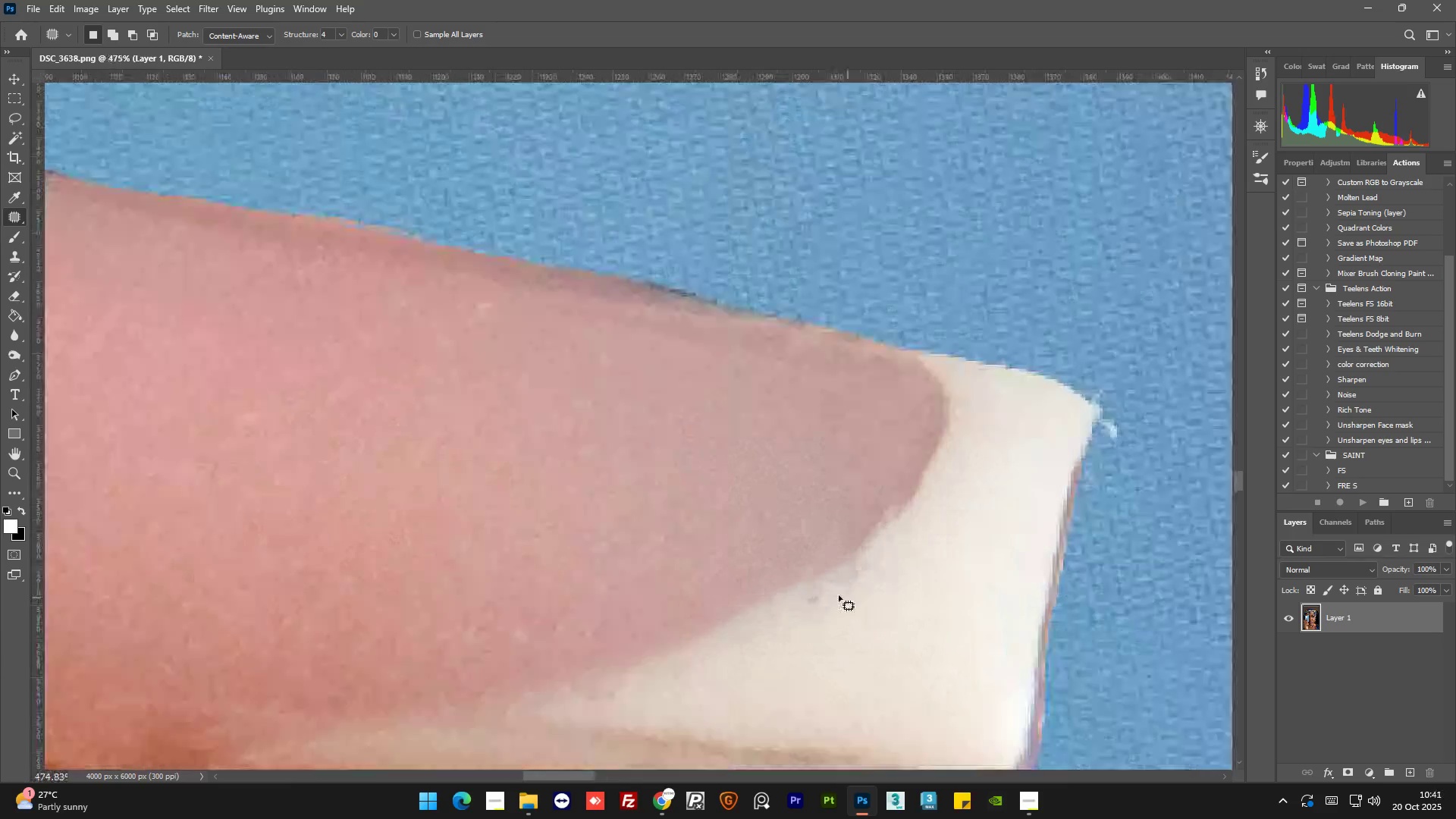 
key(Alt+AltLeft)
 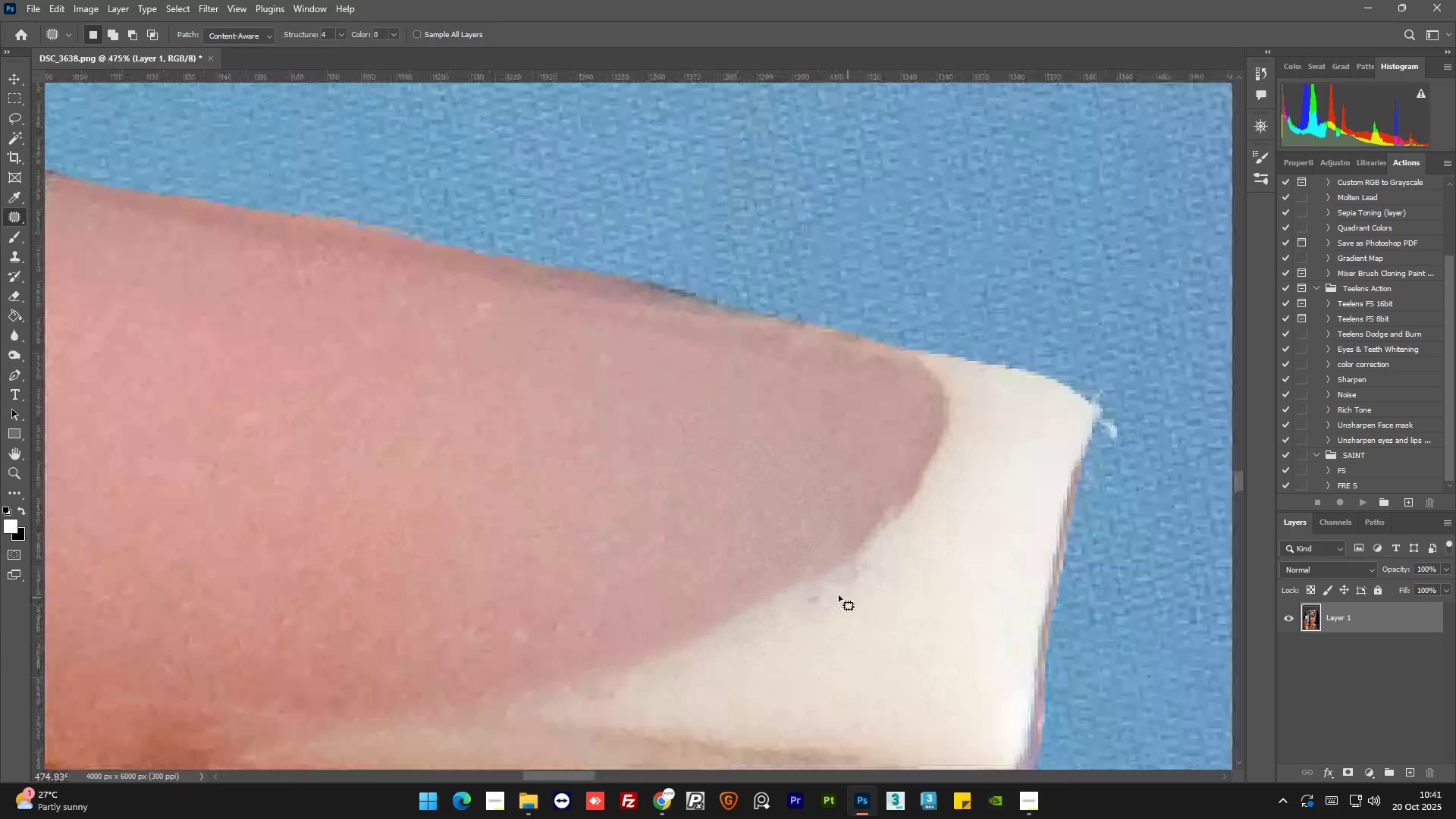 
key(Alt+AltLeft)
 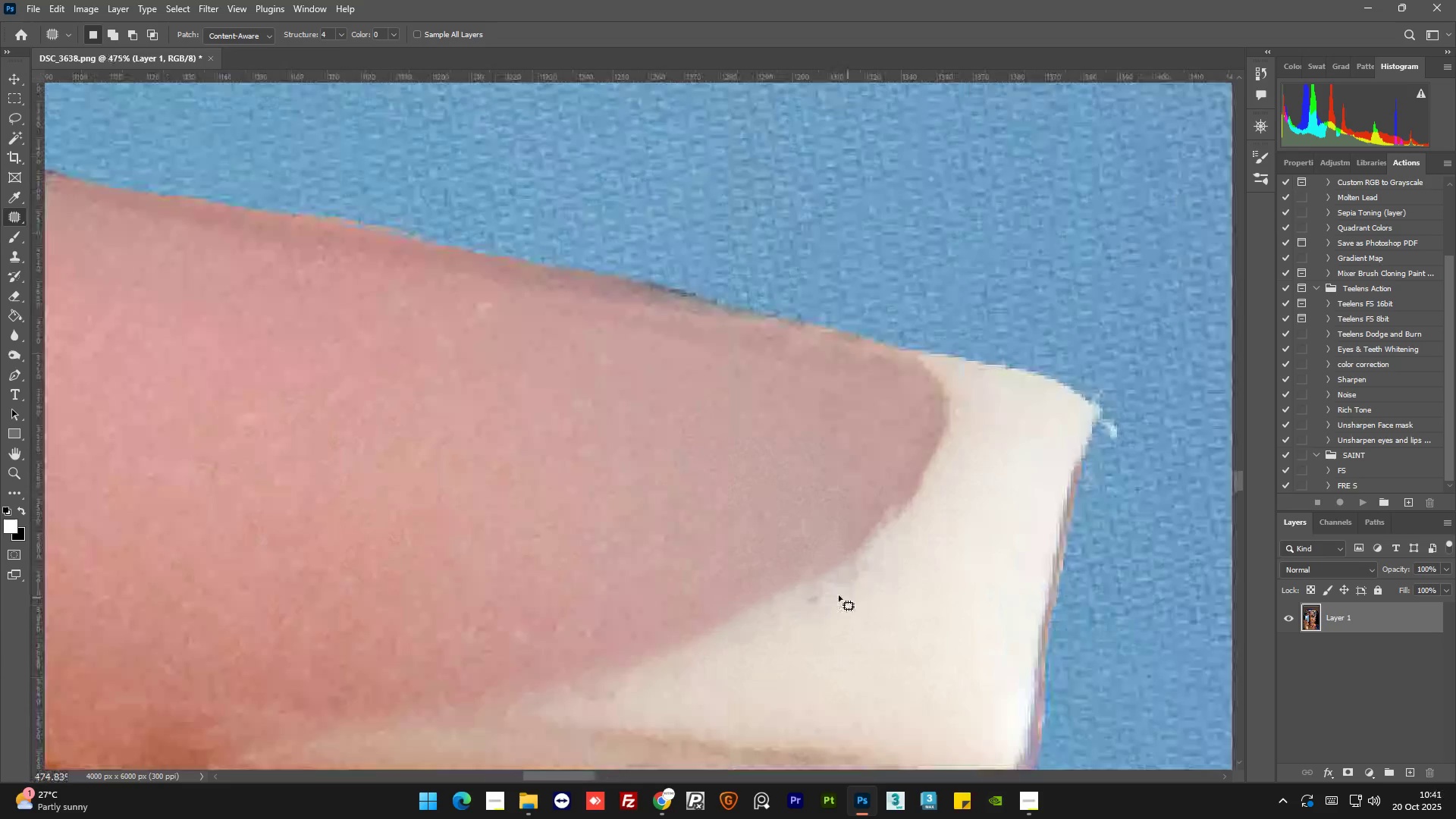 
key(Alt+AltLeft)
 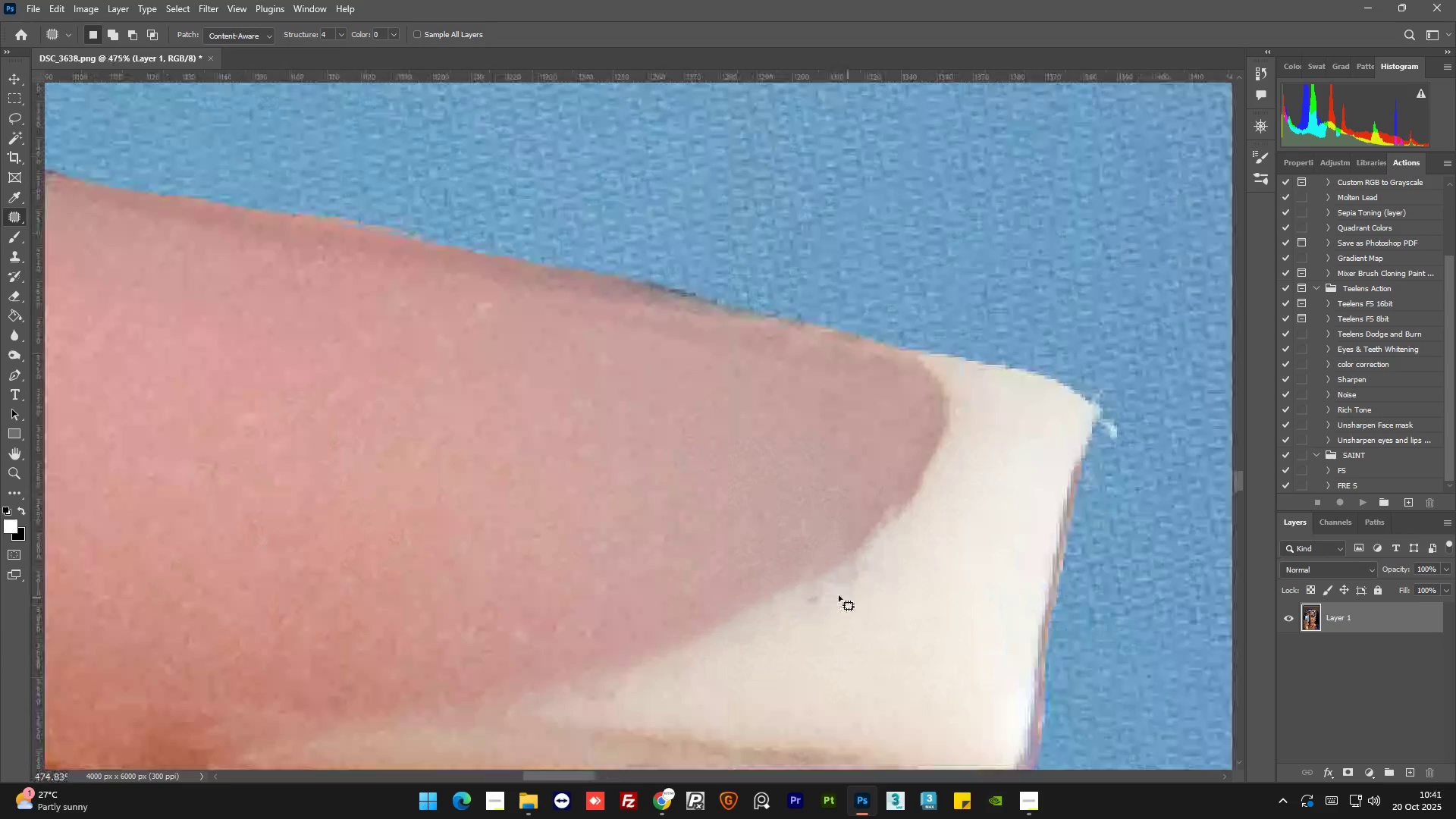 
key(Alt+AltLeft)
 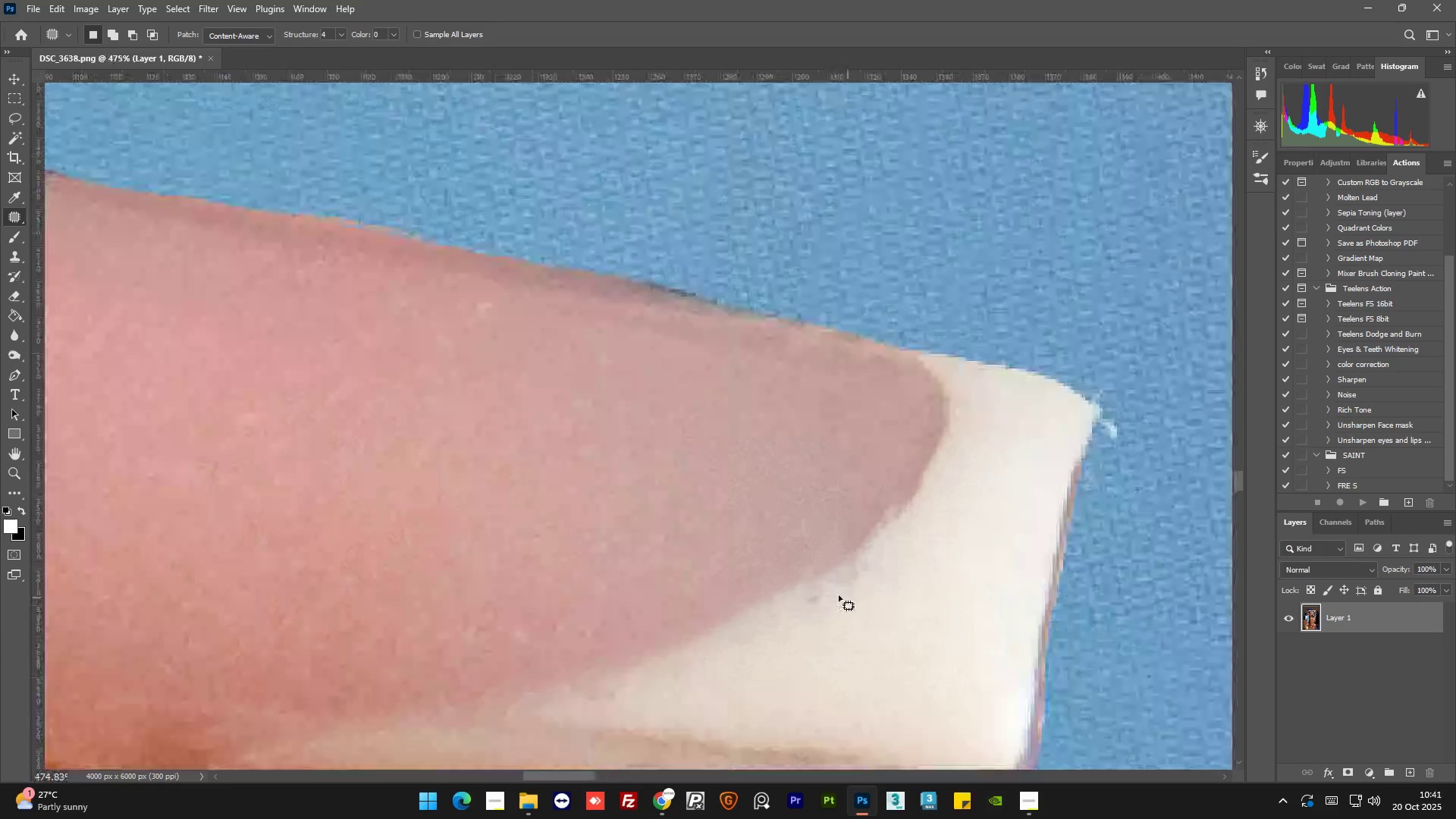 
key(Alt+AltLeft)
 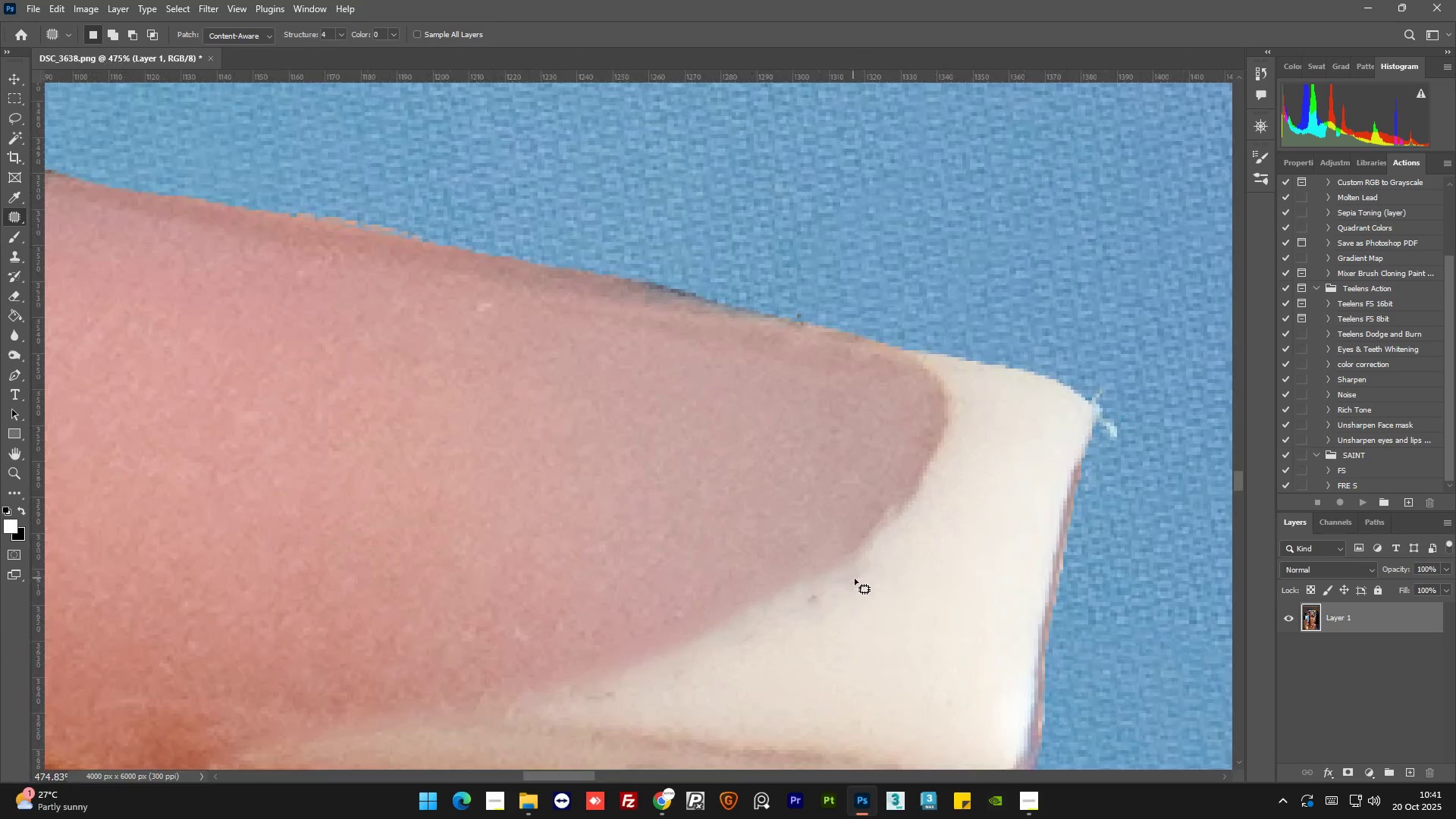 
left_click_drag(start_coordinate=[854, 585], to_coordinate=[858, 576])
 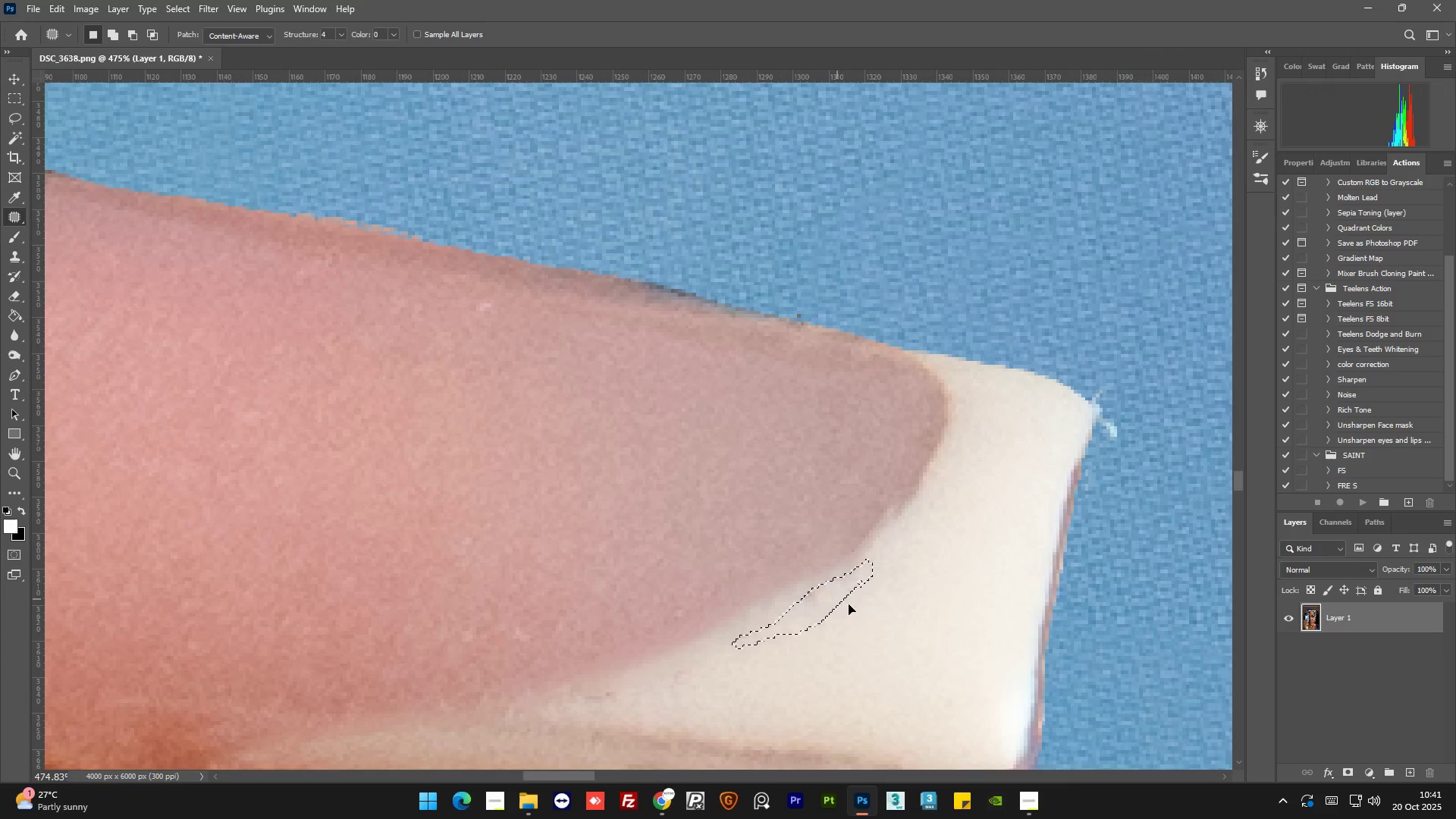 
left_click_drag(start_coordinate=[830, 595], to_coordinate=[878, 619])
 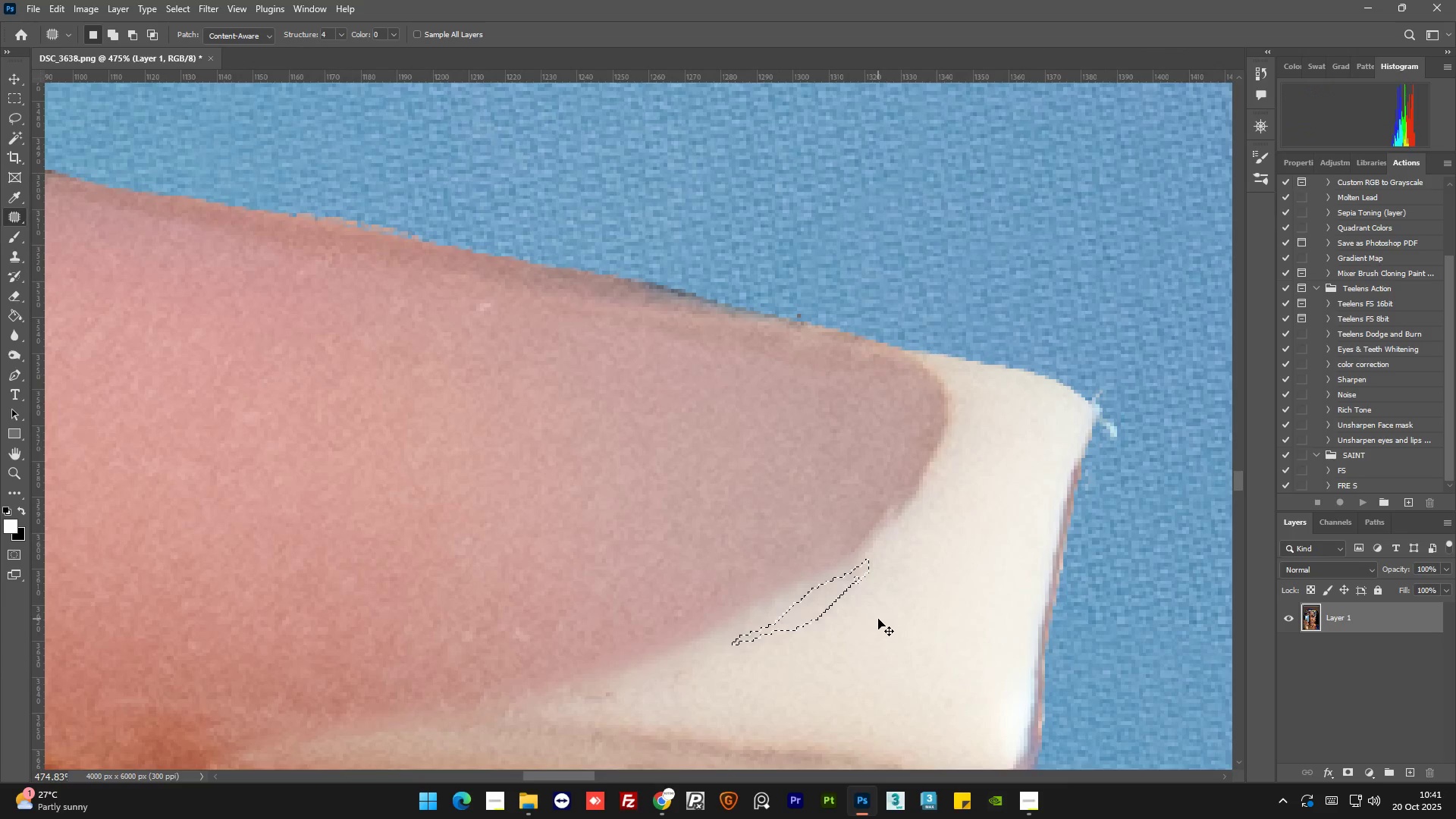 
key(Control+D)
 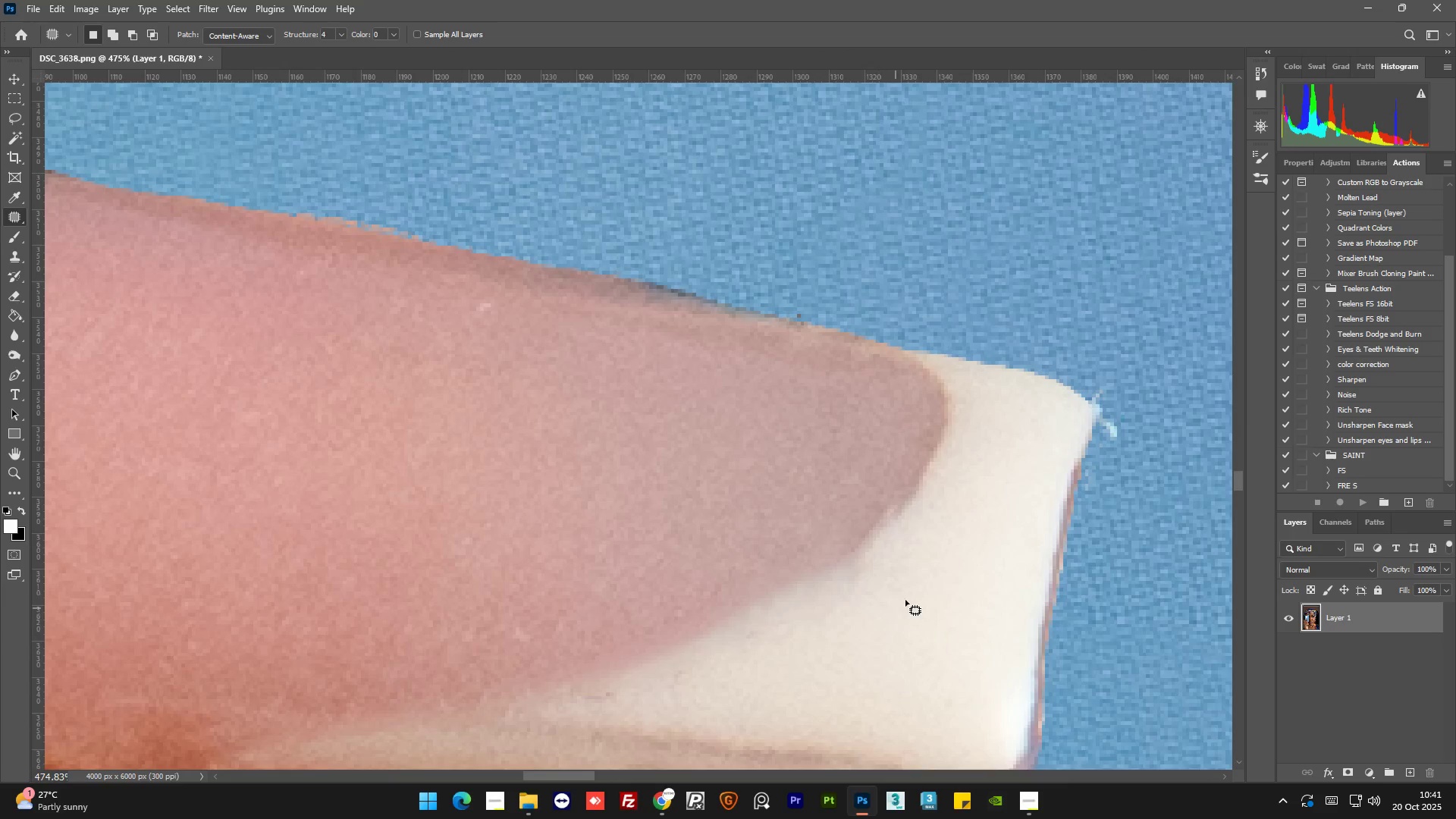 
hold_key(key=AltLeft, duration=1.06)
scroll: coordinate [855, 642], scroll_direction: up, amount: 3.0
 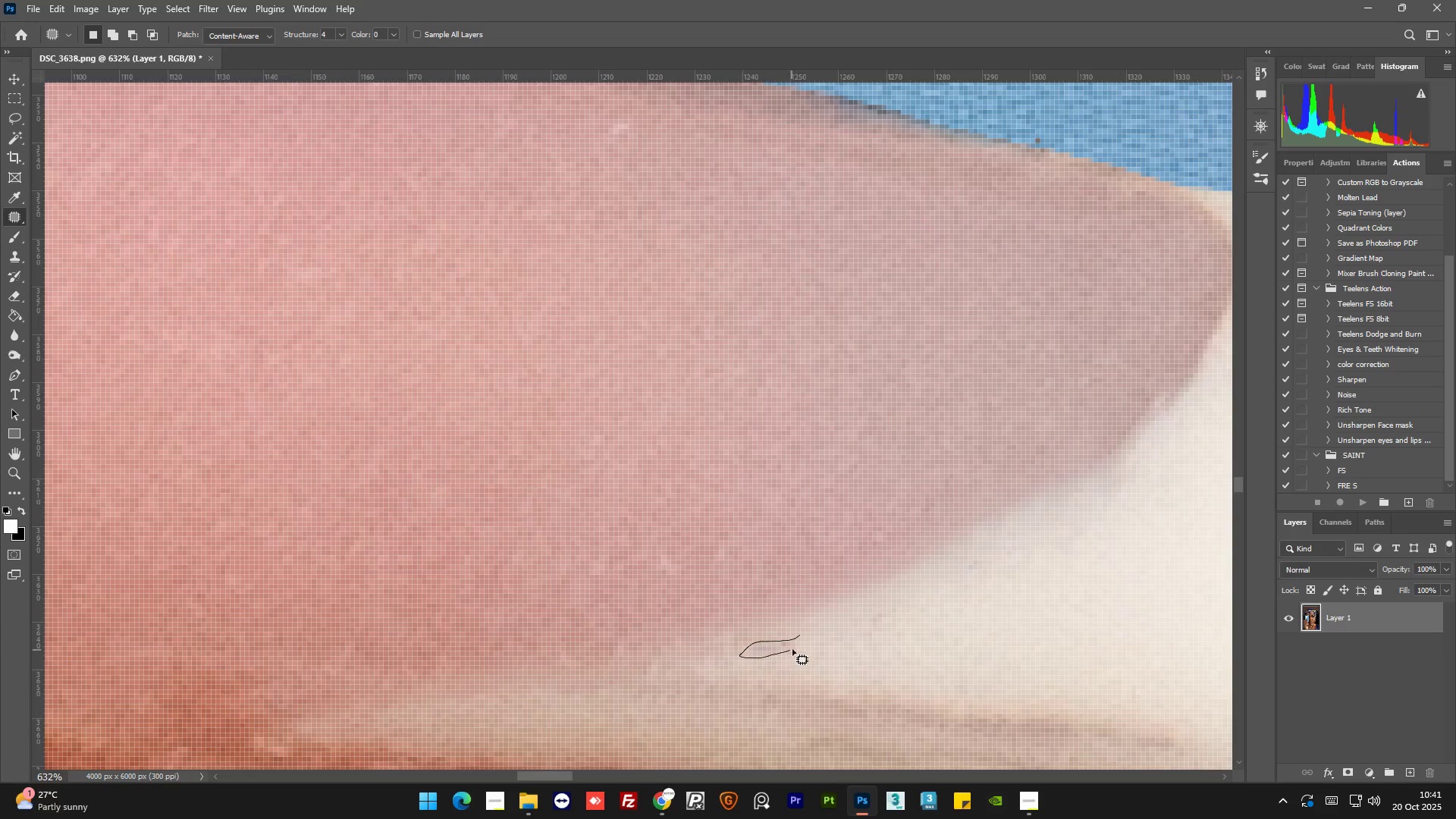 
left_click_drag(start_coordinate=[787, 645], to_coordinate=[835, 676])
 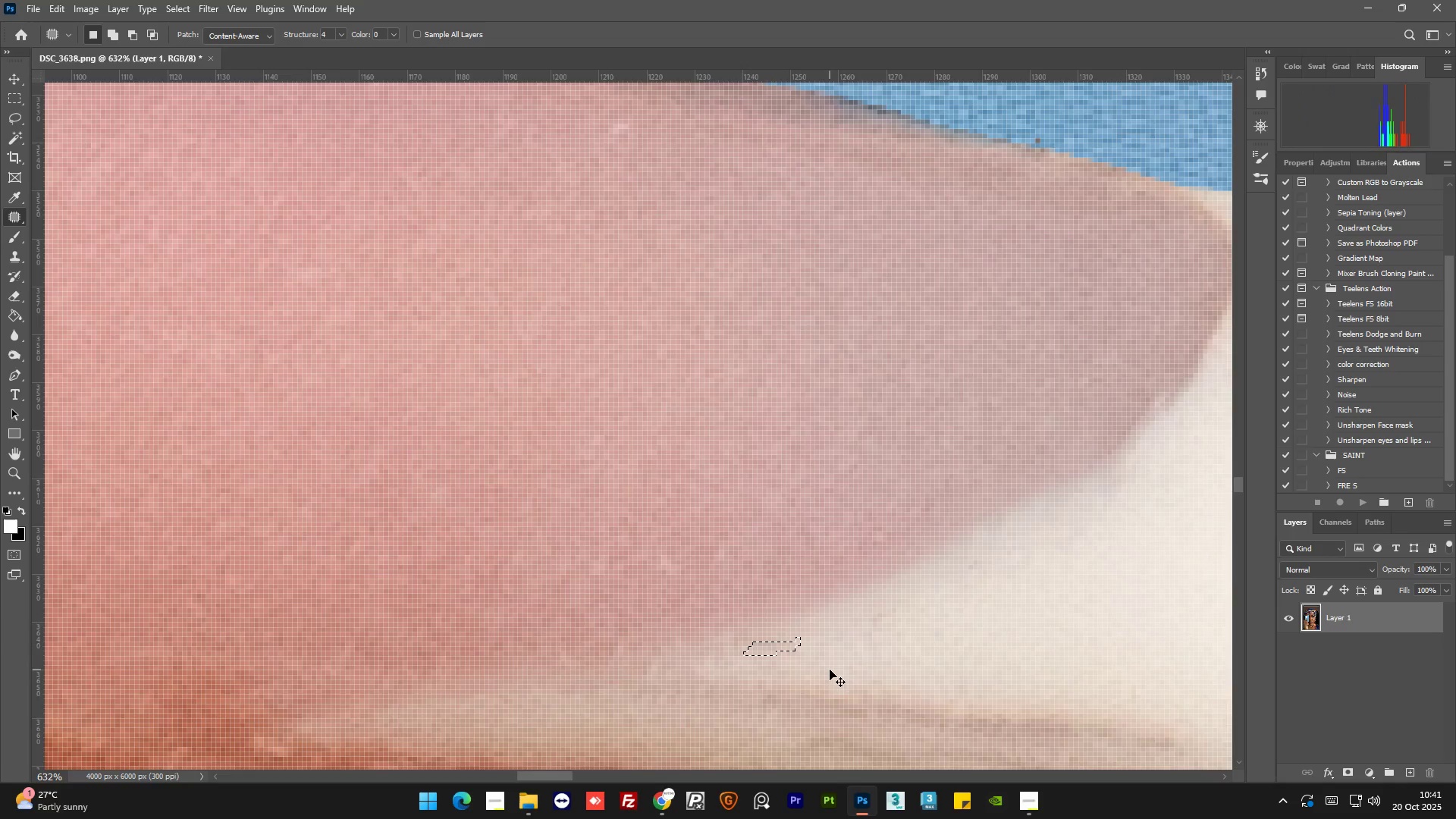 
key(Control+D)
 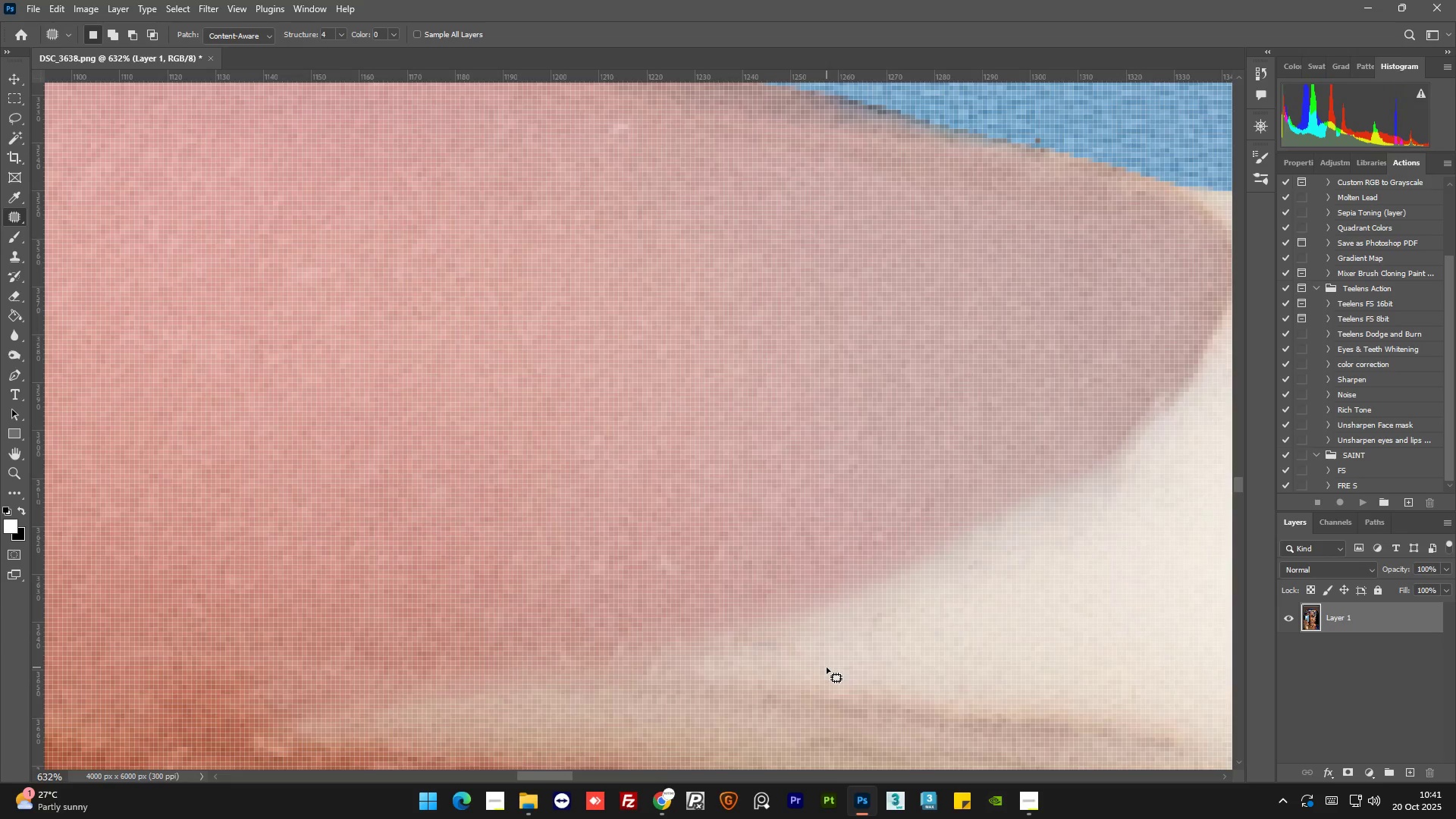 
hold_key(key=AltLeft, duration=0.91)
scroll: coordinate [868, 633], scroll_direction: up, amount: 1.0
 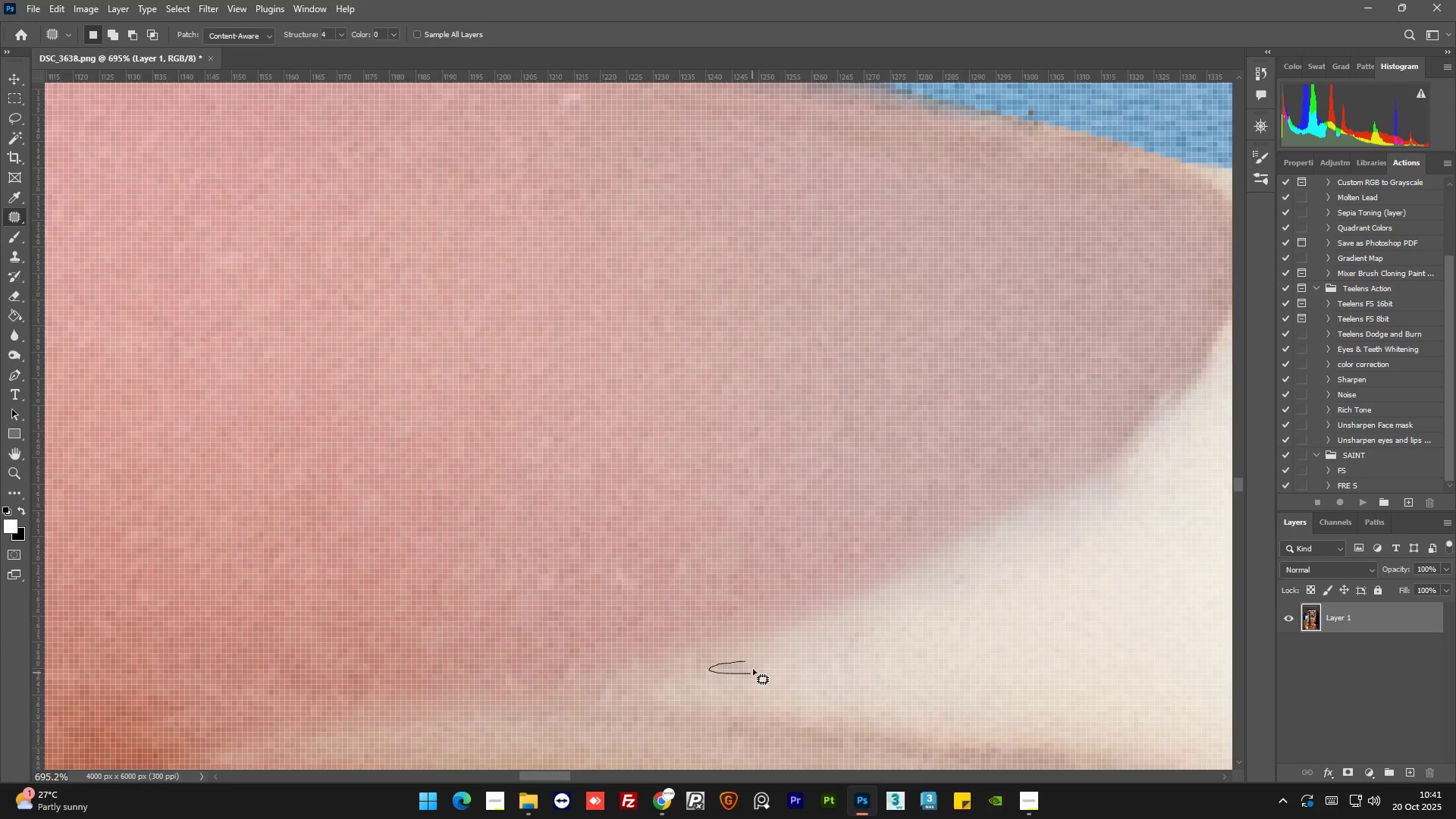 
left_click_drag(start_coordinate=[739, 669], to_coordinate=[761, 698])
 